 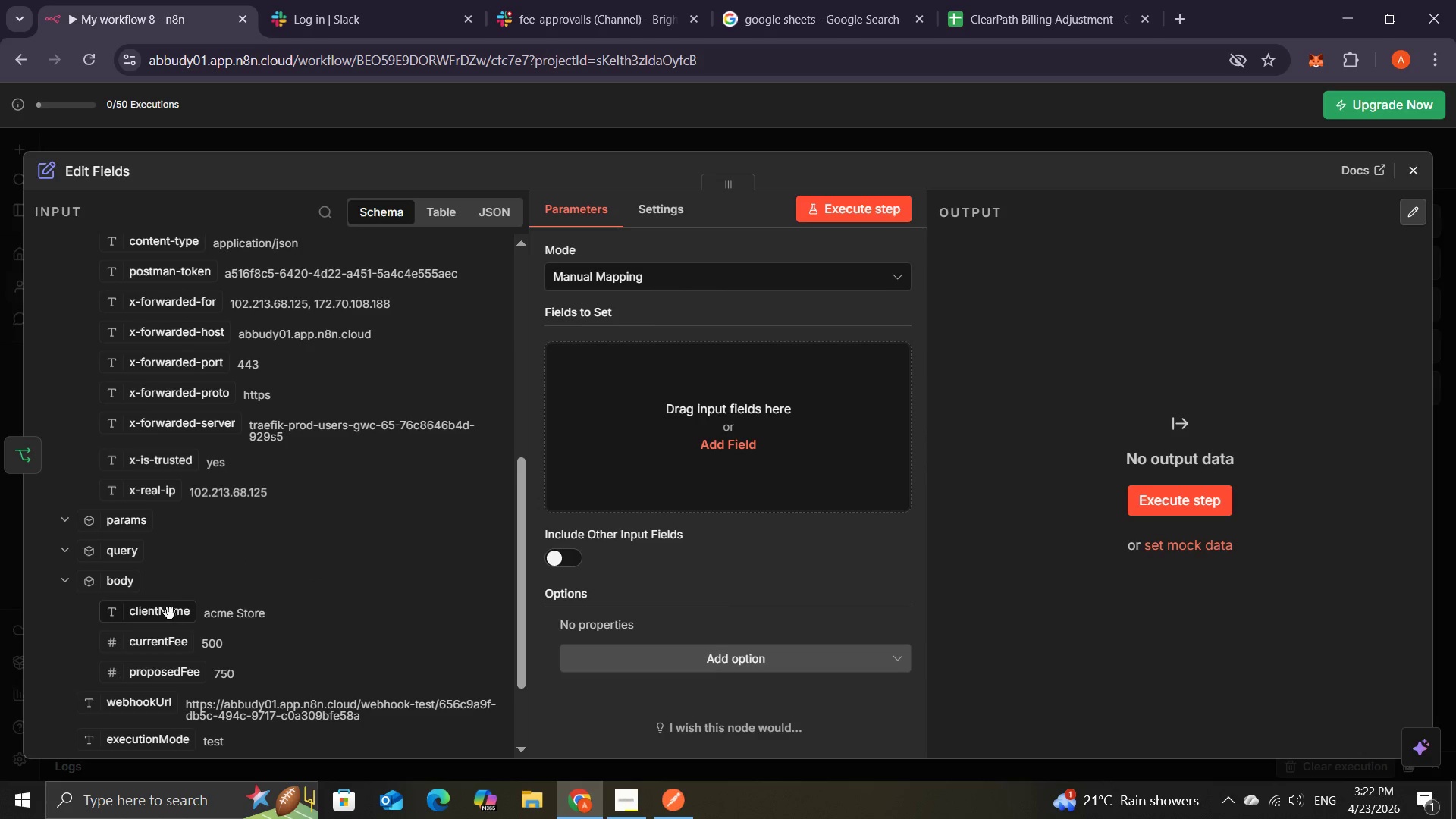 
left_click_drag(start_coordinate=[169, 613], to_coordinate=[695, 415])
 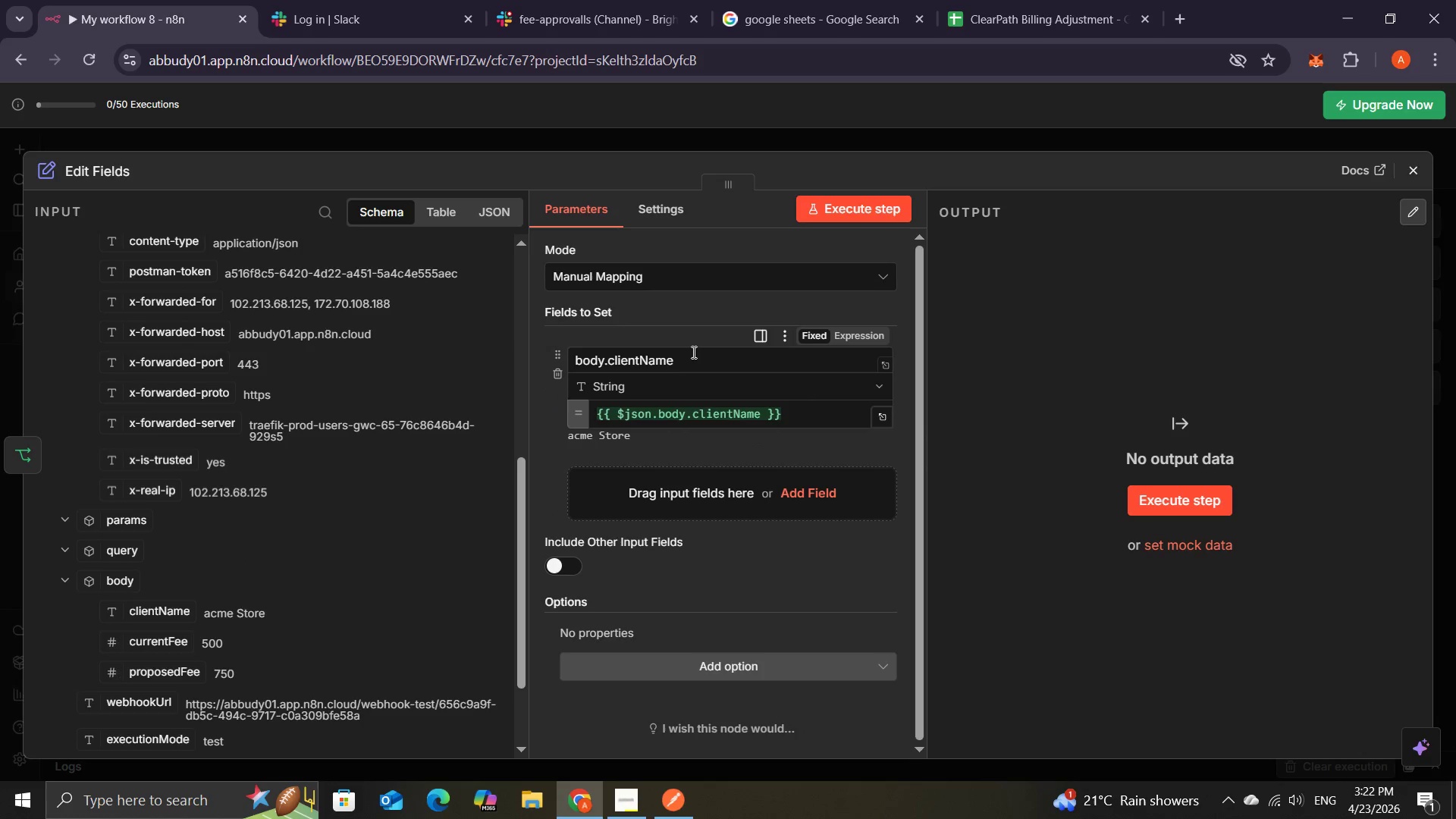 
left_click([692, 358])
 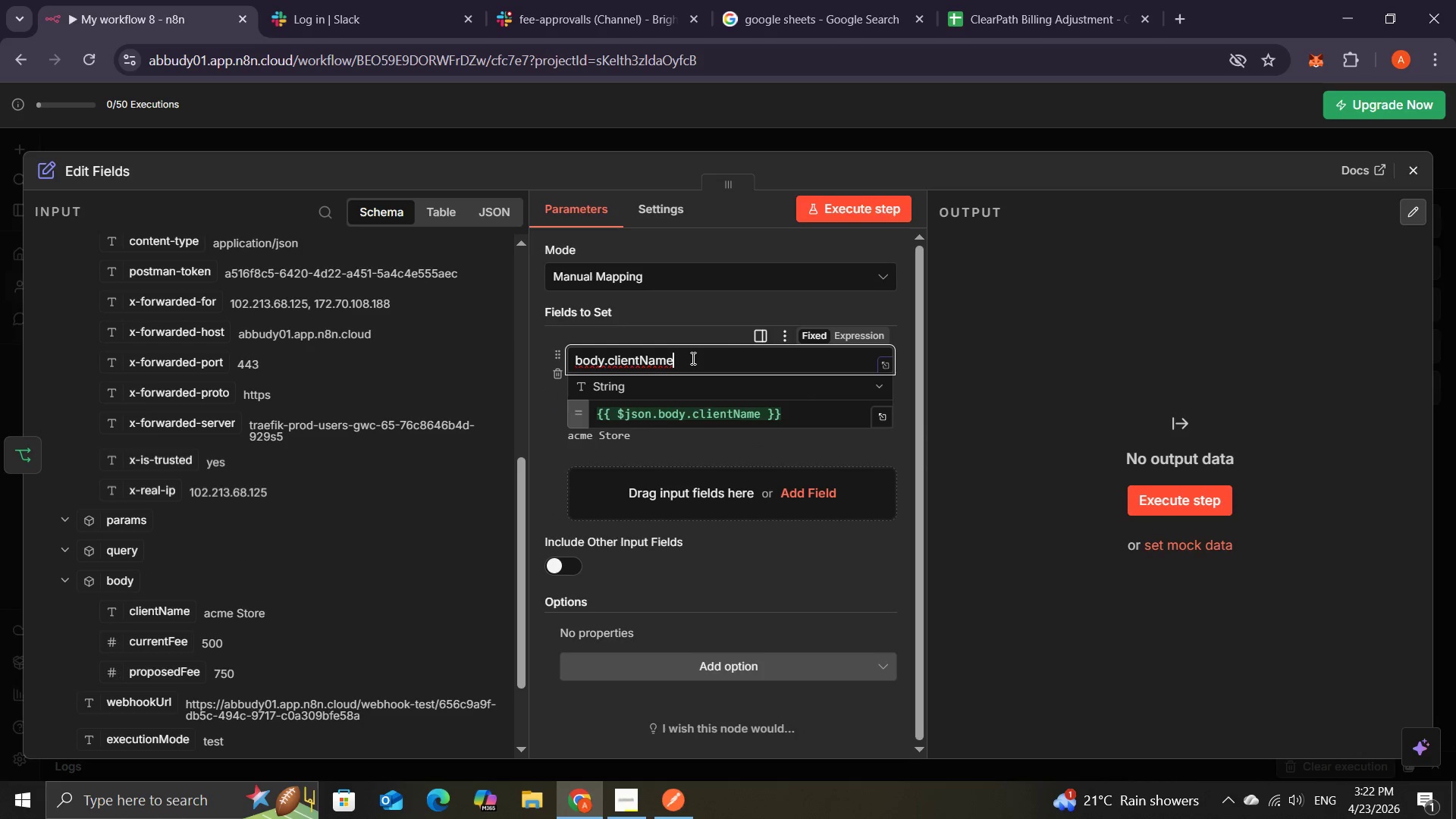 
hold_key(key=Backspace, duration=1.08)
 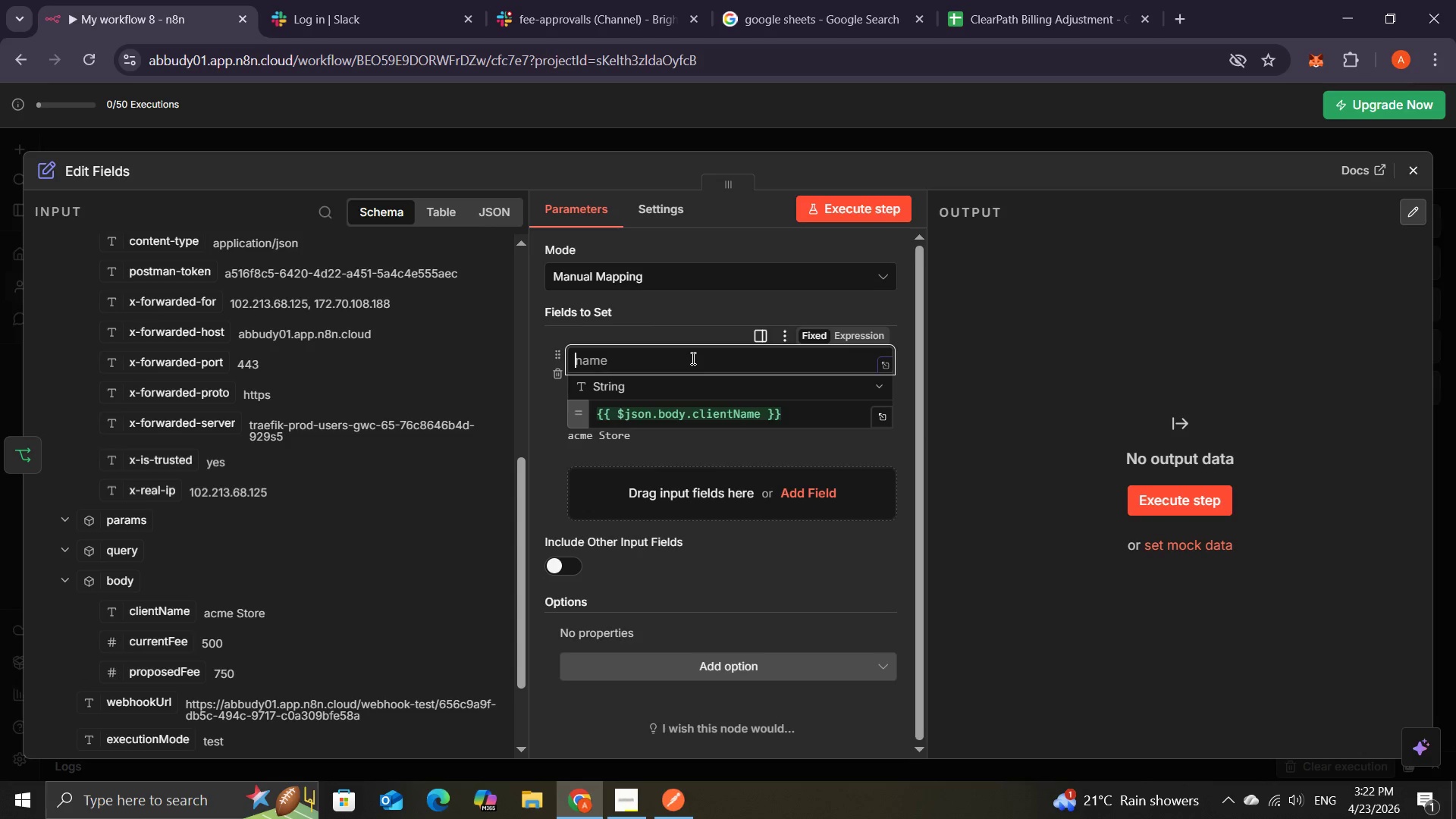 
type(cle)
key(Backspace)
type(ientName)
 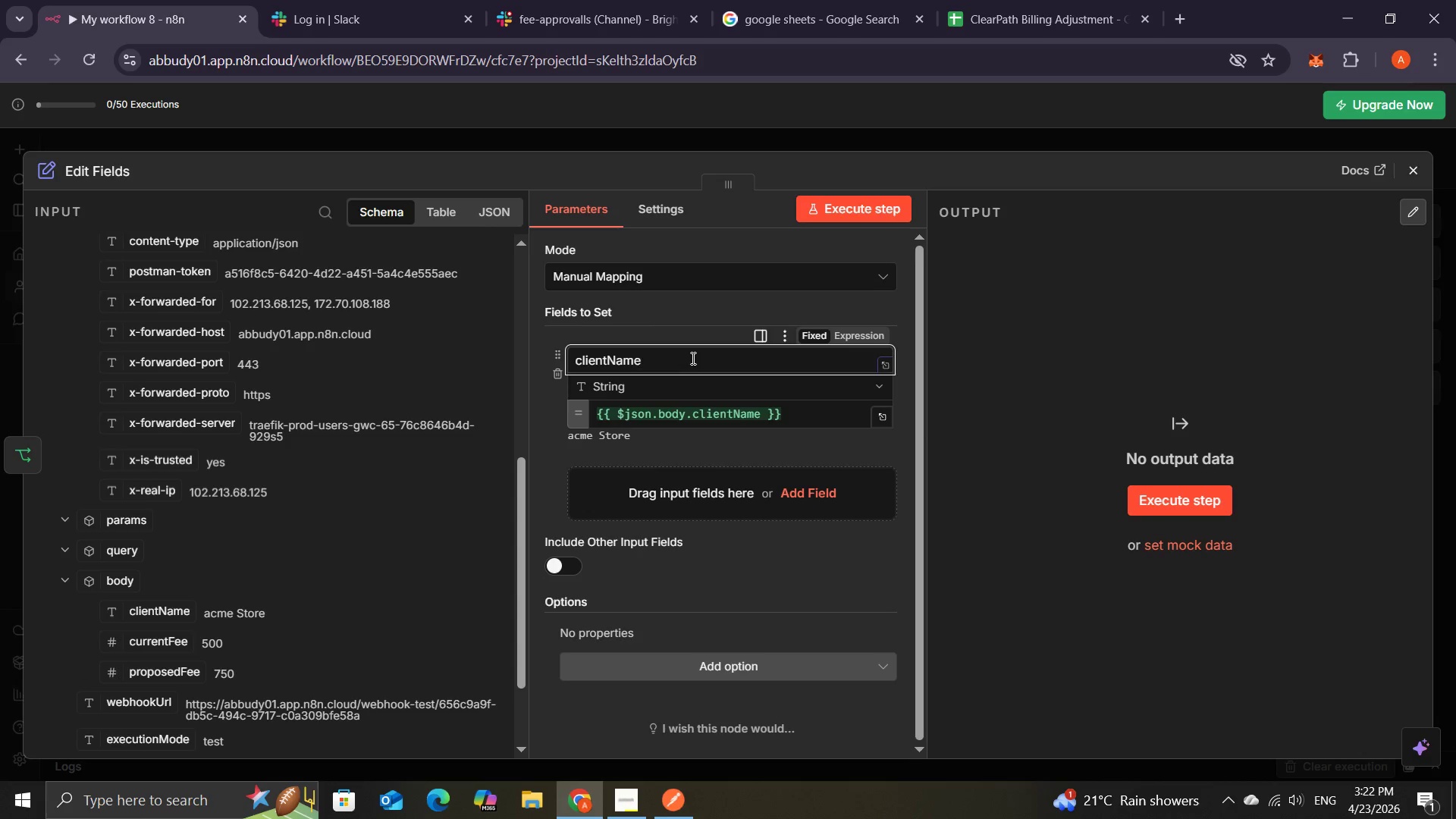 
mouse_move([815, 374])
 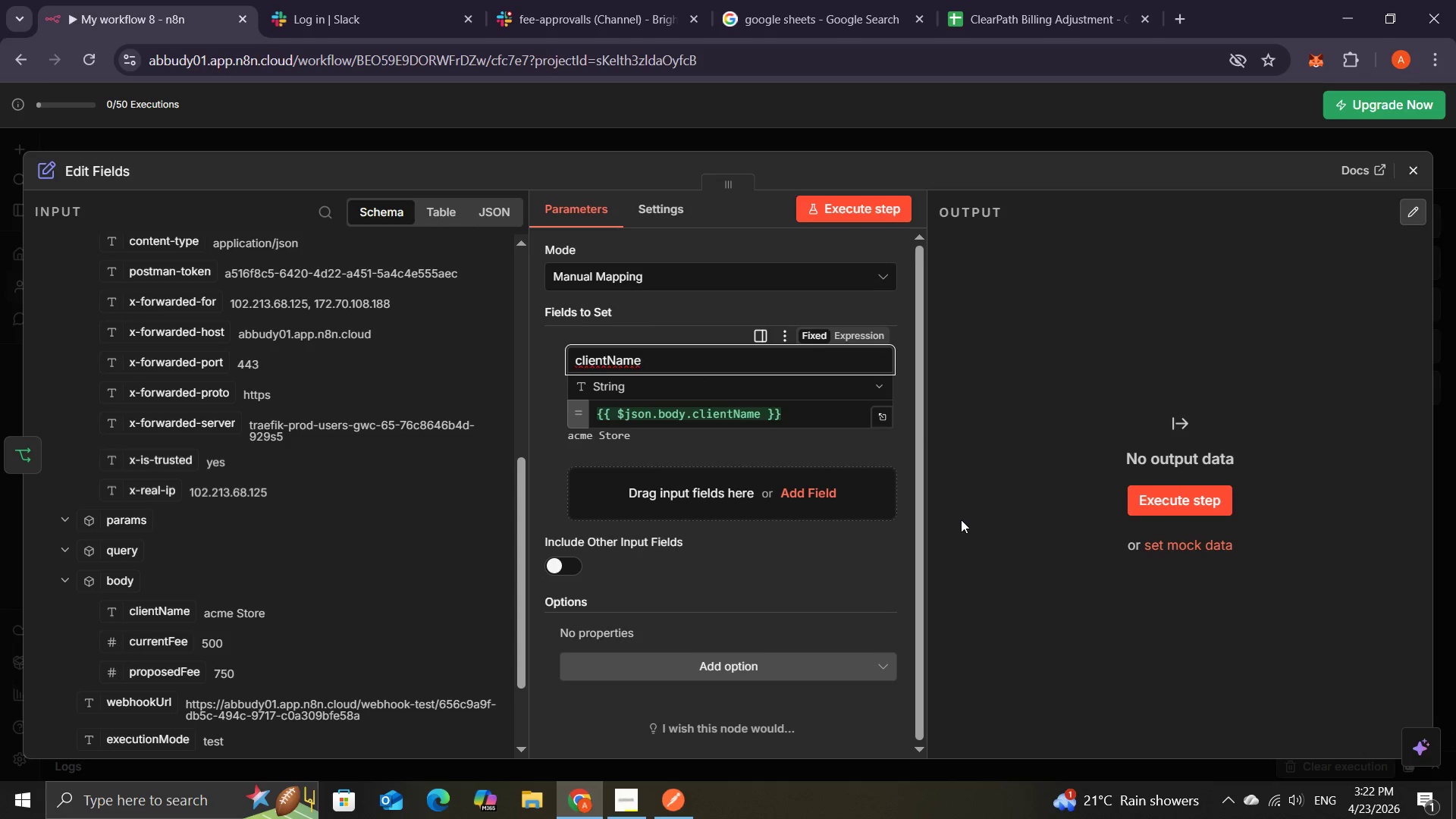 
left_click([961, 522])
 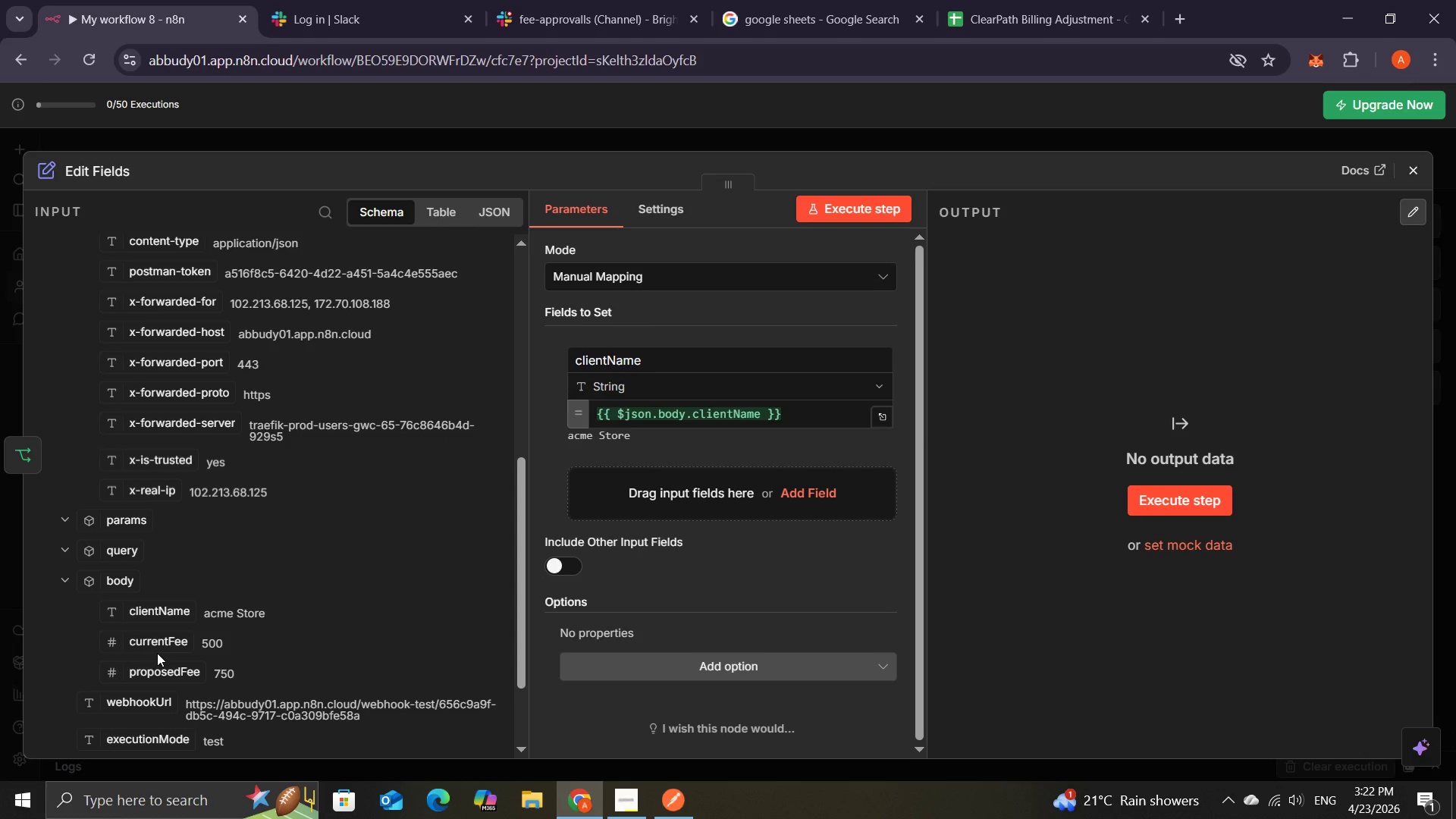 
wait(8.88)
 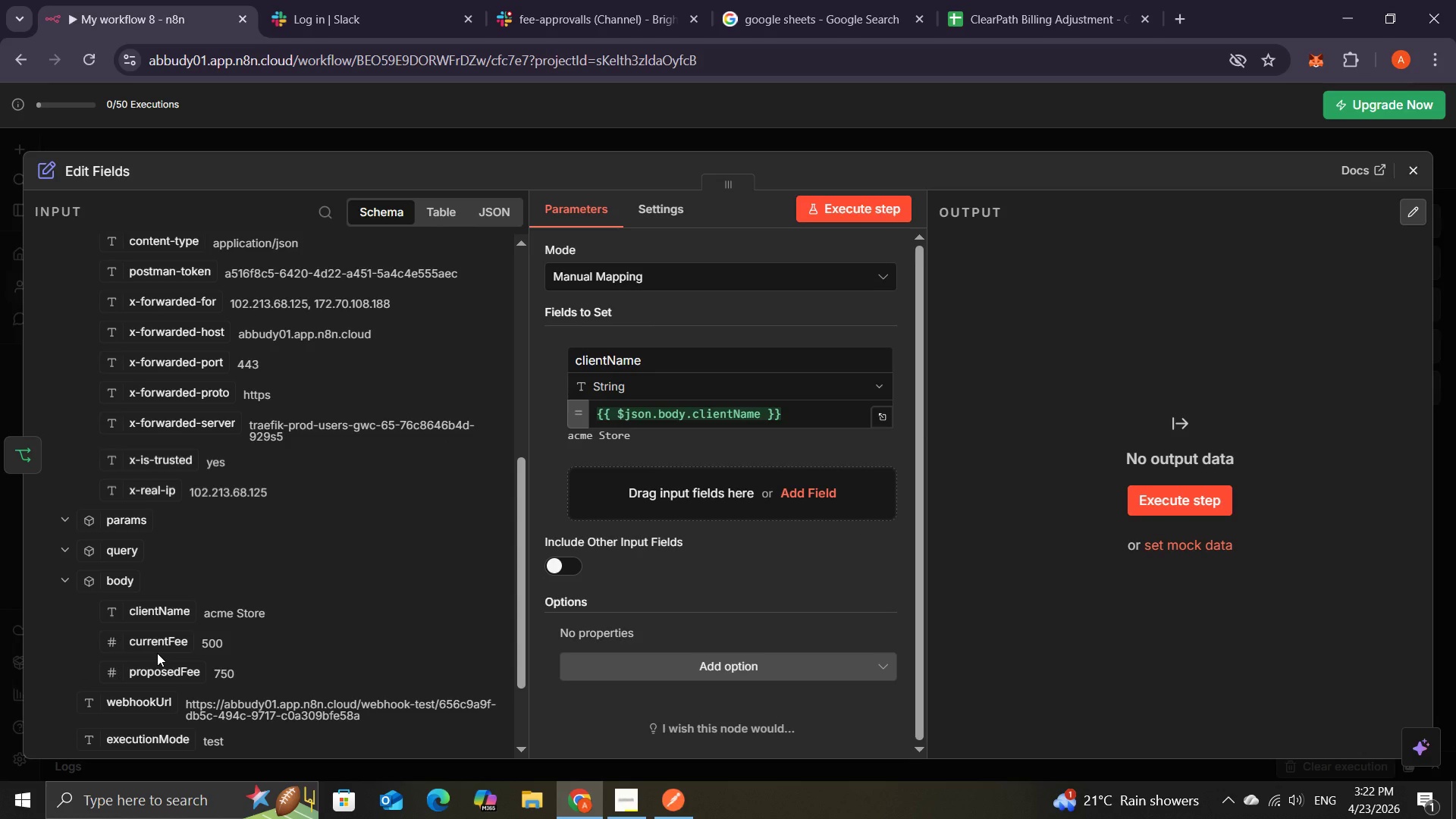 
left_click_drag(start_coordinate=[164, 647], to_coordinate=[740, 488])
 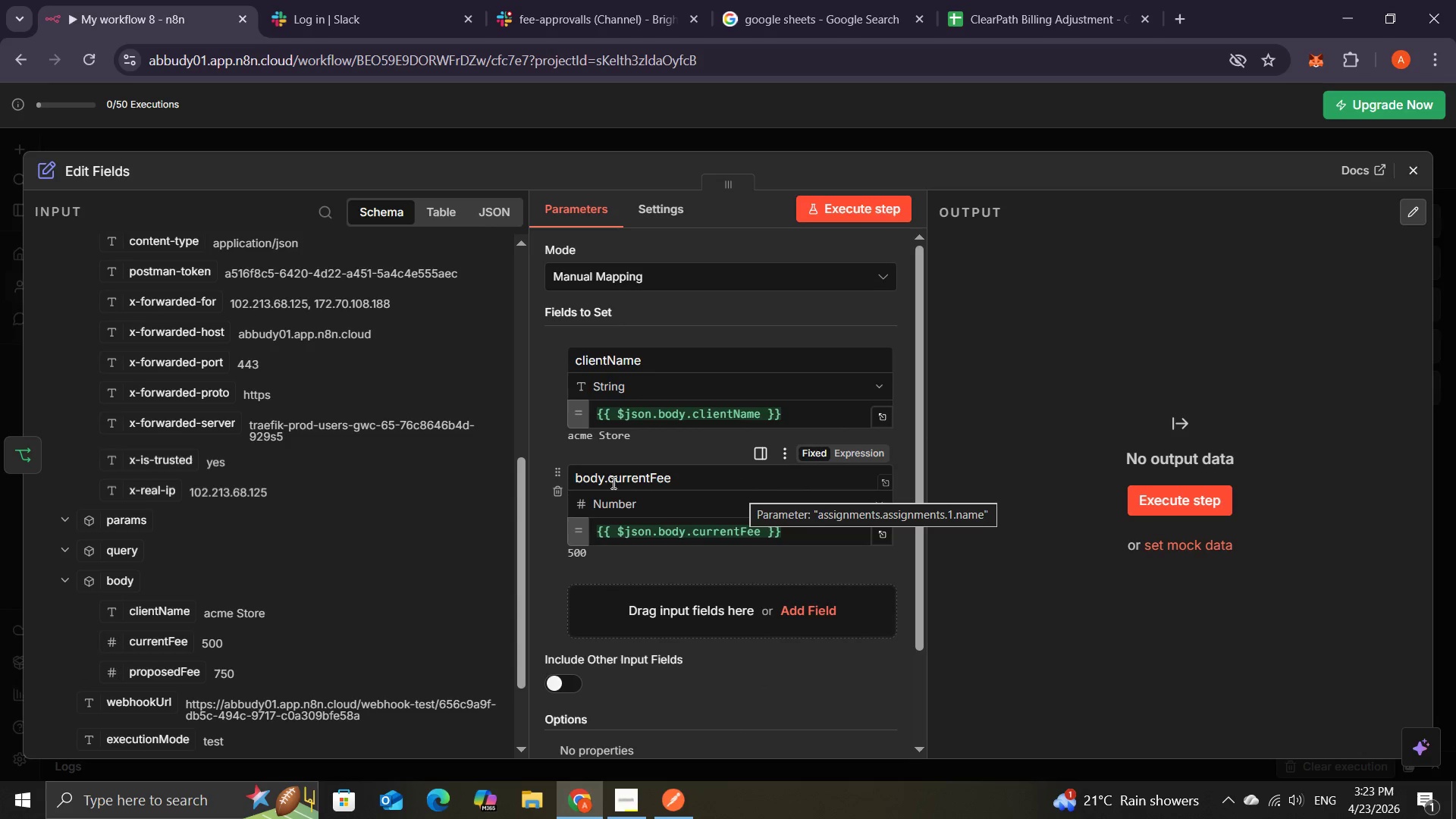 
left_click([607, 478])
 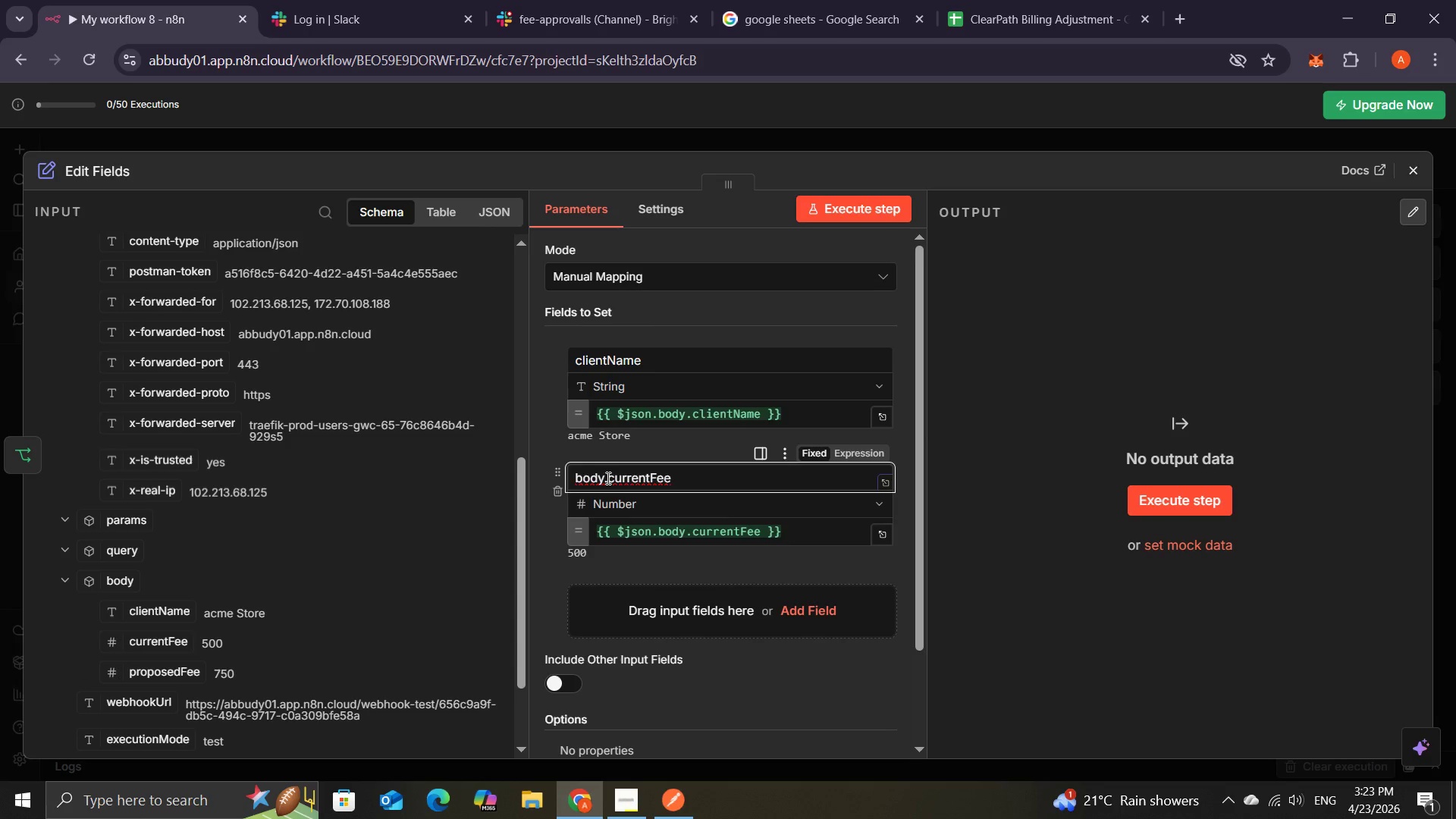 
key(Backspace)
 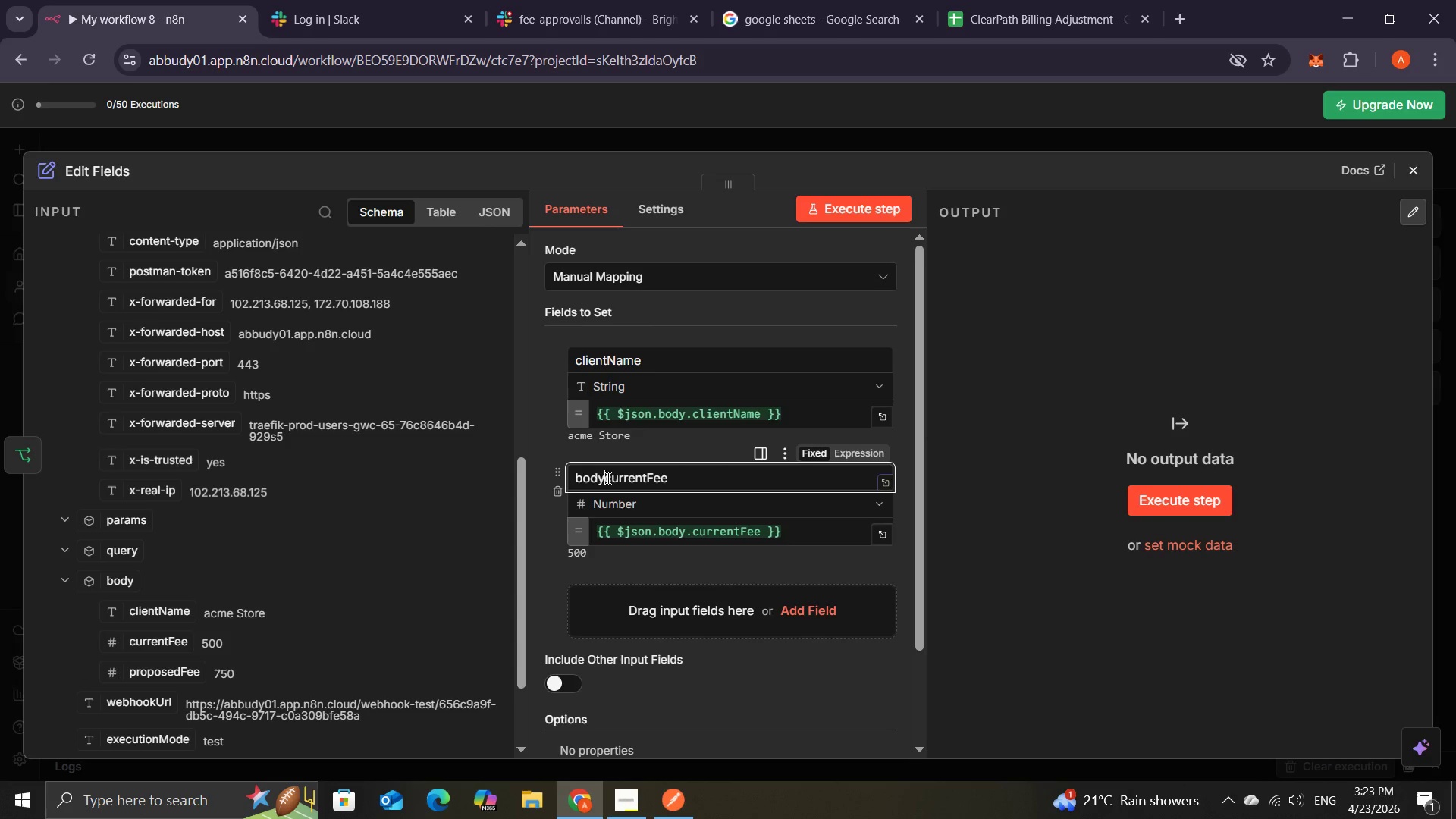 
key(Backspace)
 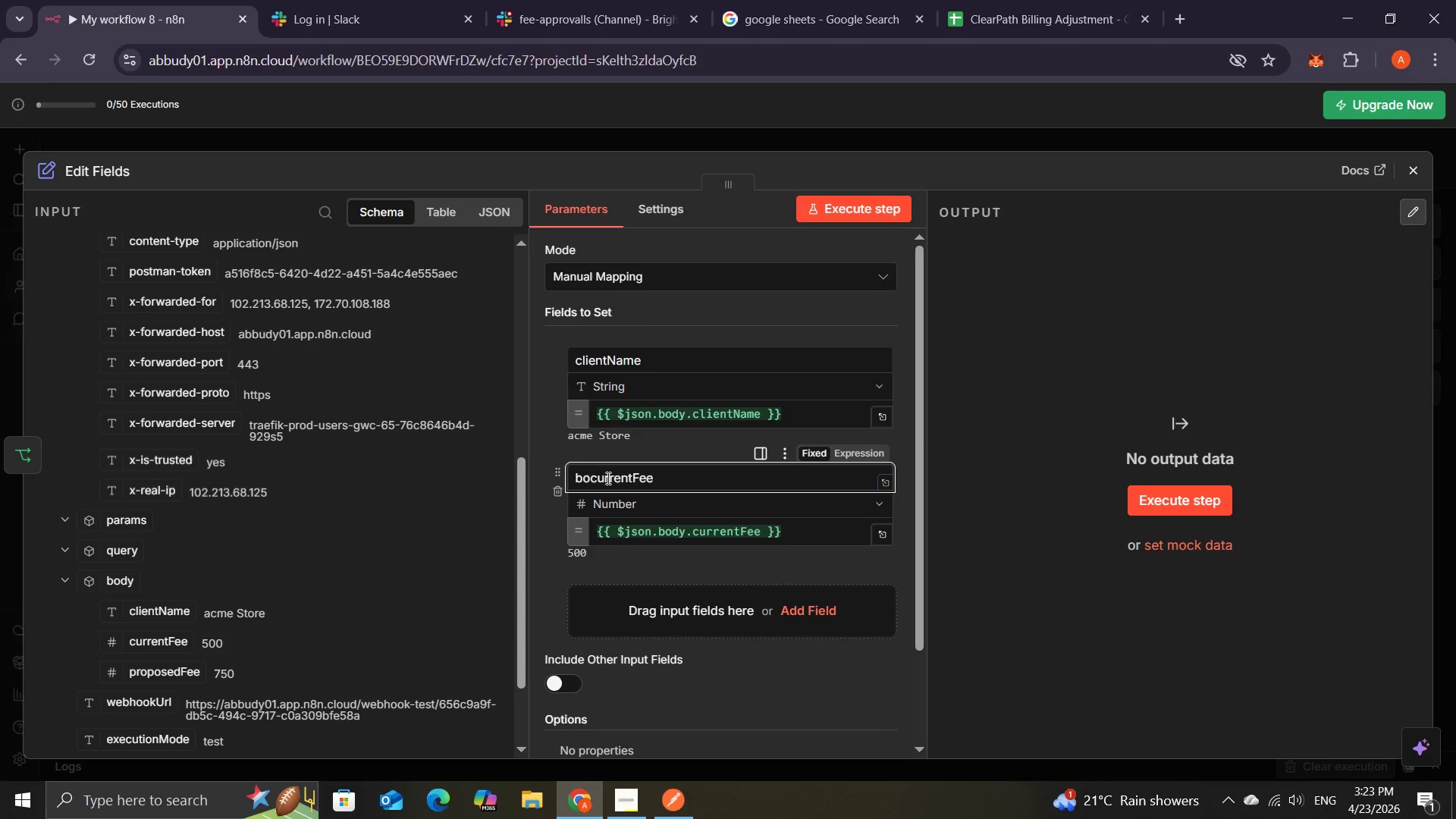 
key(Backspace)
 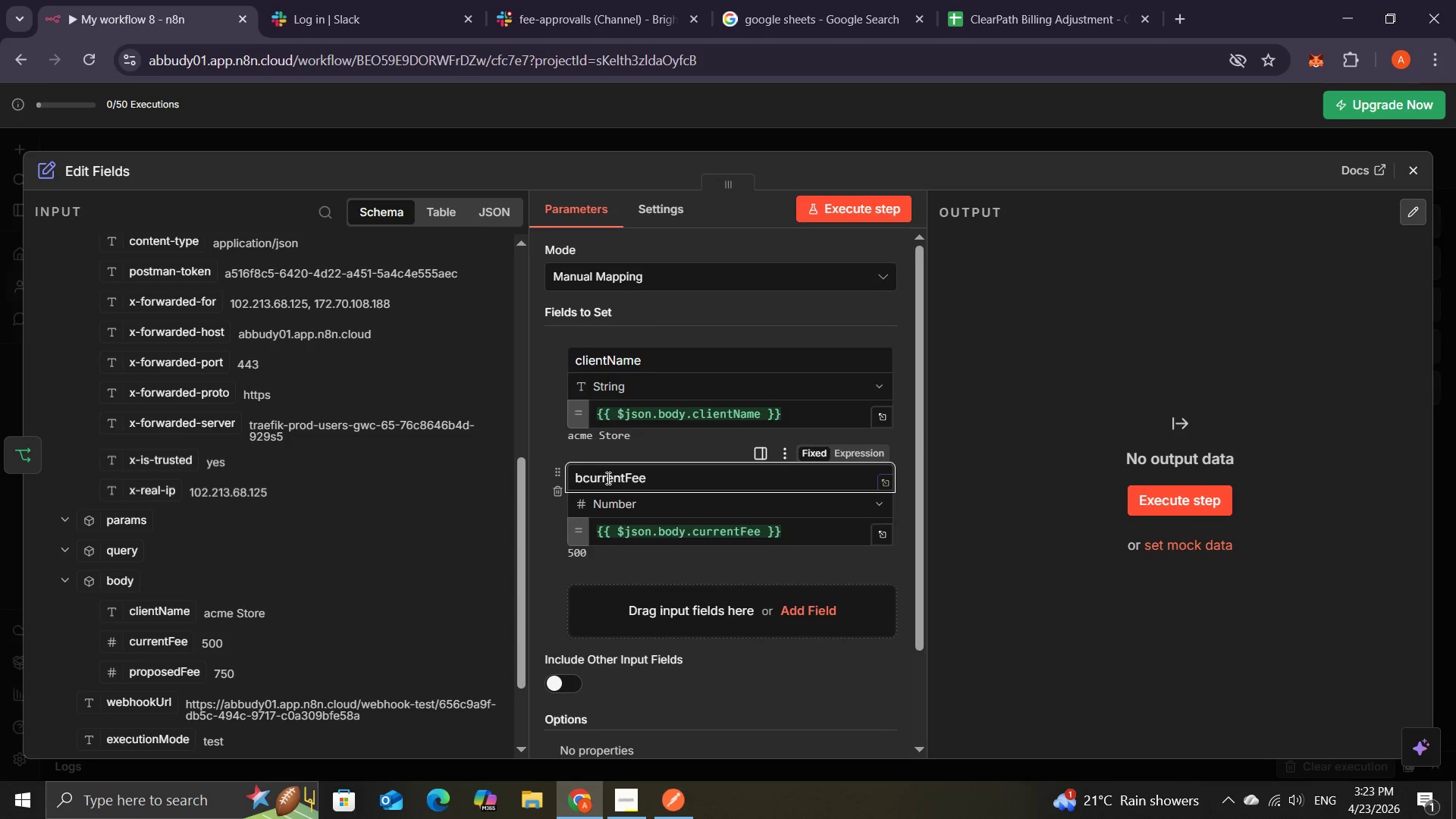 
key(Backspace)
 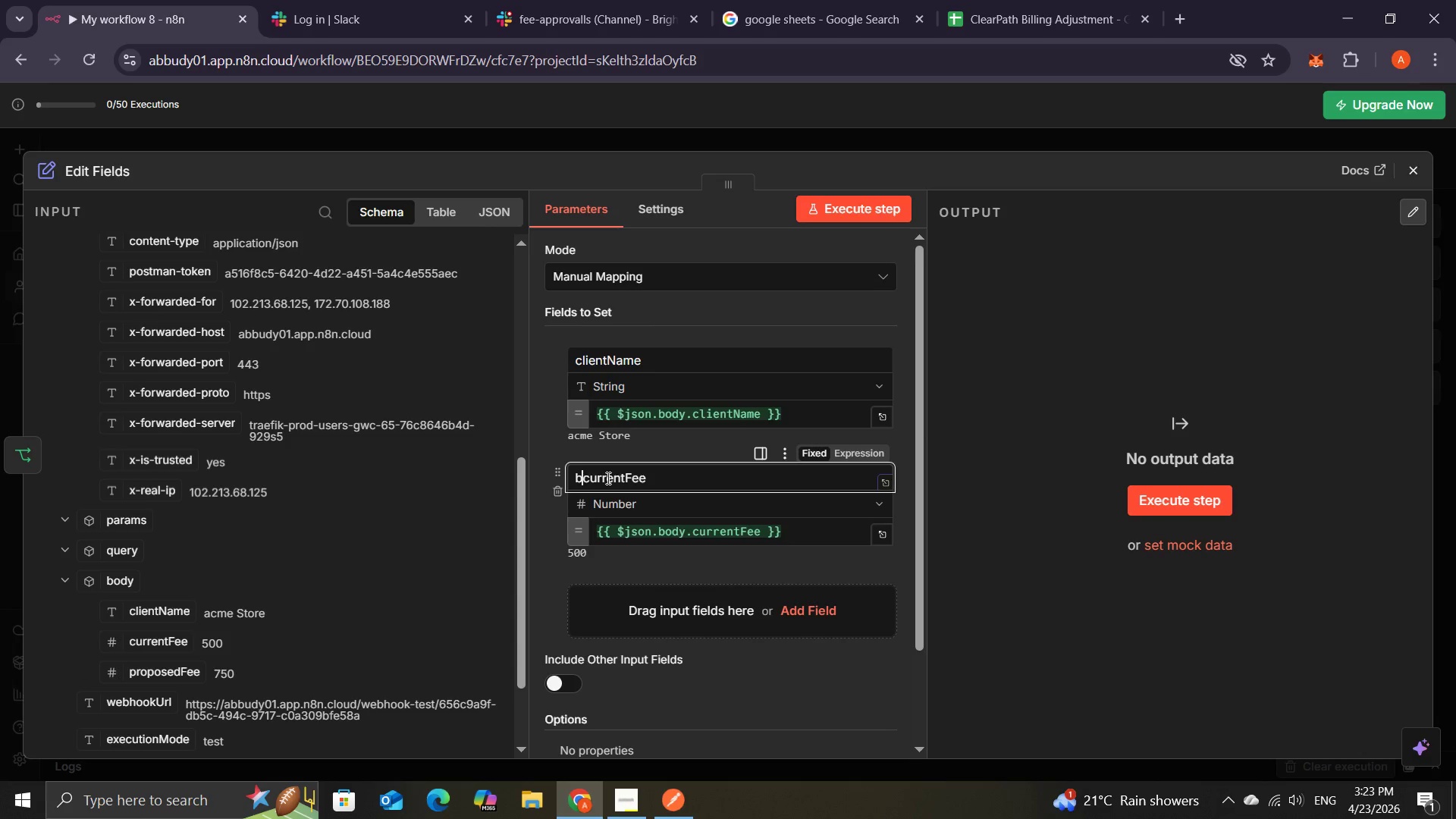 
key(Backspace)
 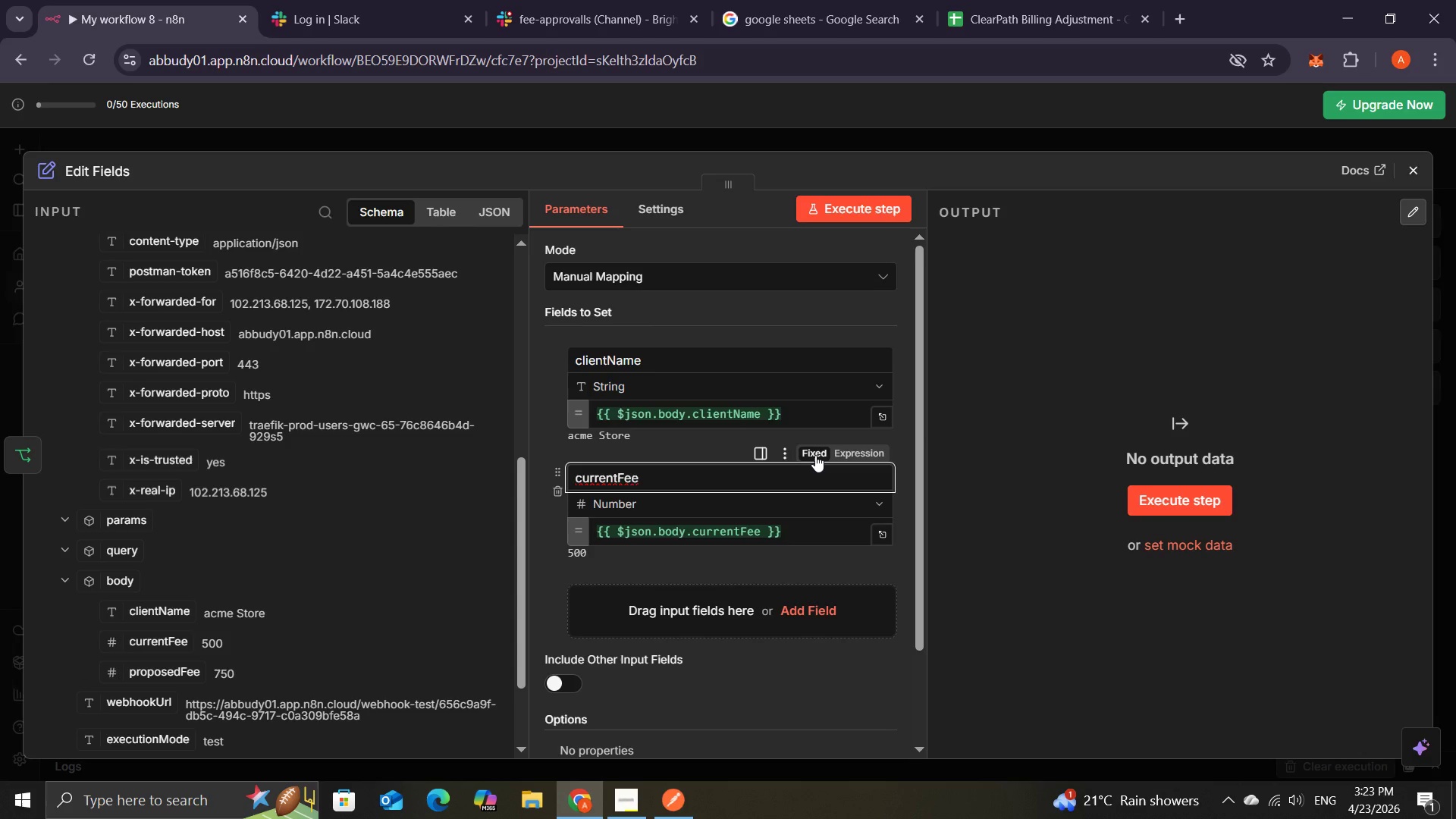 
wait(22.53)
 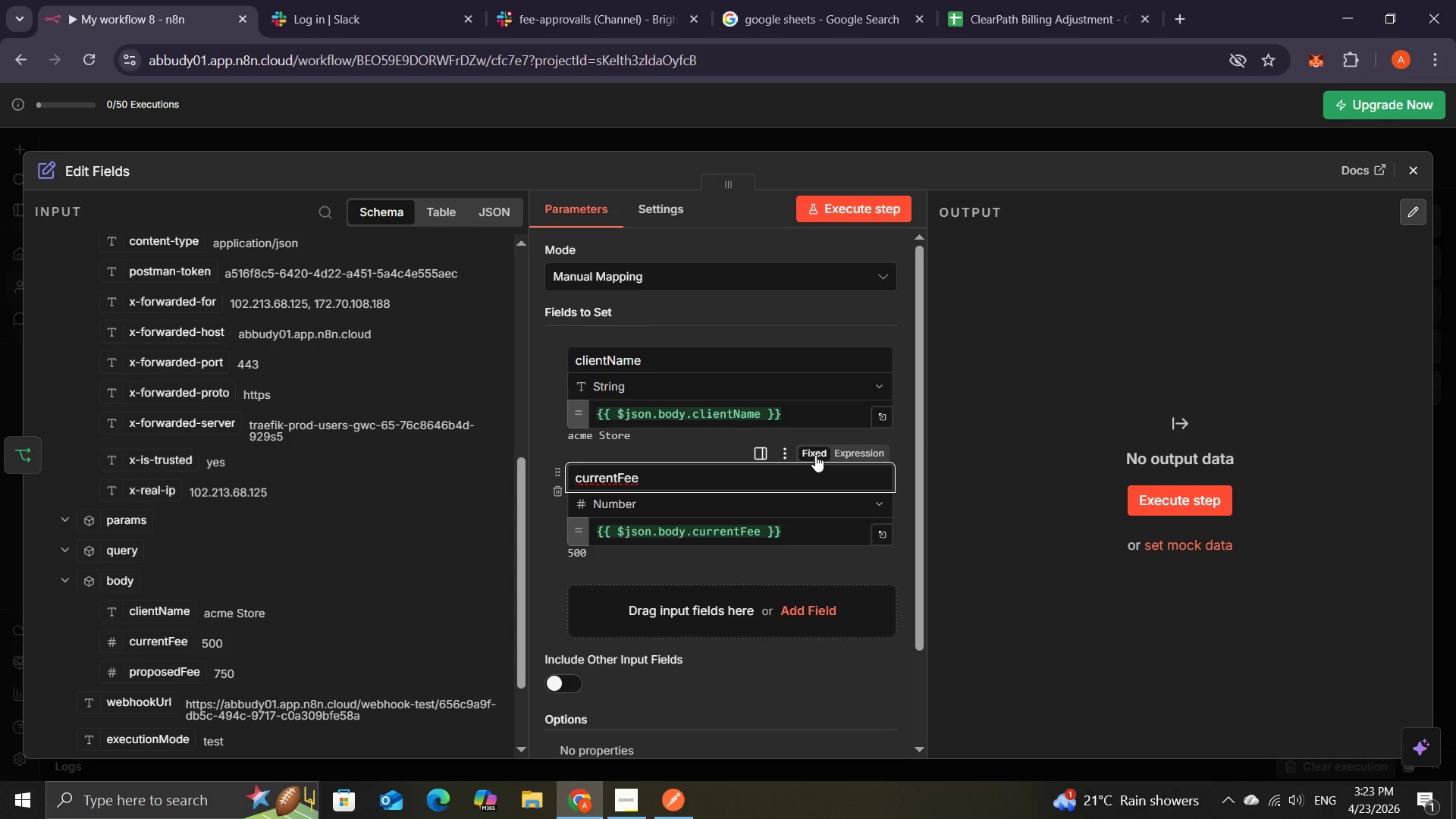 
left_click([1101, 629])
 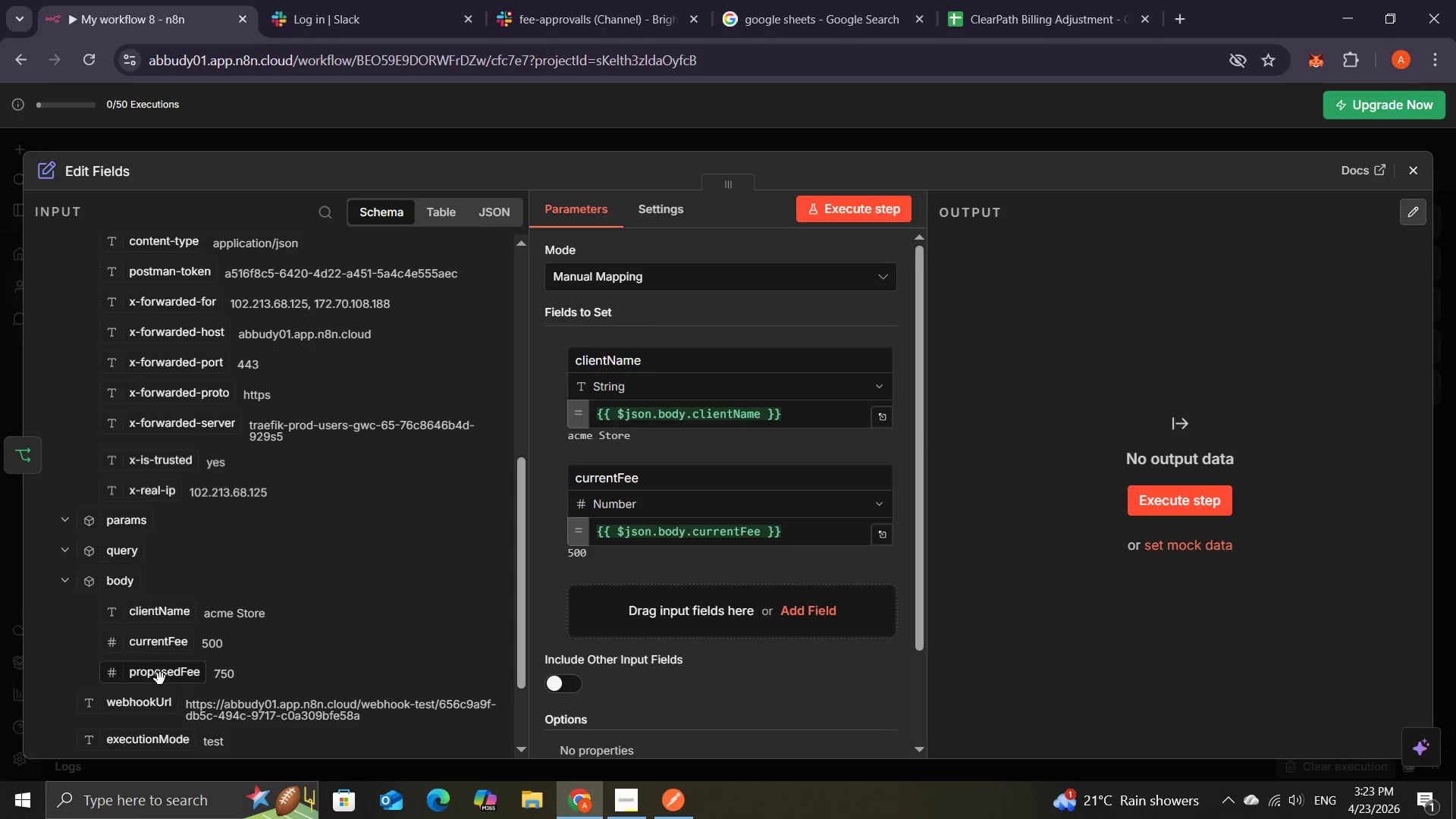 
left_click_drag(start_coordinate=[158, 675], to_coordinate=[686, 608])
 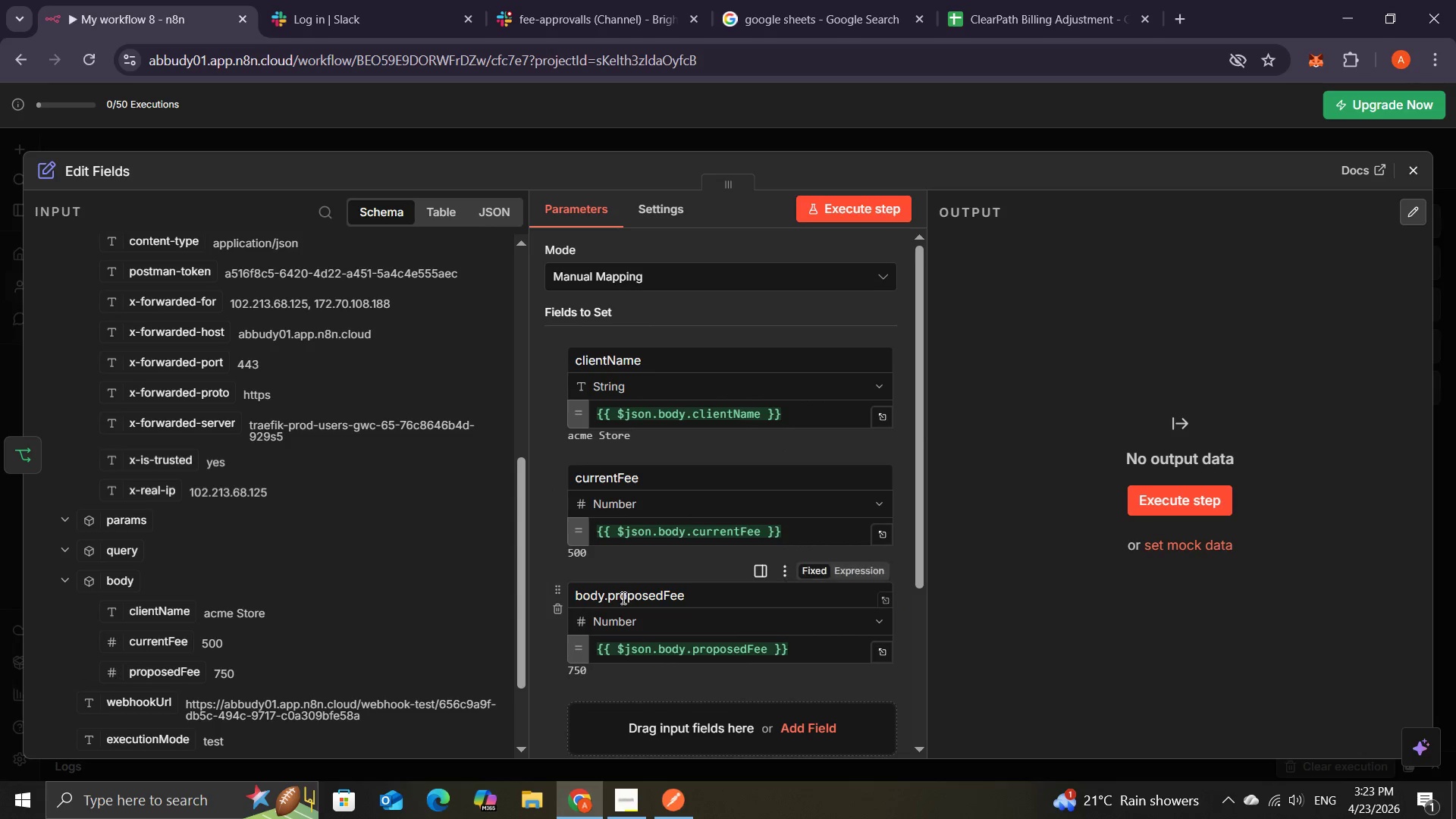 
left_click([610, 595])
 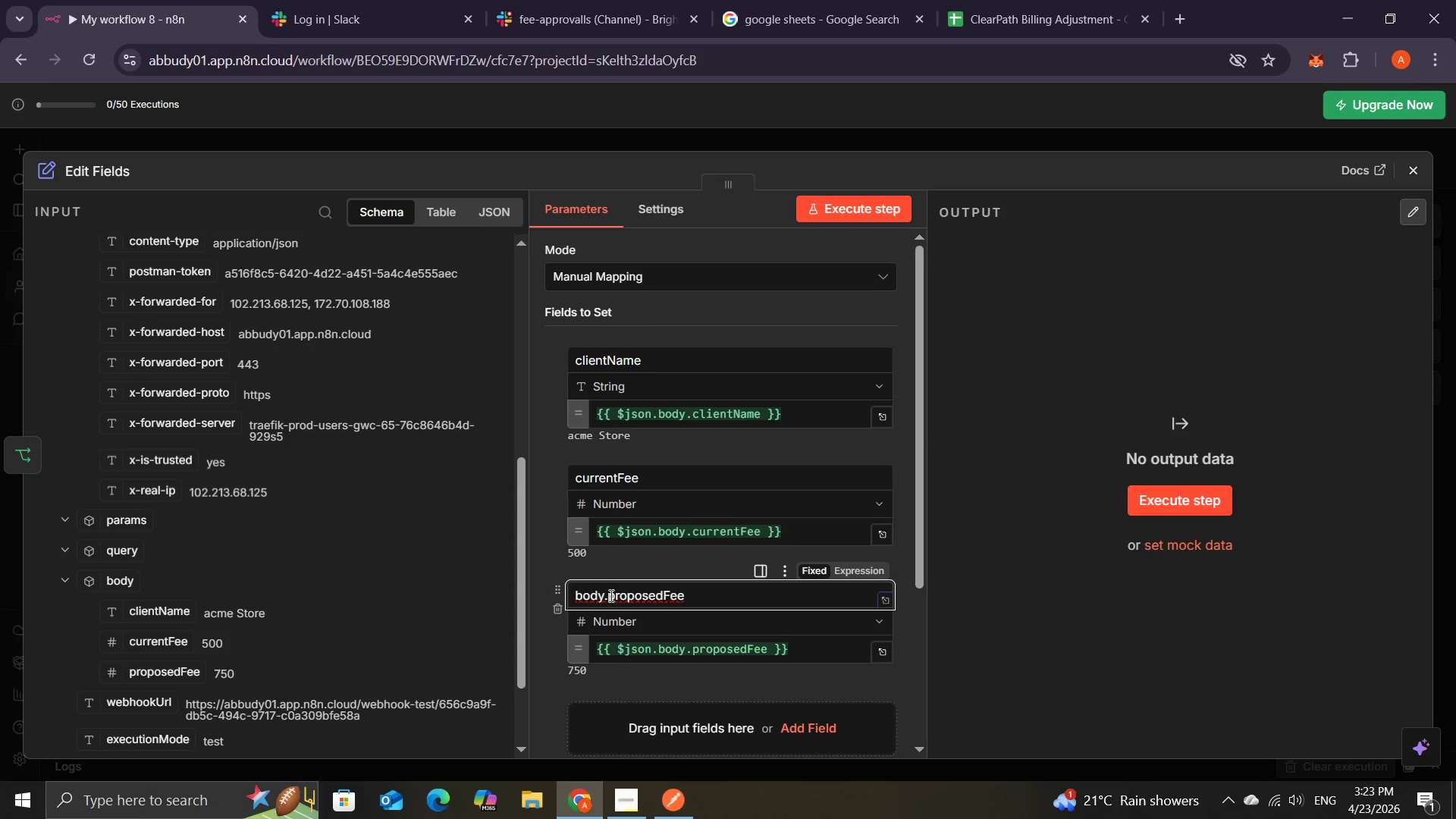 
key(Backspace)
 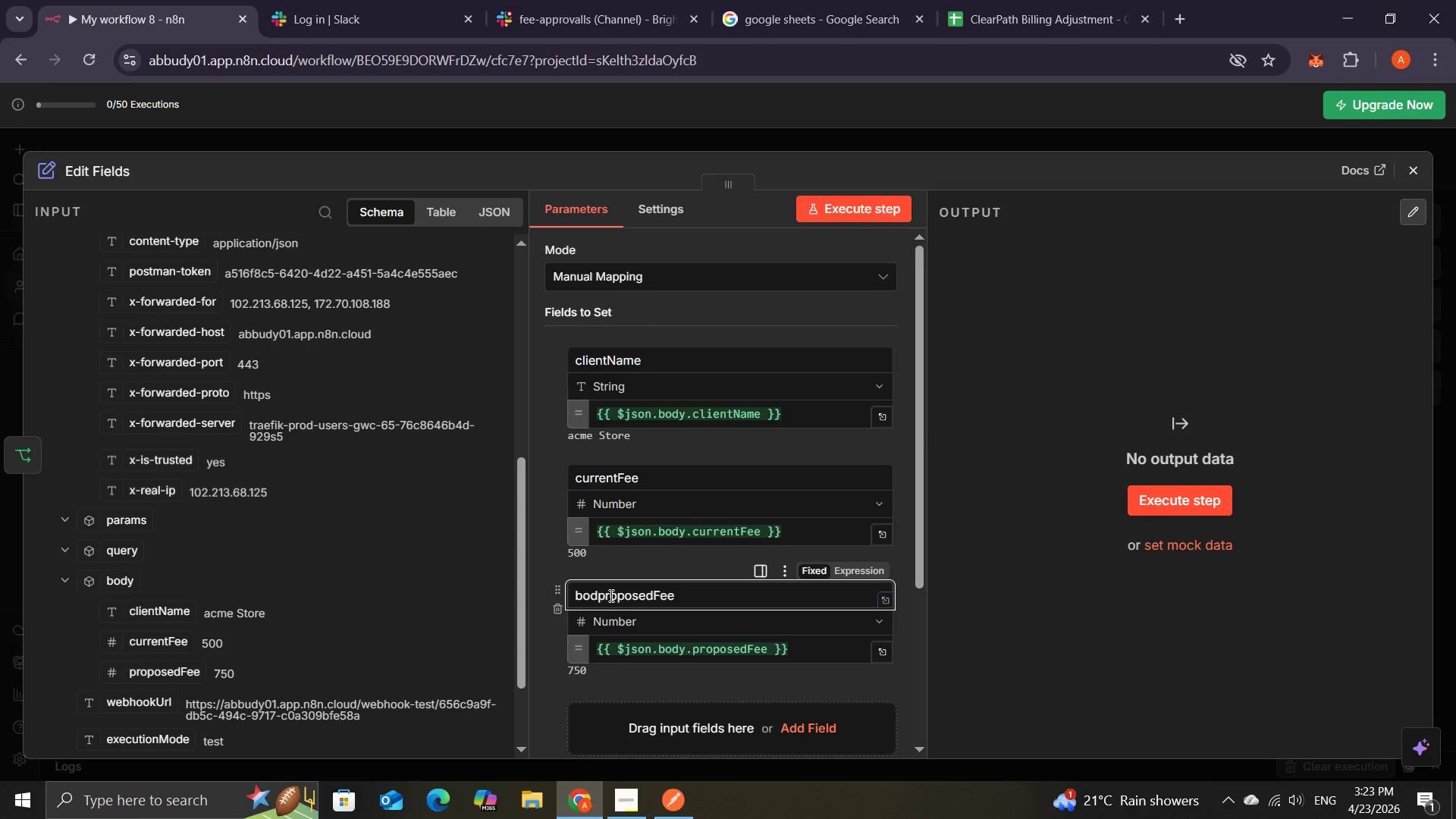 
key(Backspace)
 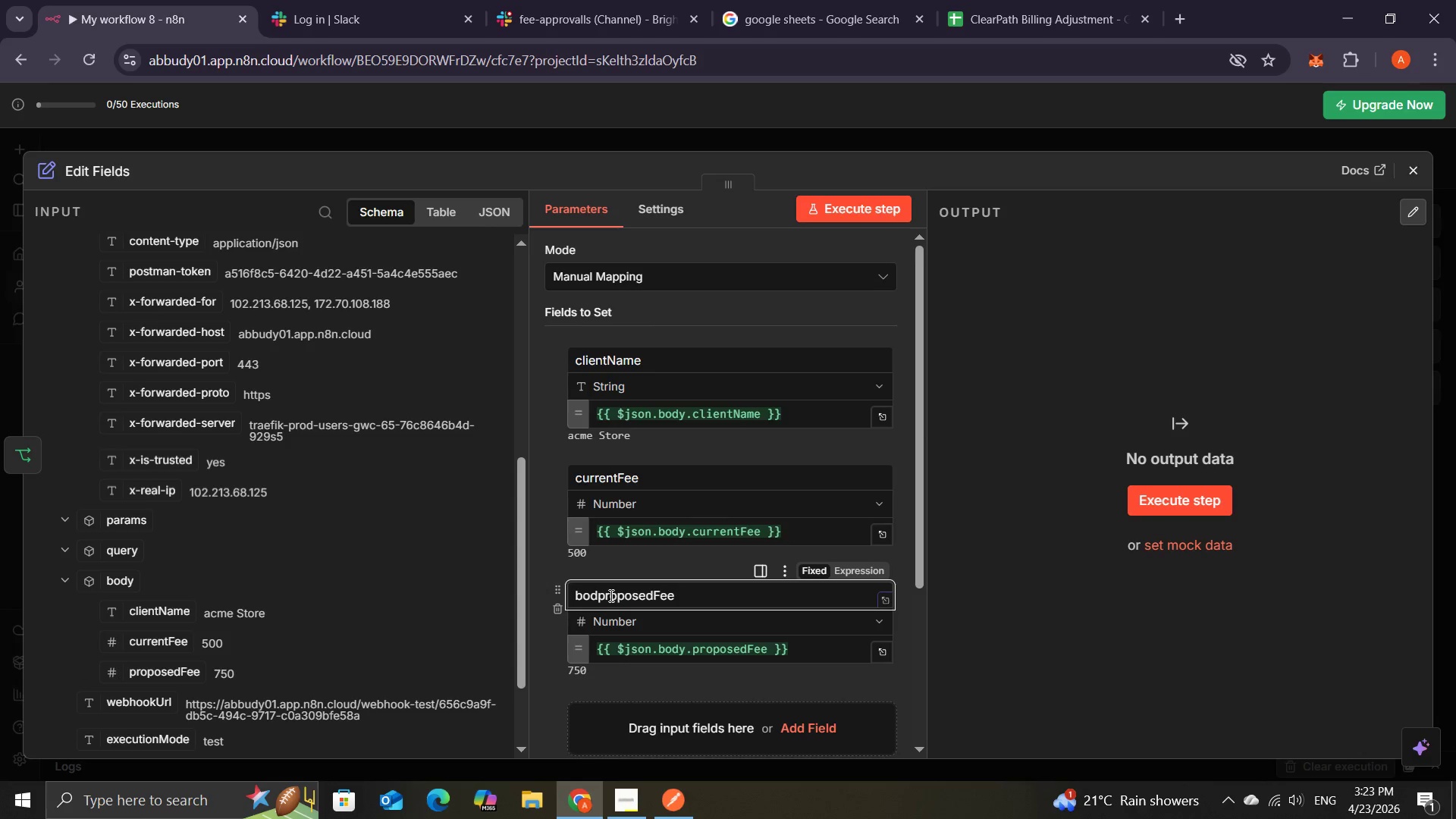 
key(Backspace)
 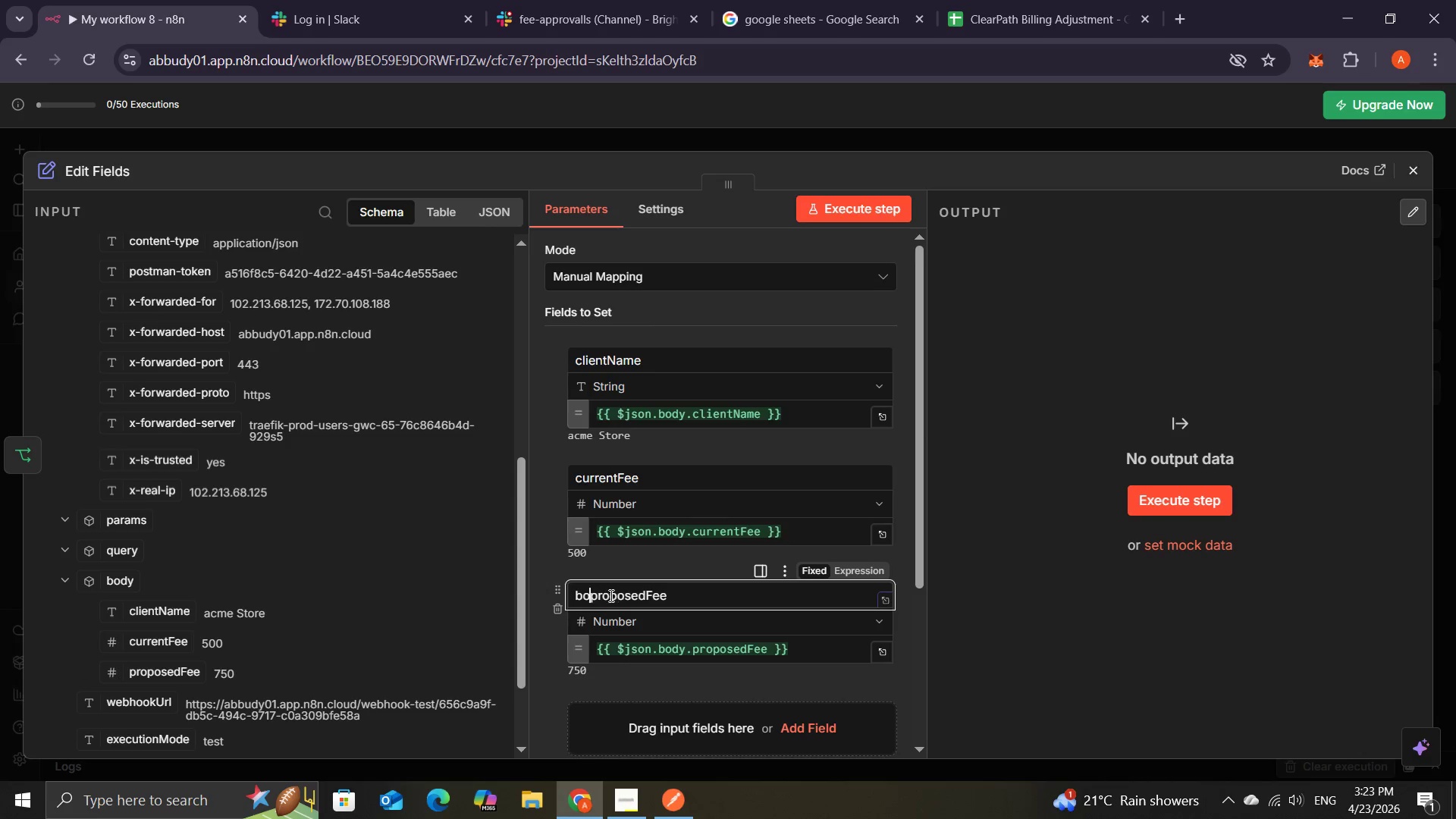 
key(Backspace)
 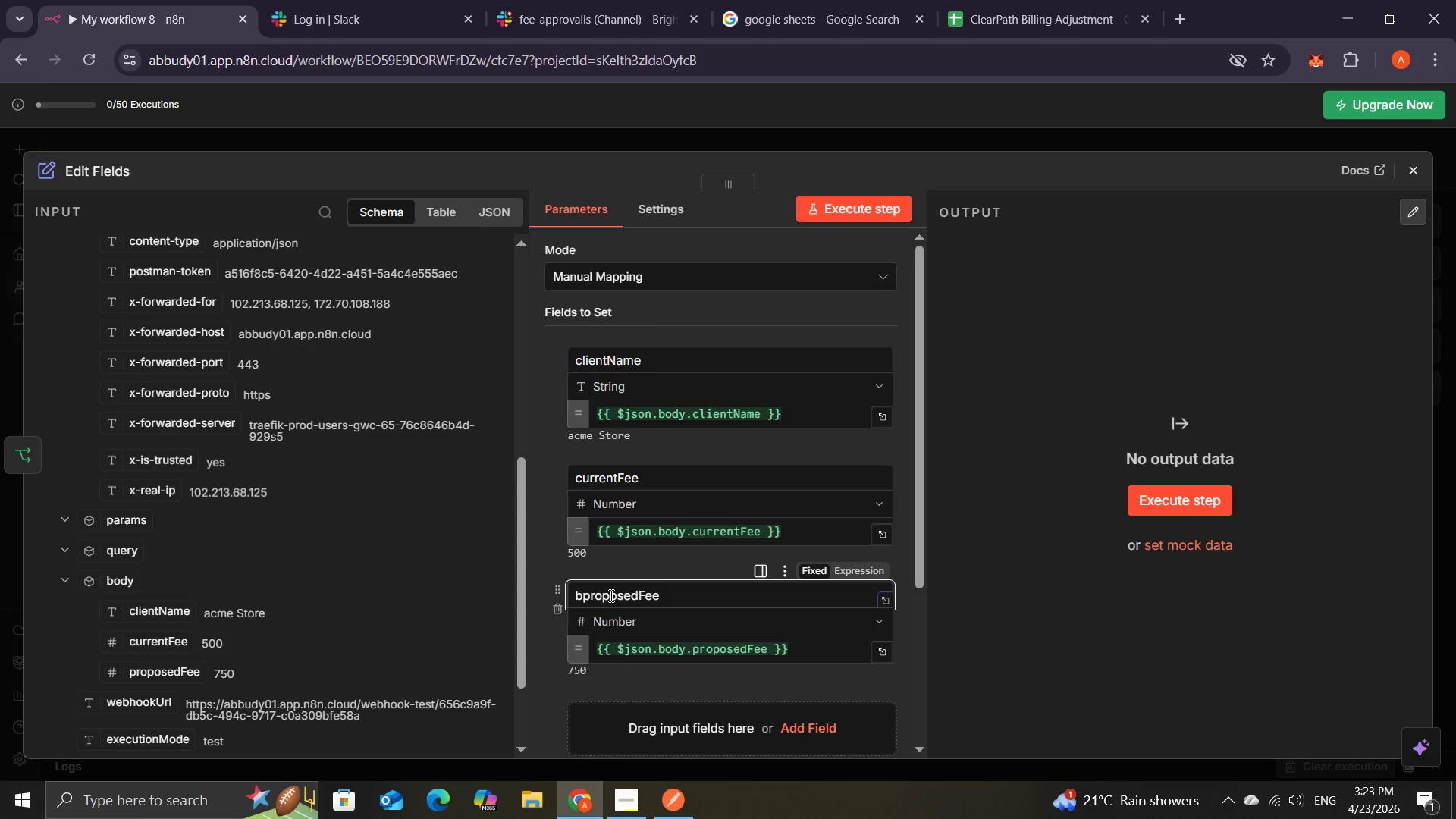 
key(Backspace)
 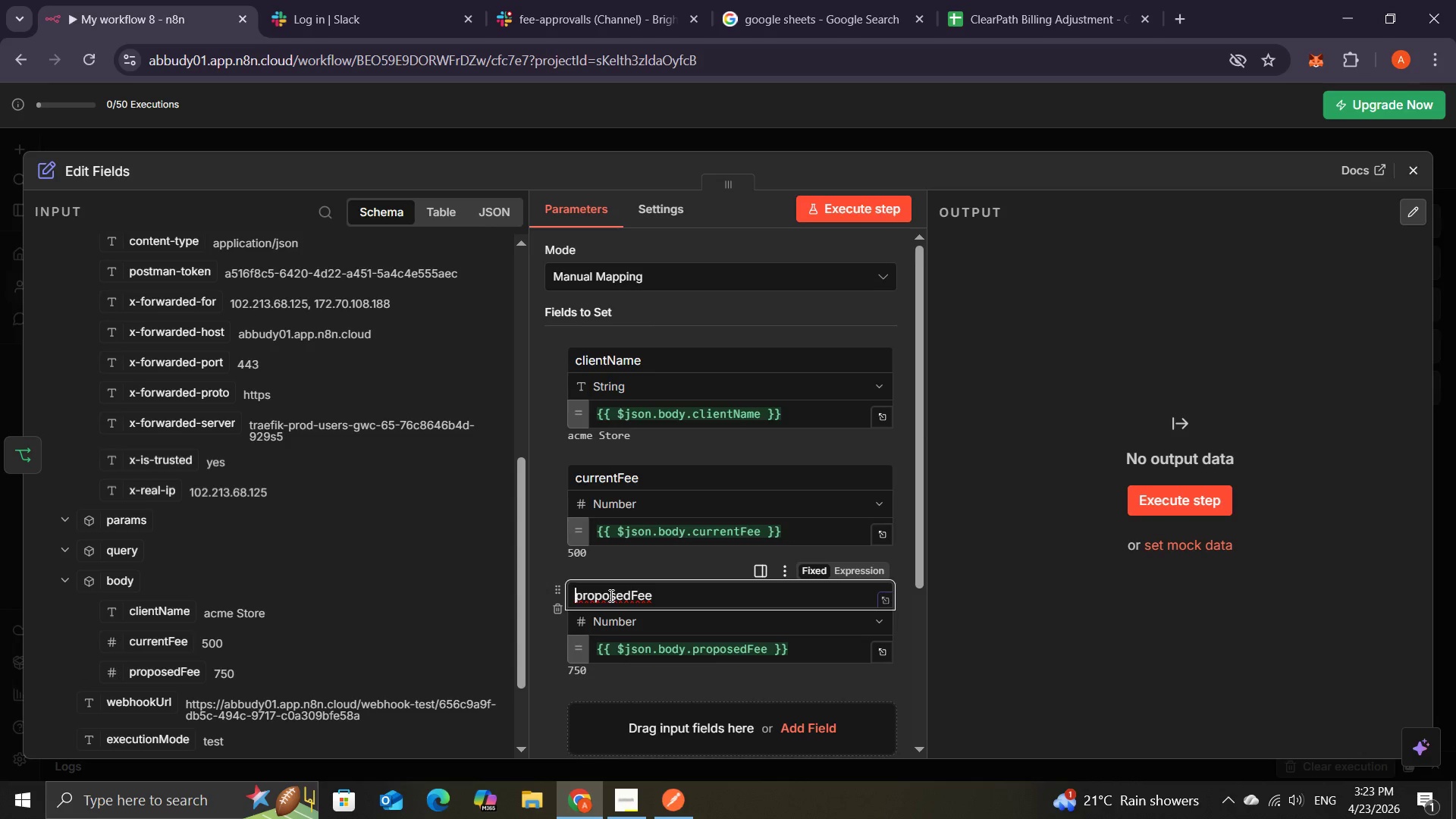 
wait(20.14)
 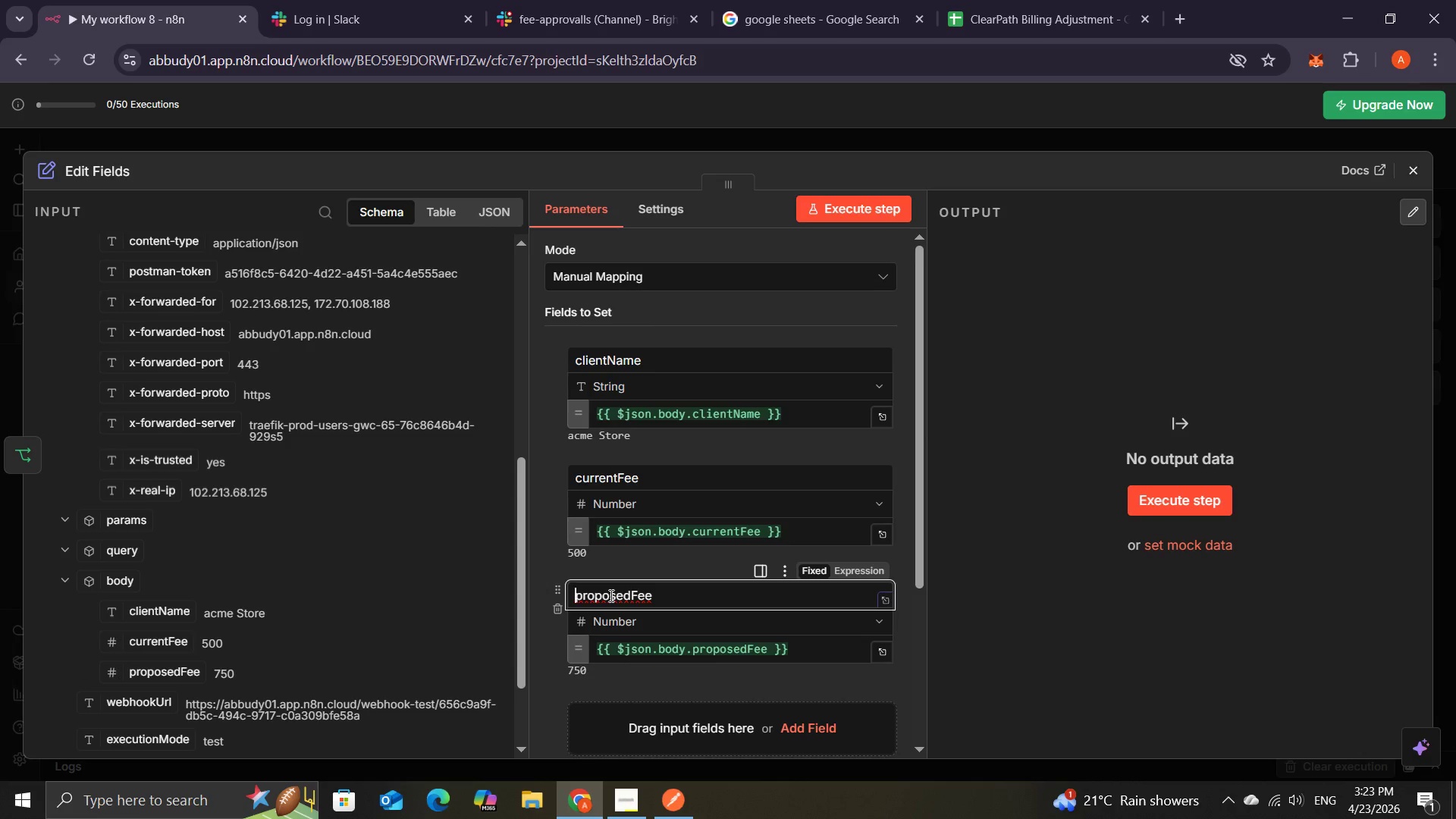 
left_click([1065, 634])
 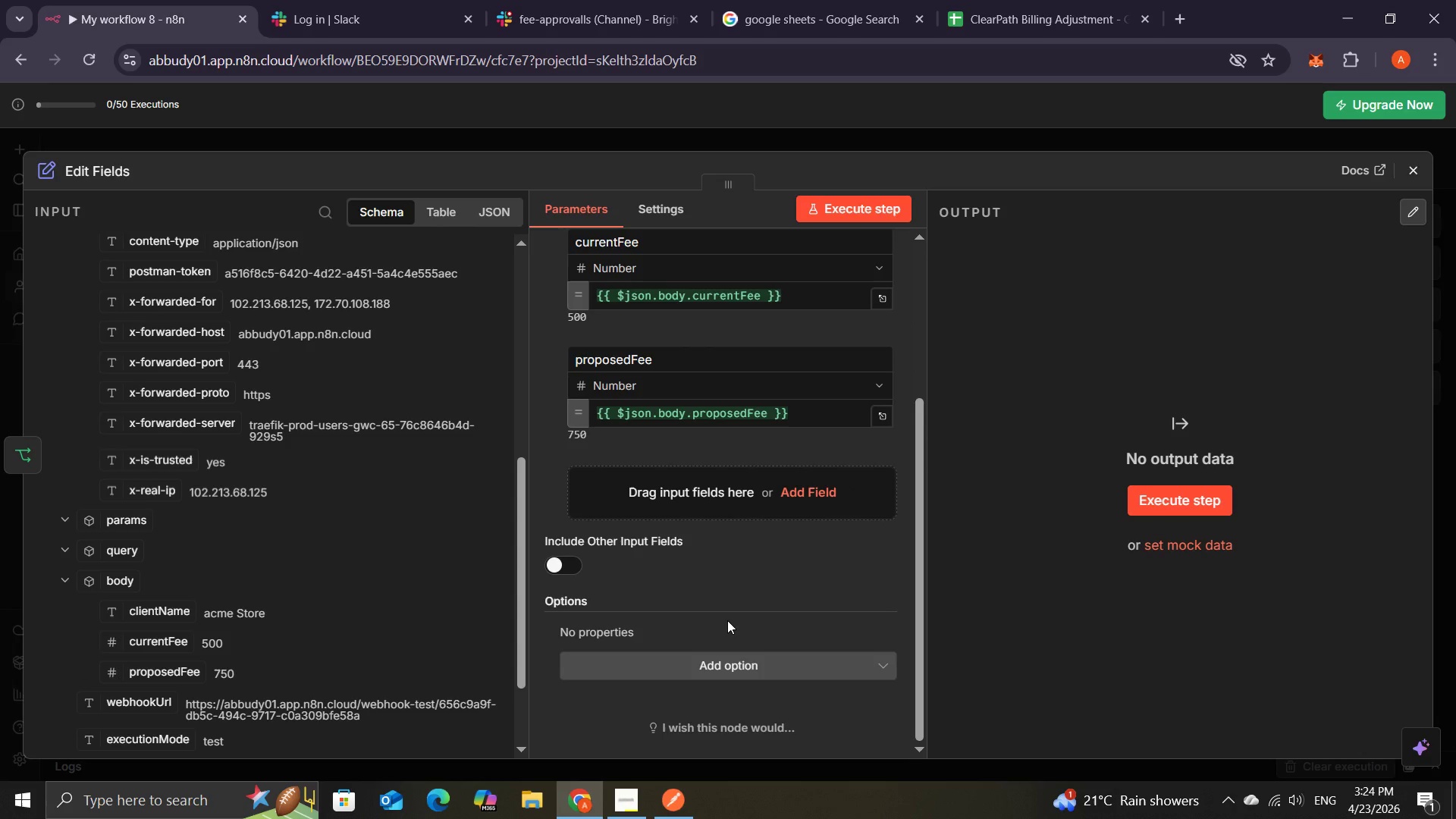 
wait(42.25)
 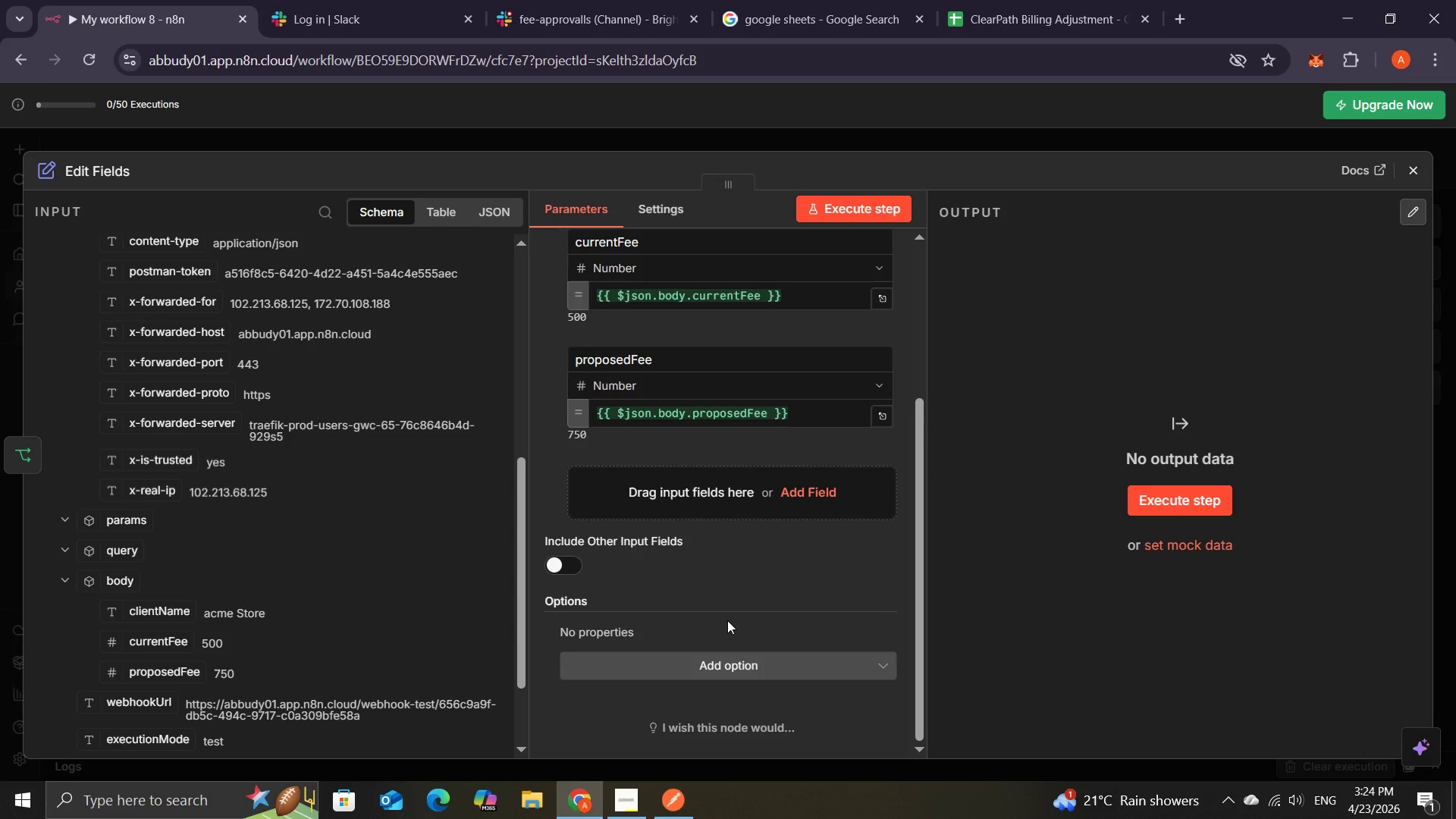 
left_click([39, 689])
 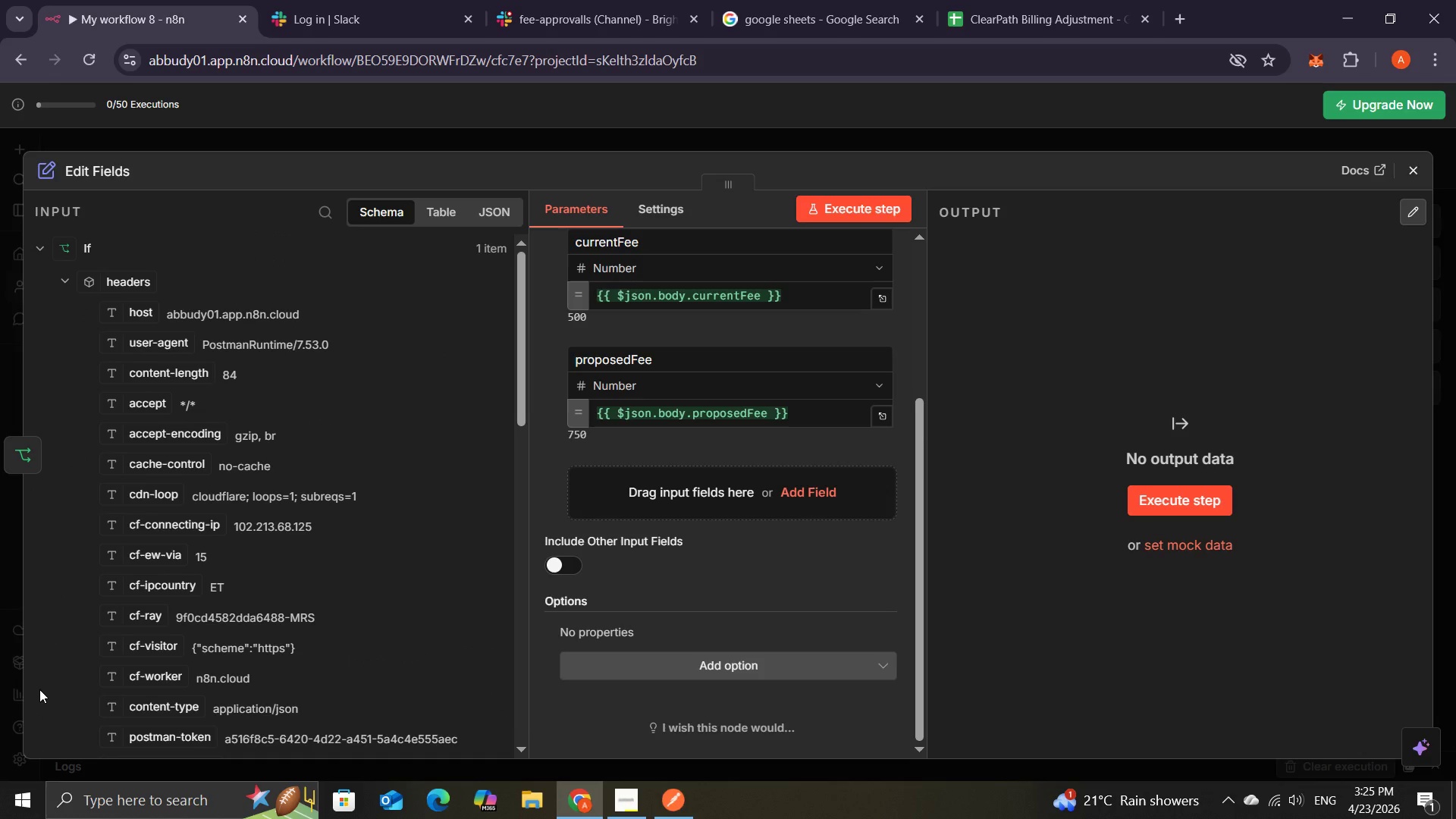 
wait(44.78)
 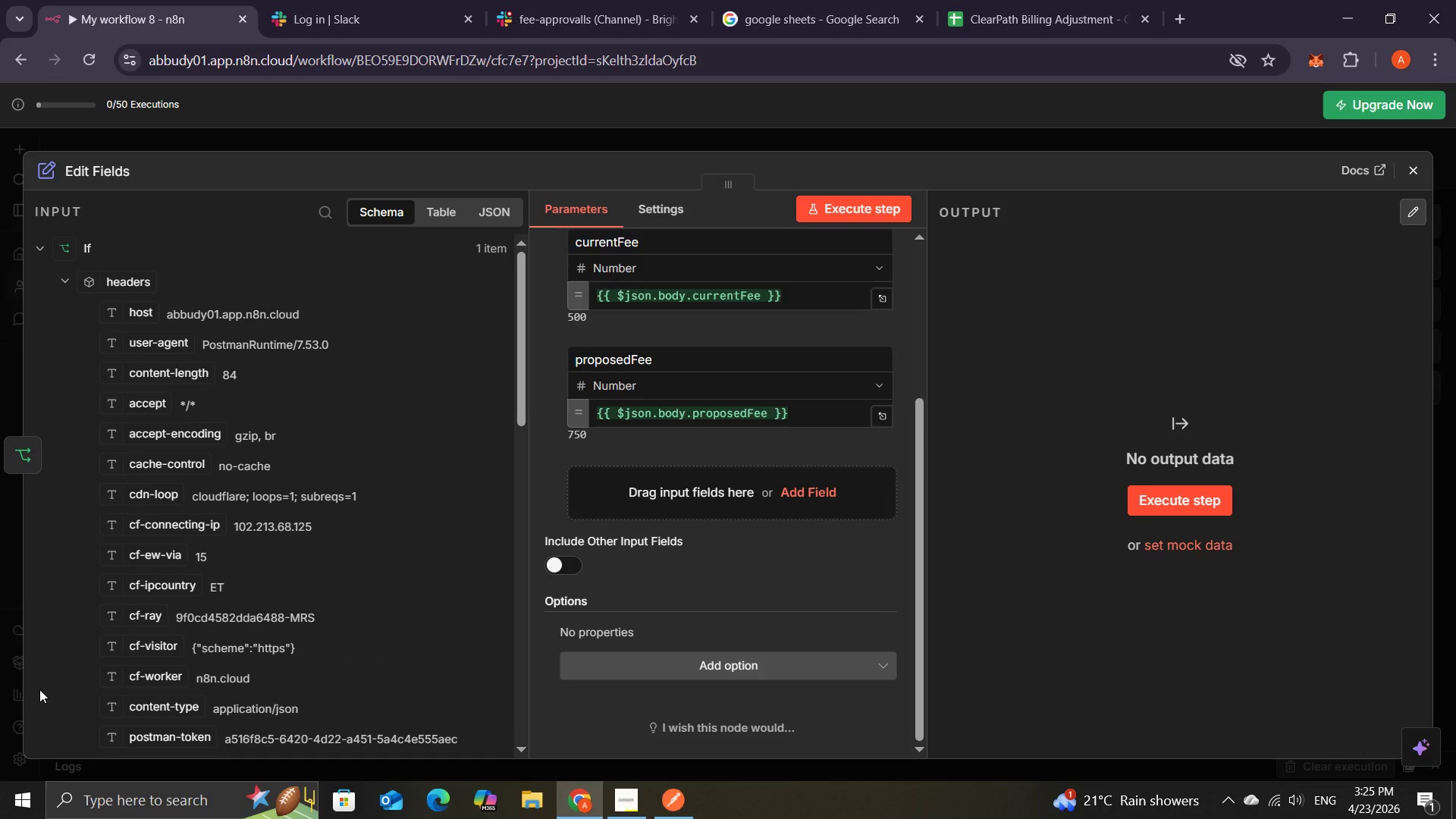 
left_click([647, 497])
 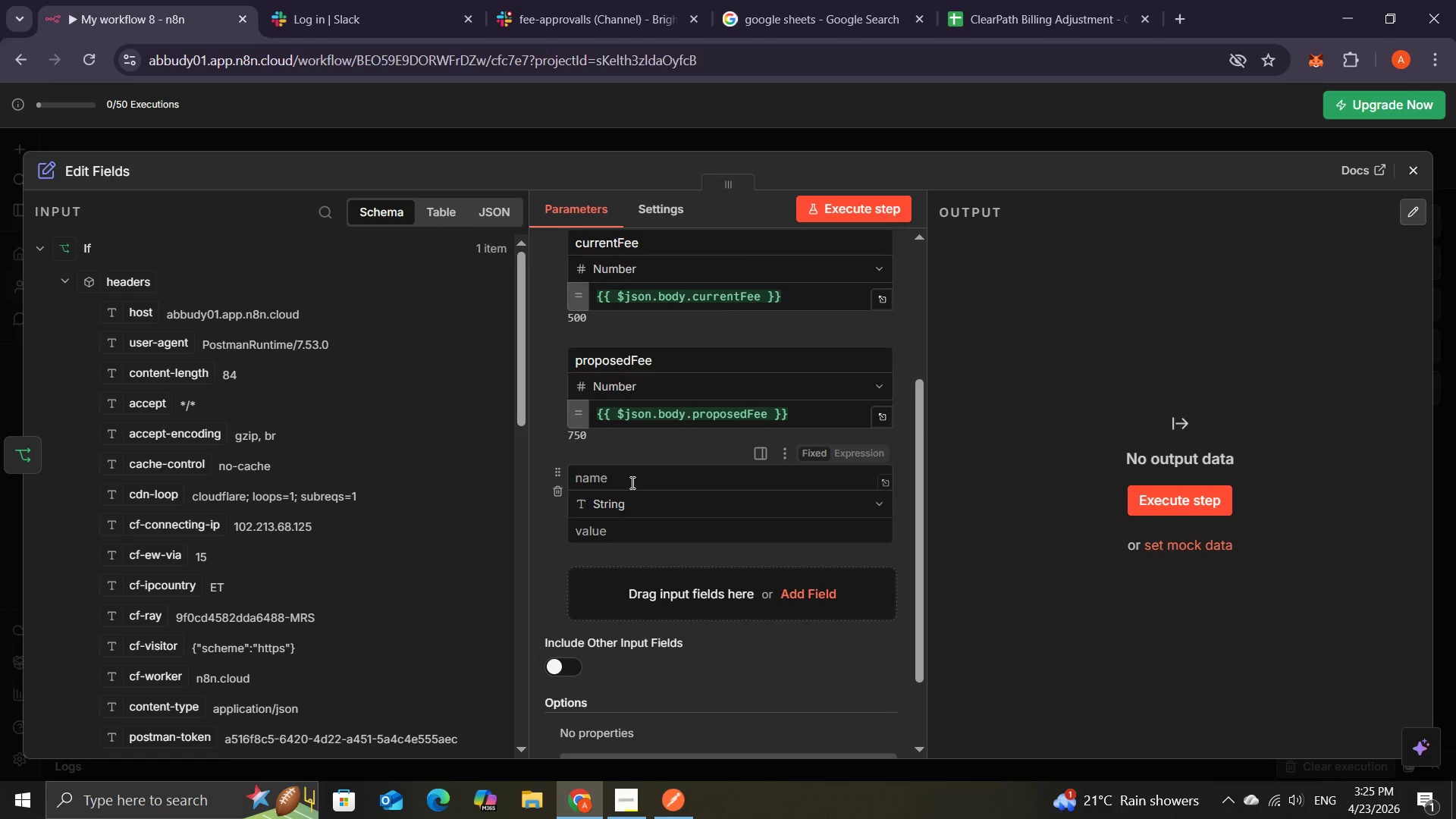 
left_click([633, 479])
 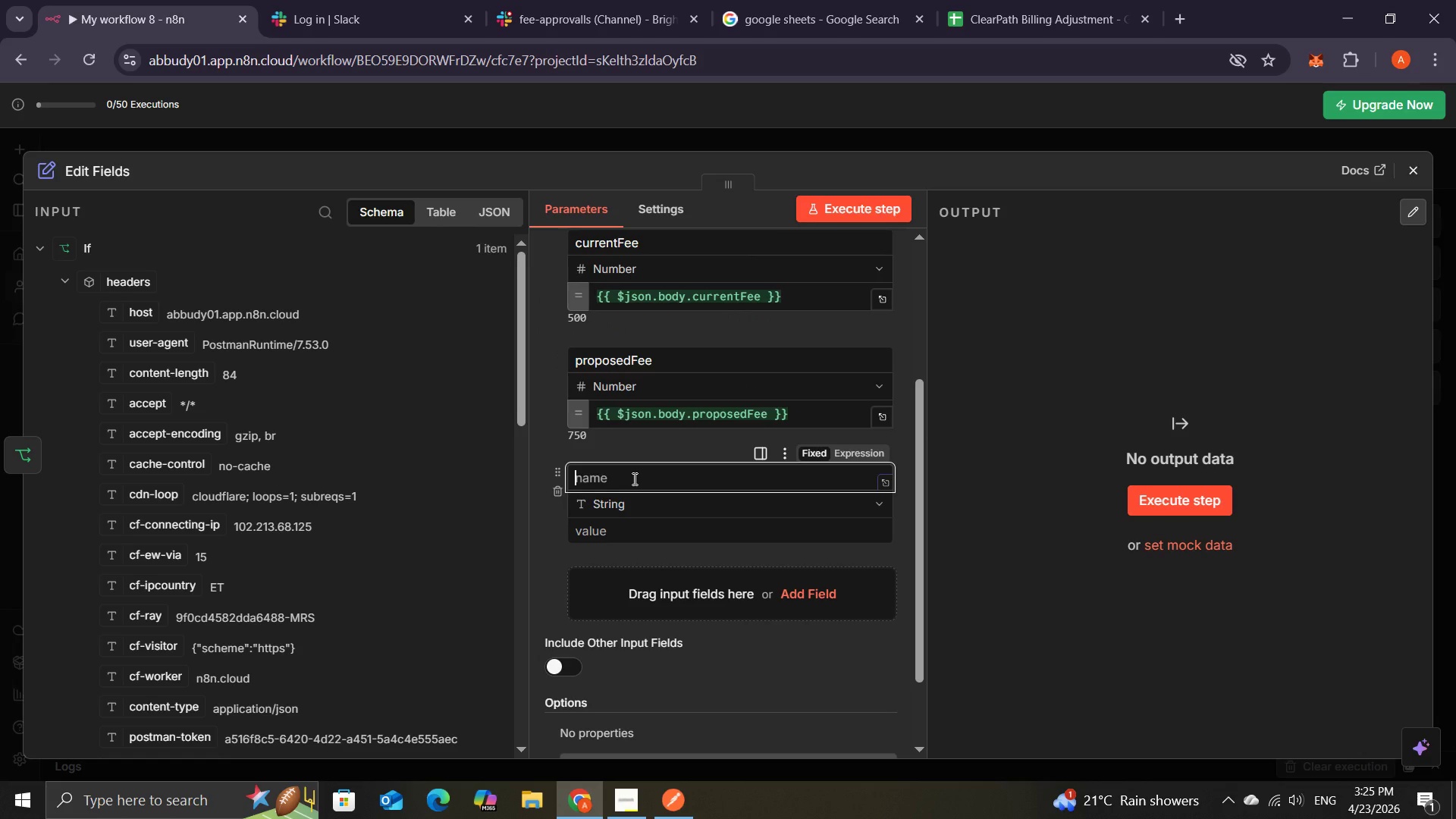 
type(pro)
key(Backspace)
type(io)
key(Backspace)
key(Backspace)
key(Backspace)
type(iority)
 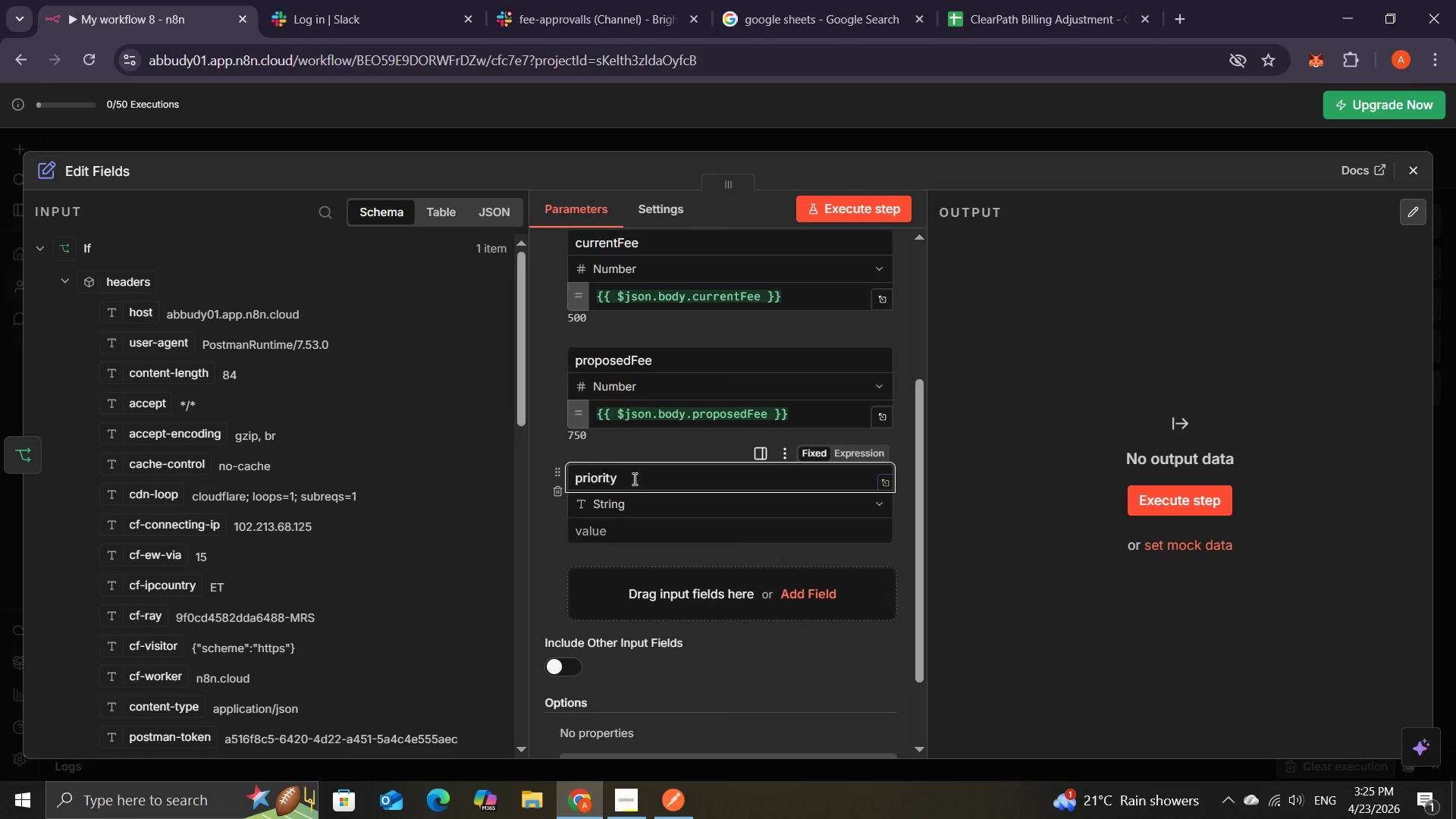 
left_click([600, 532])
 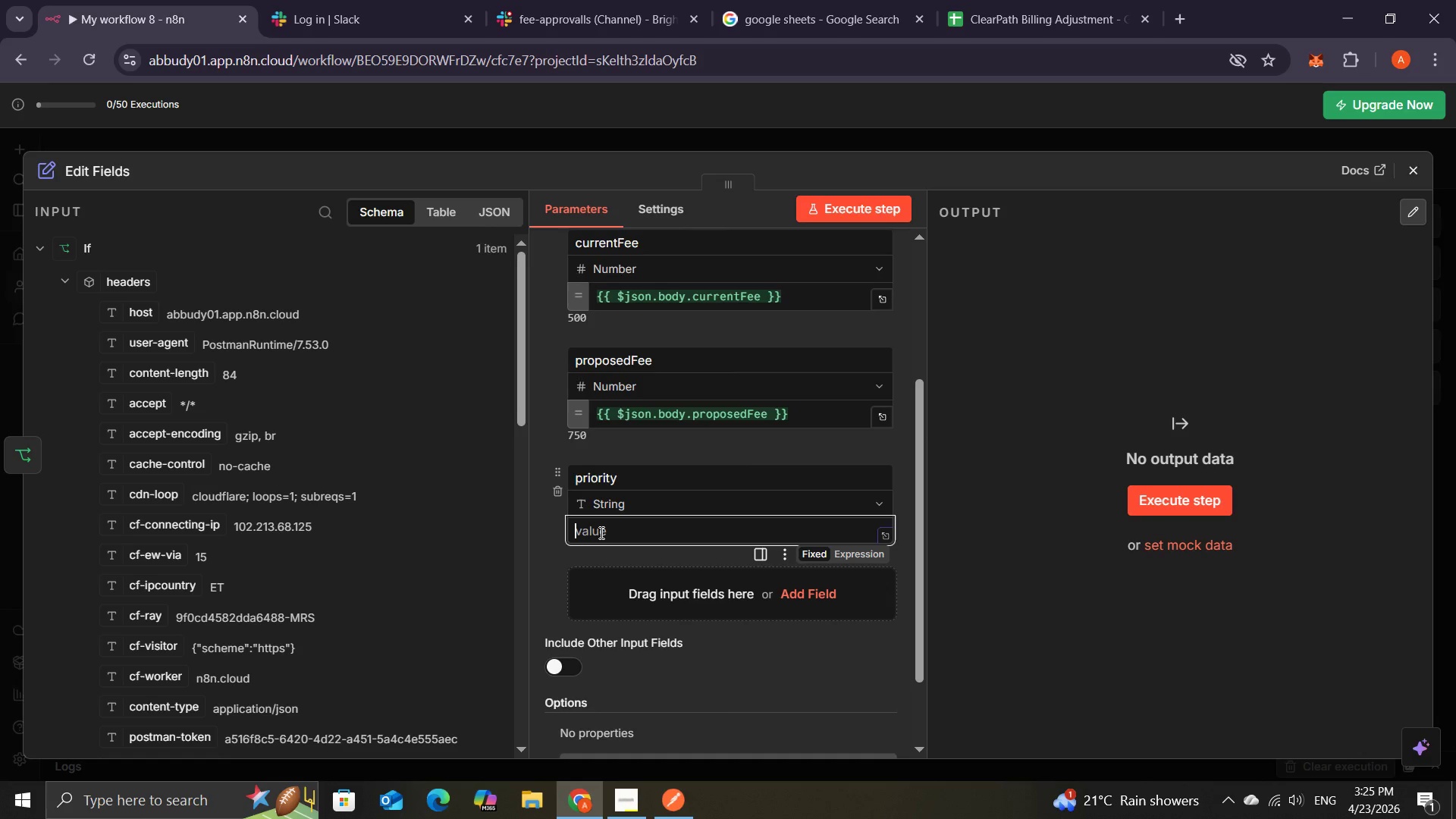 
type(HIGH PRIOP)
key(Backspace)
 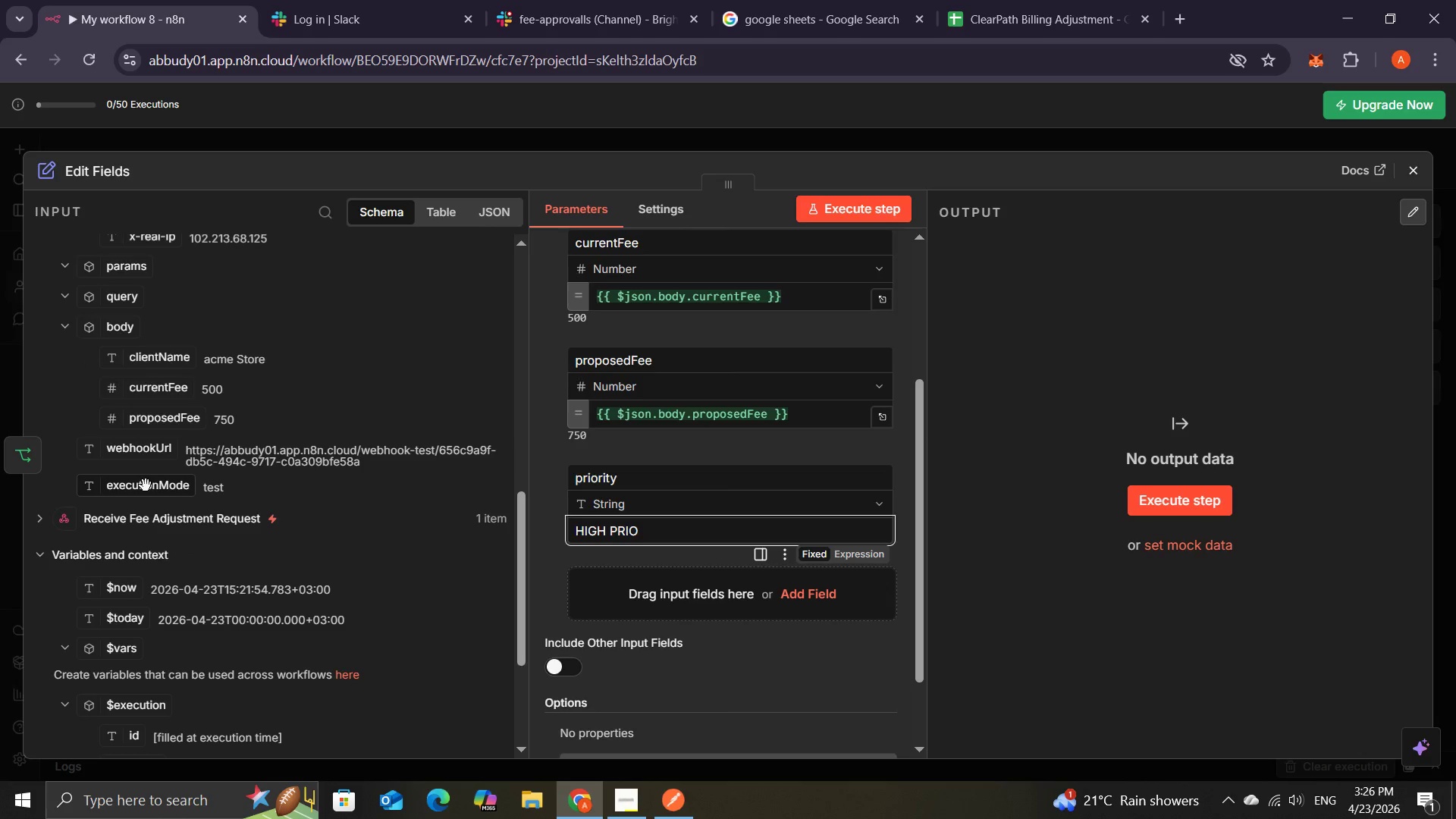 
wait(13.88)
 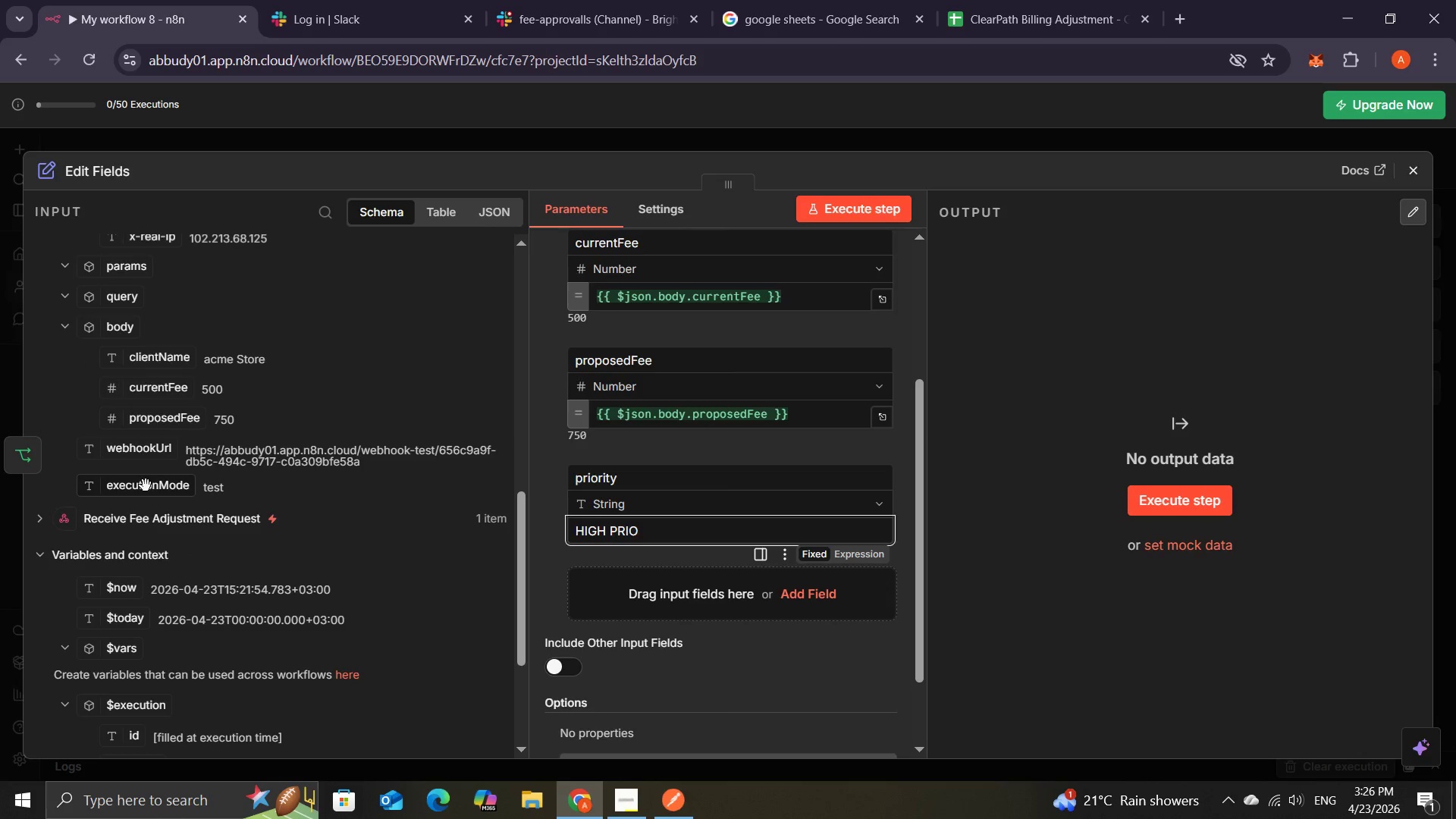 
type(RITY)
 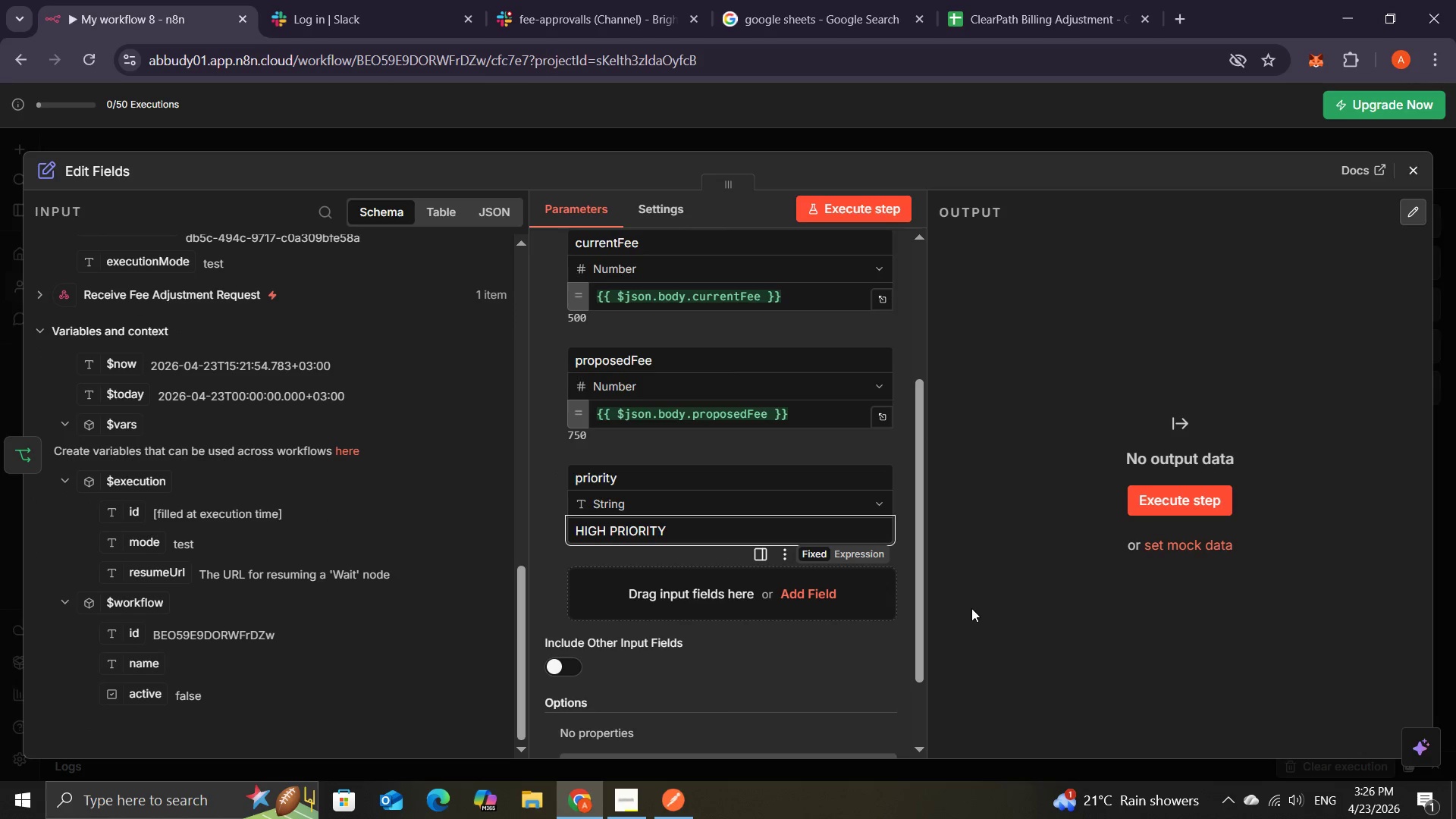 
left_click([971, 608])
 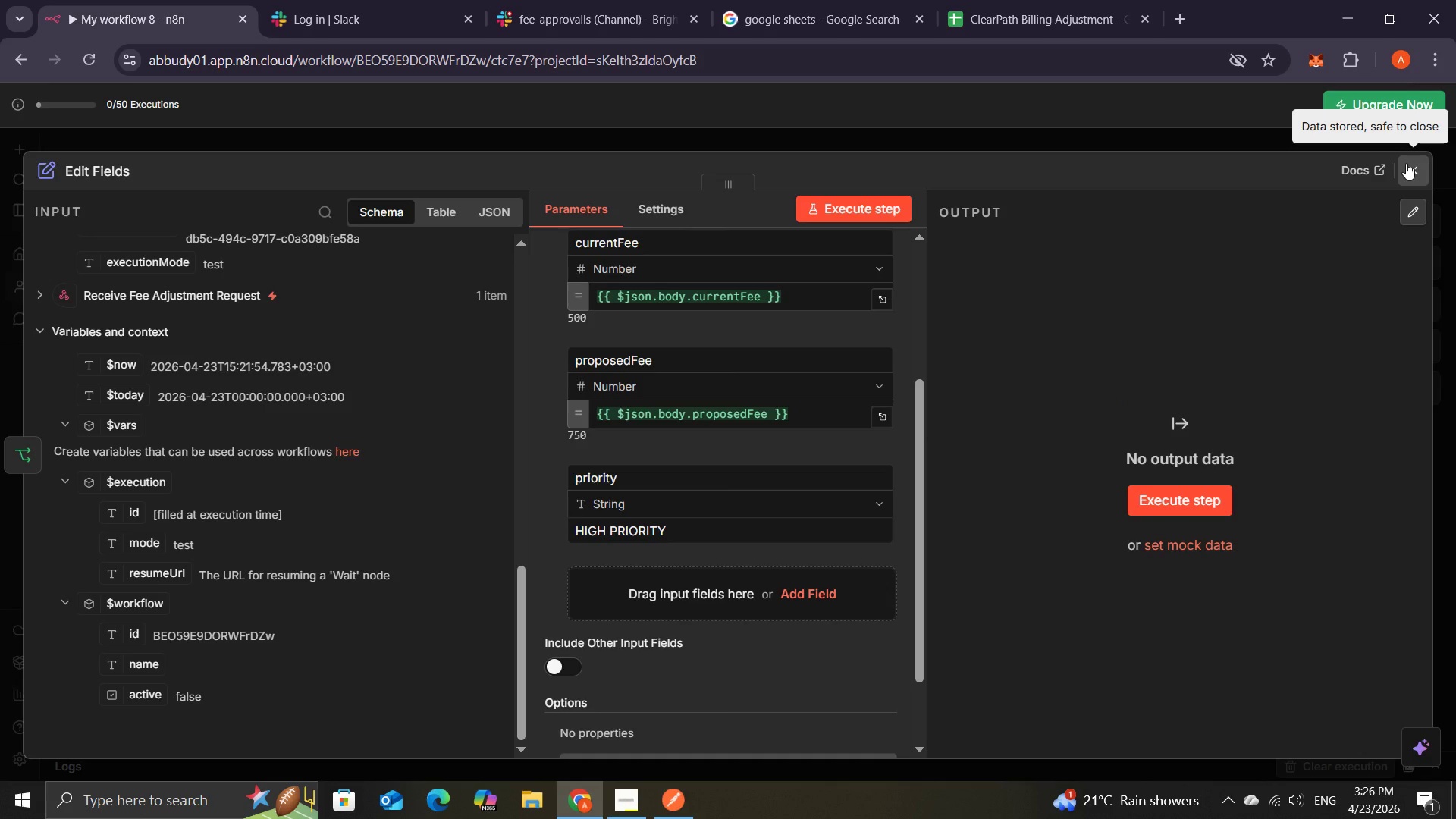 
wait(5.16)
 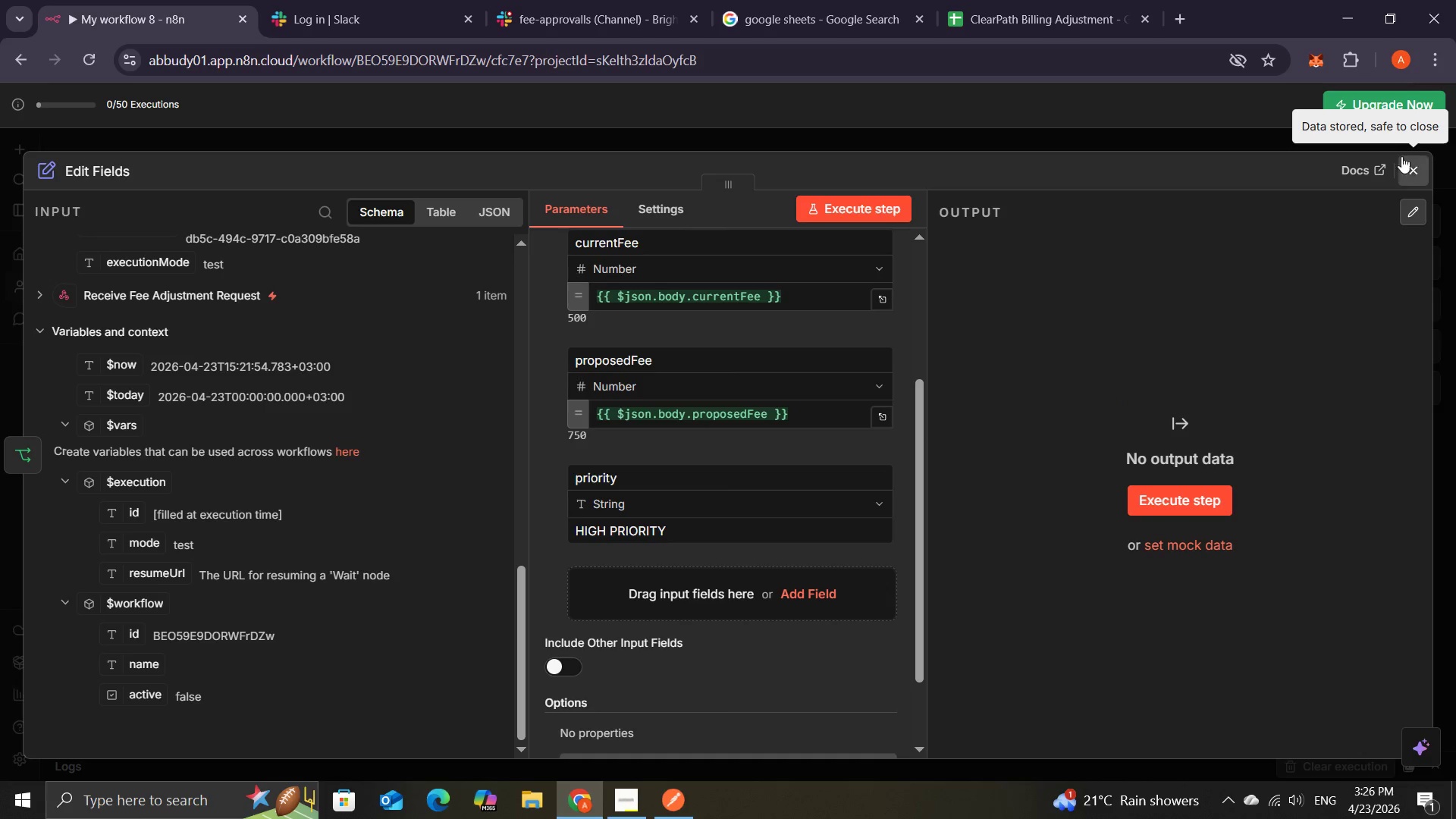 
left_click([1406, 163])
 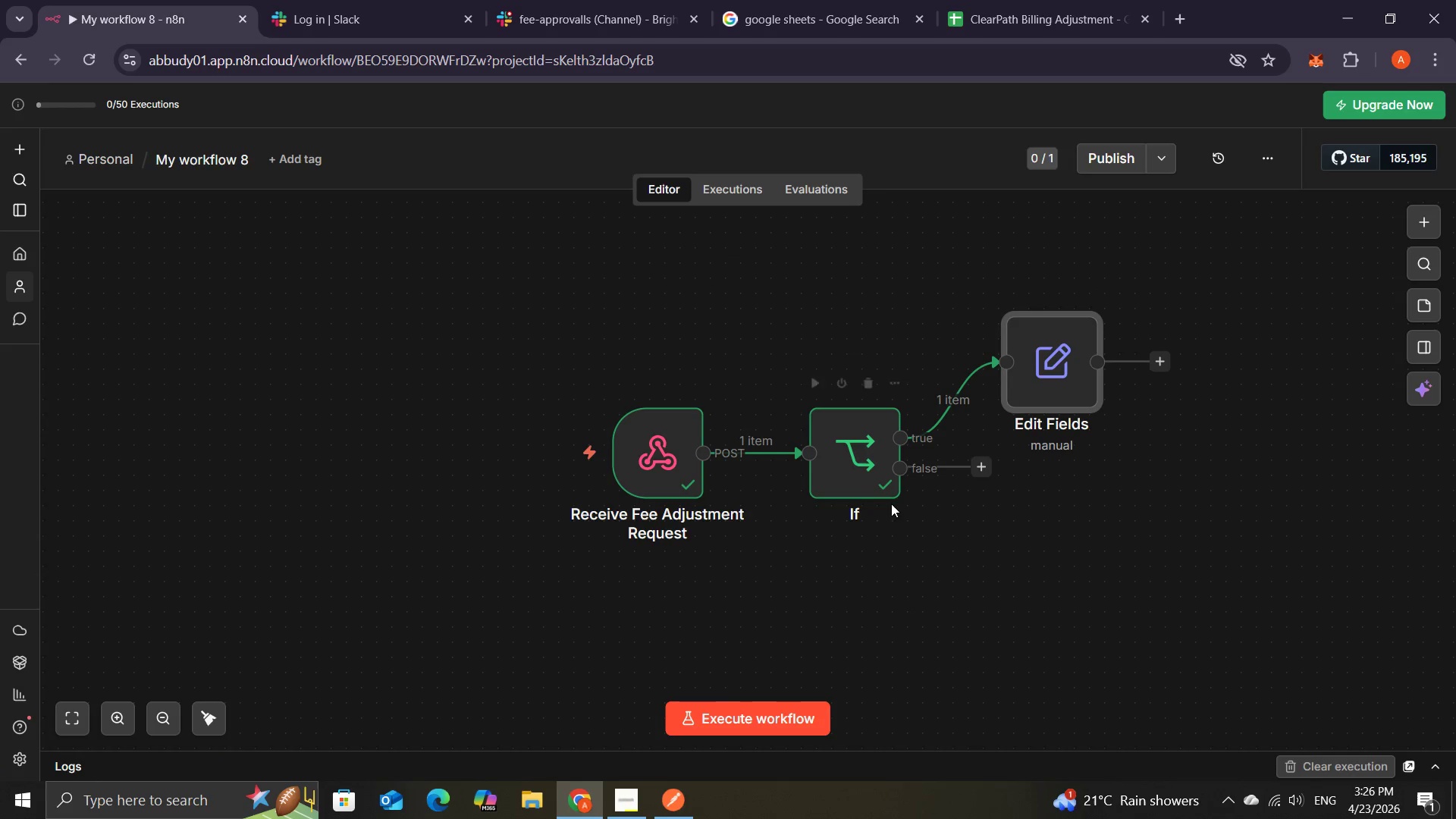 
left_click([861, 511])
 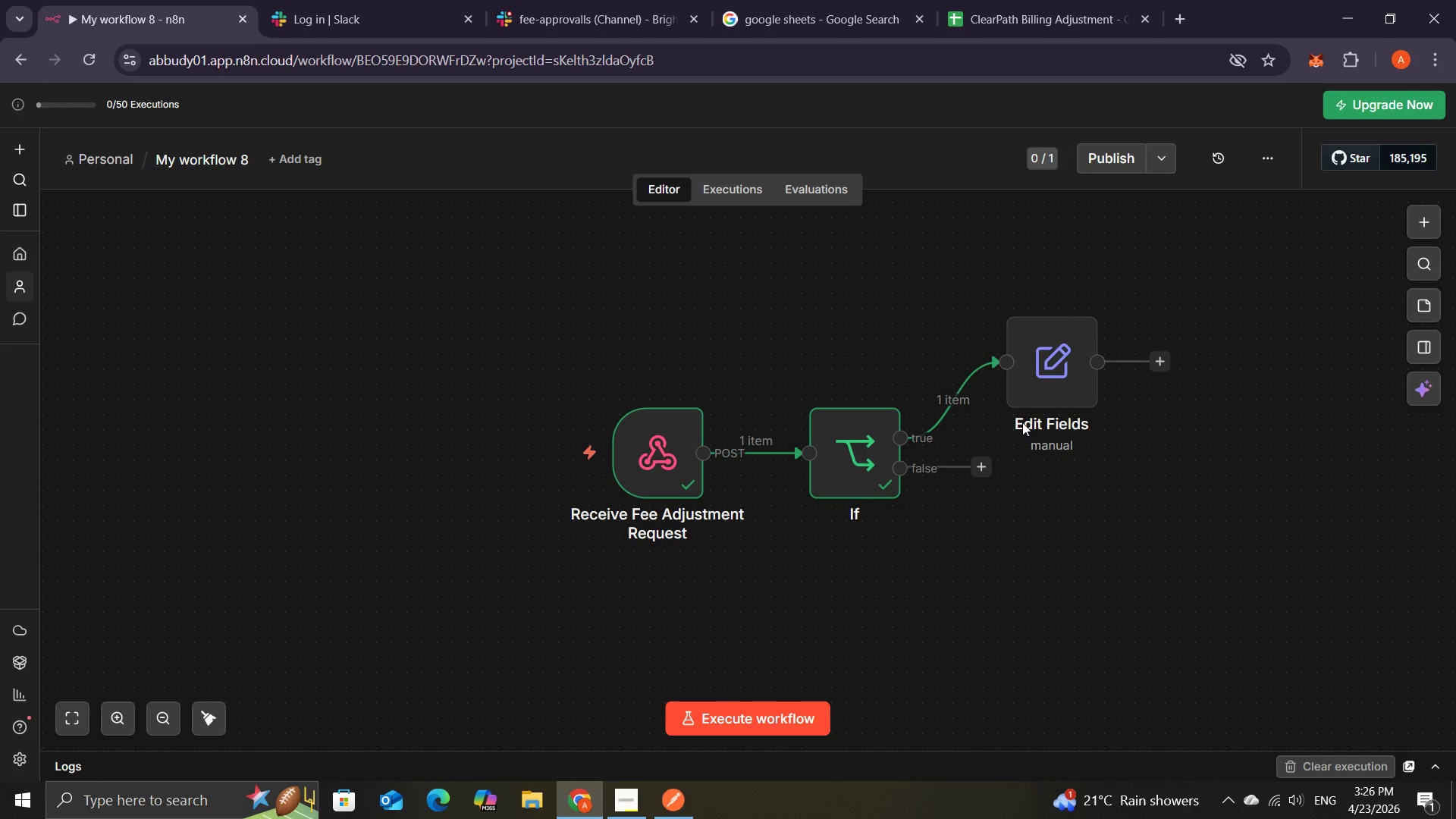 
left_click([1033, 420])
 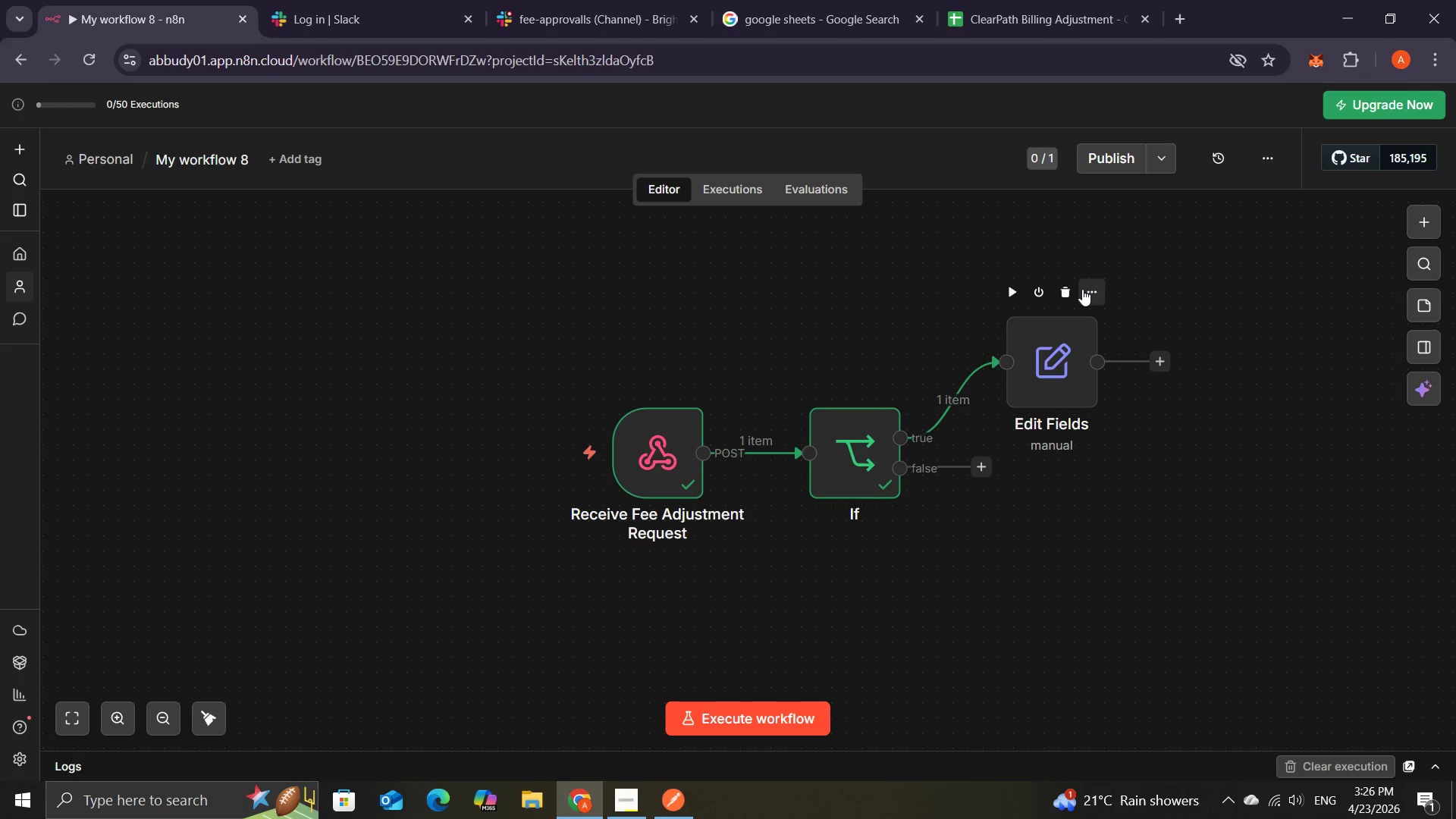 
left_click([1084, 290])
 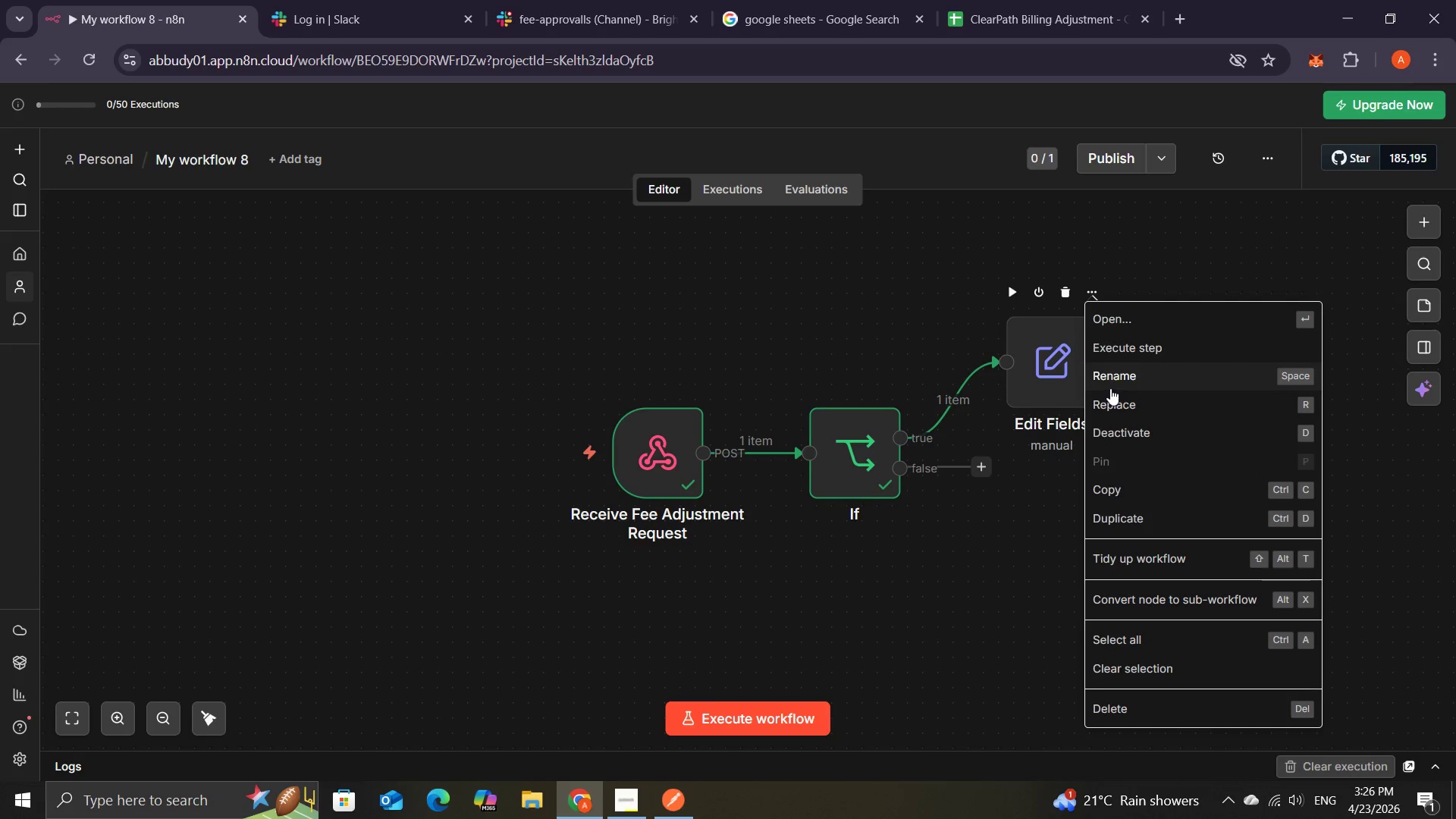 
left_click([1114, 380])
 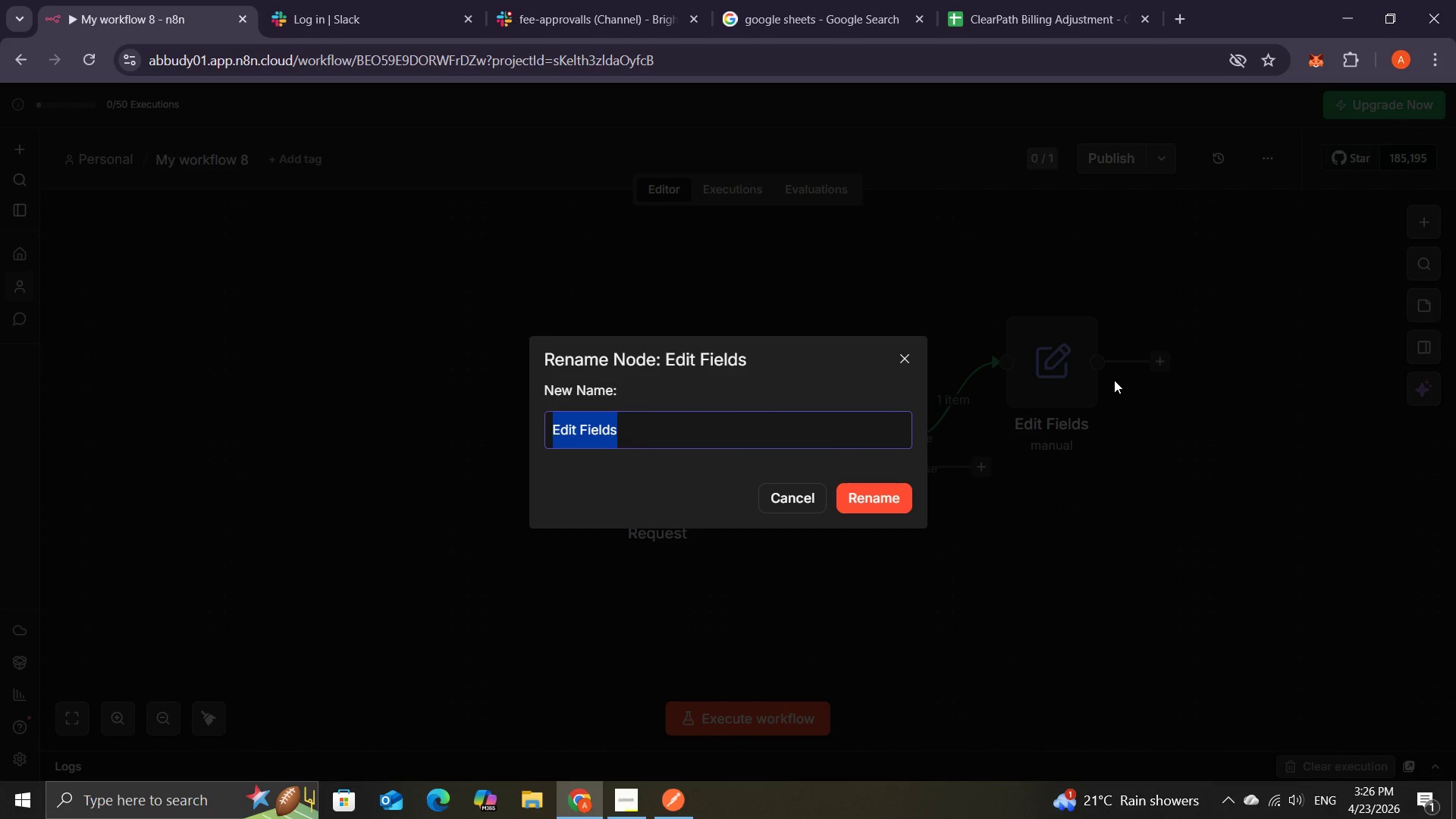 
key(Backspace)
 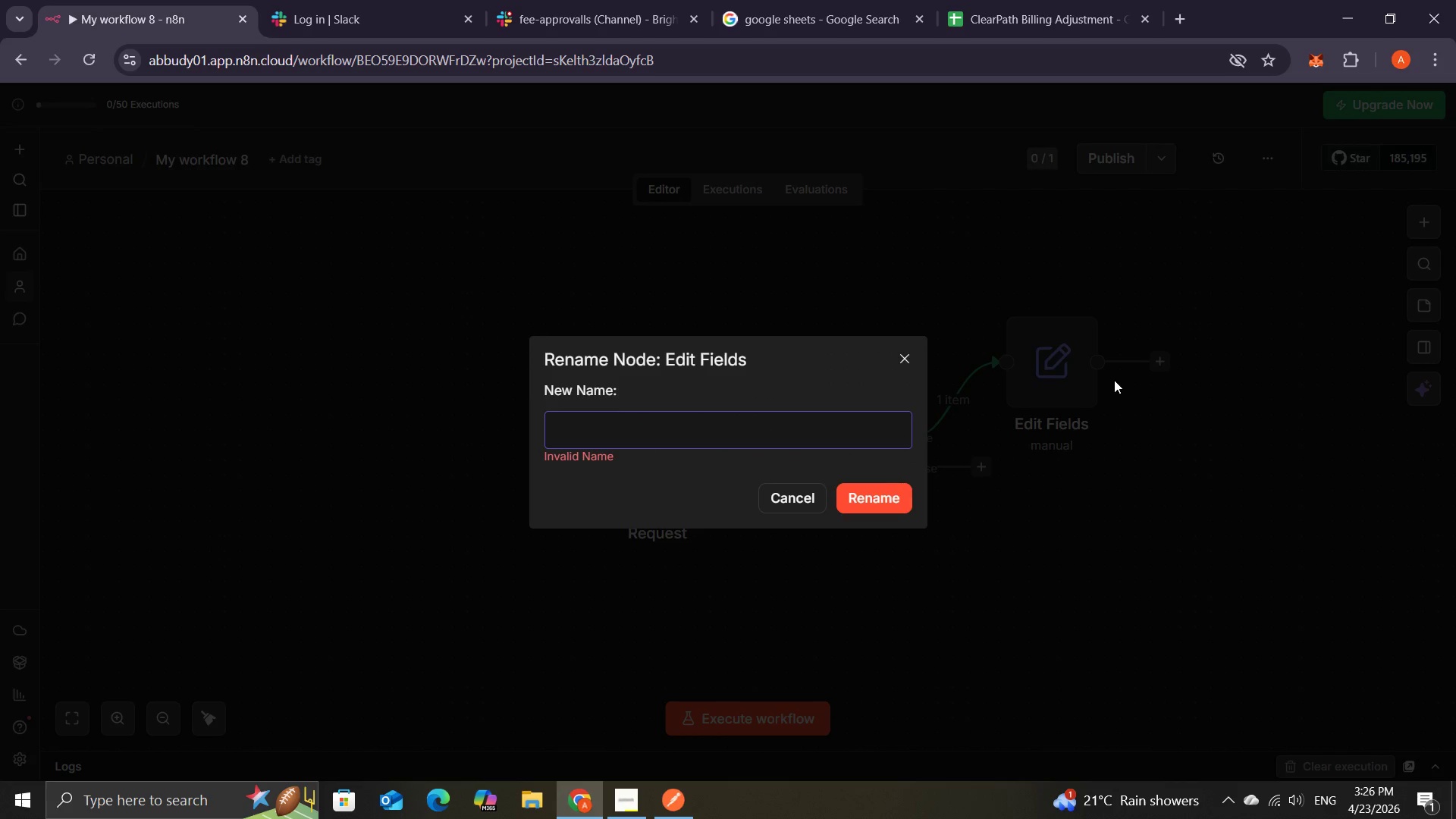 
type(SE)
key(Backspace)
key(Backspace)
type(ser)
key(Backspace)
type(t Normal p)
key(Backspace)
type(Priority)
 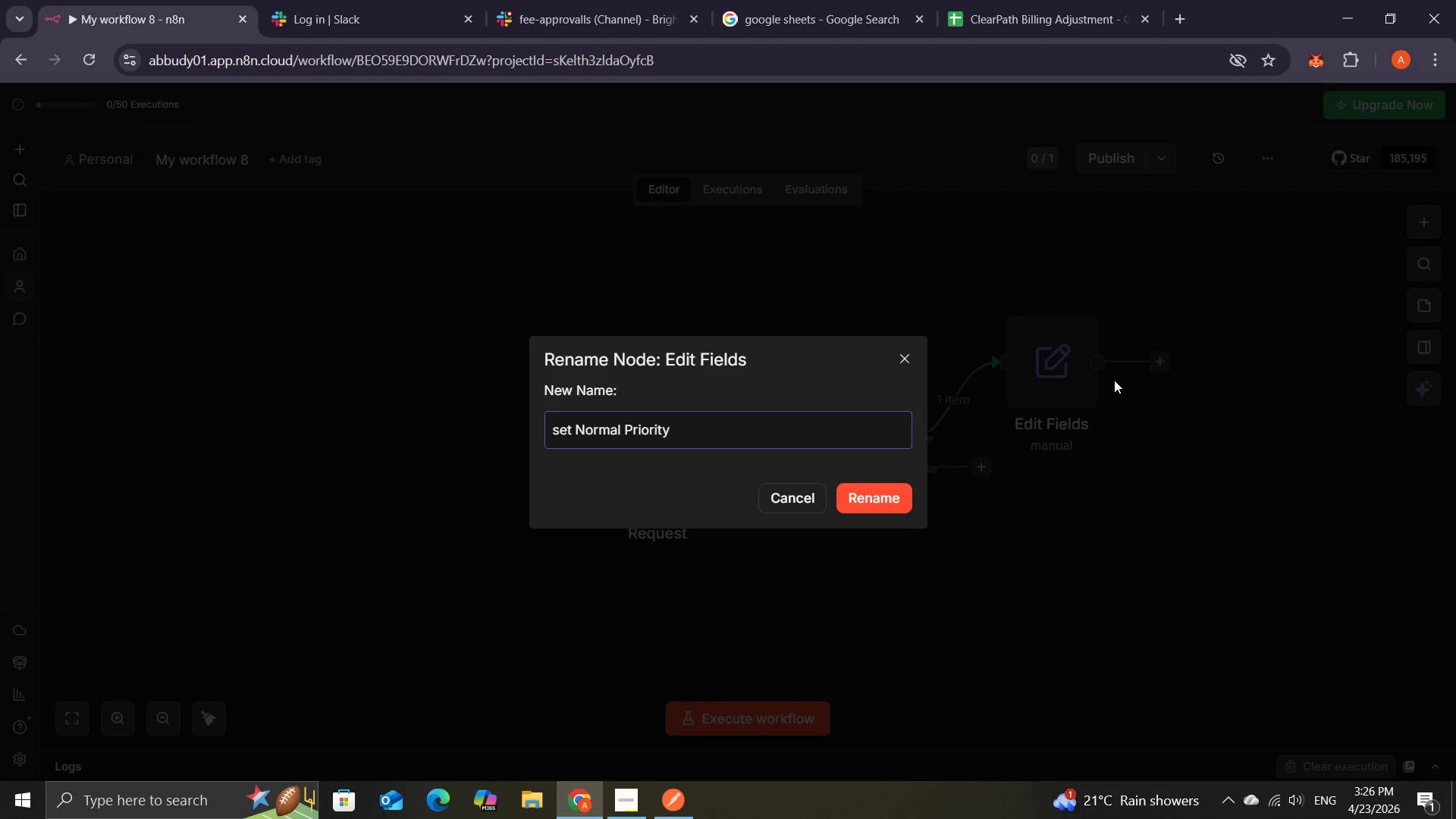 
left_click([895, 500])
 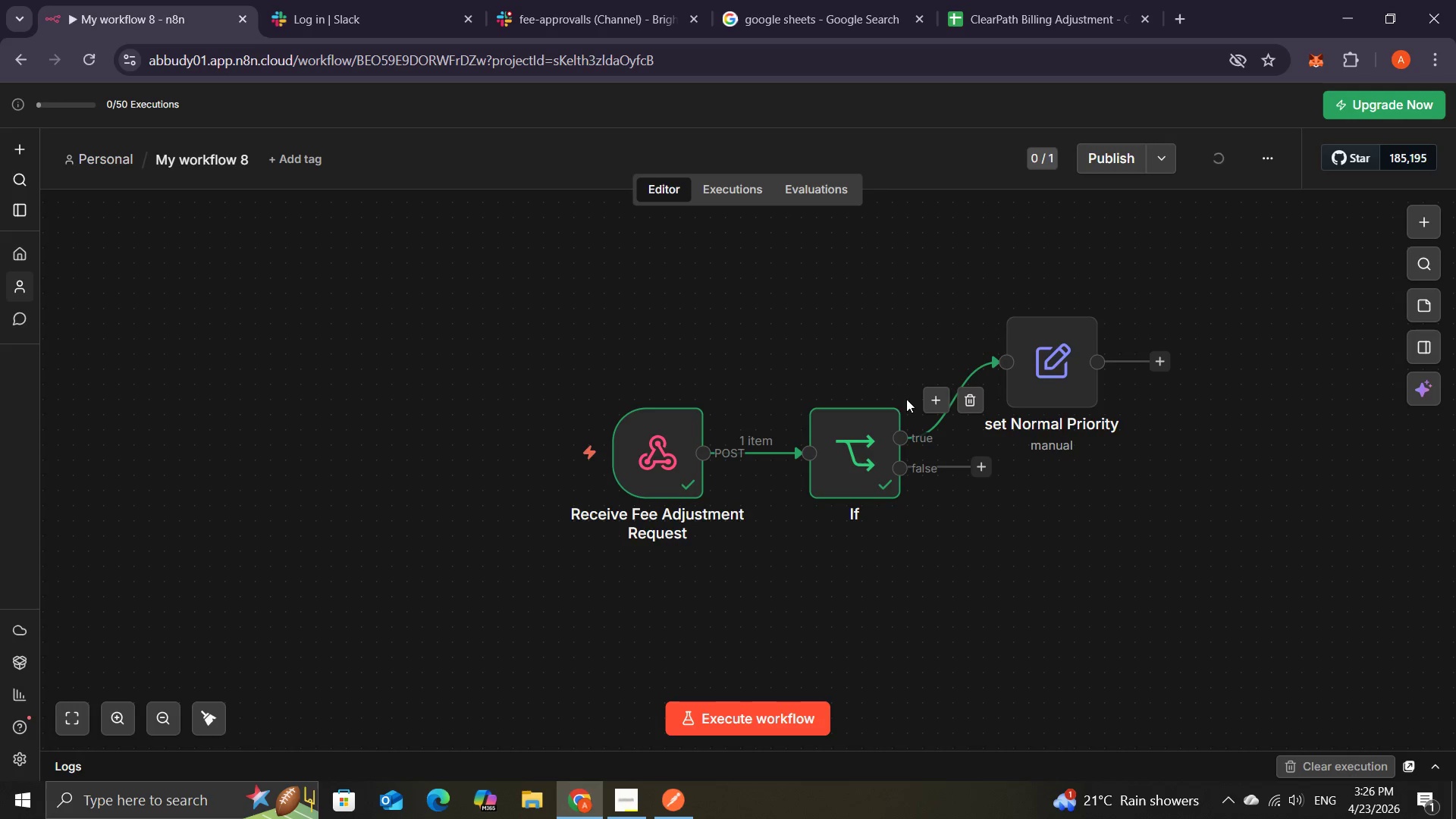 
left_click([896, 391])
 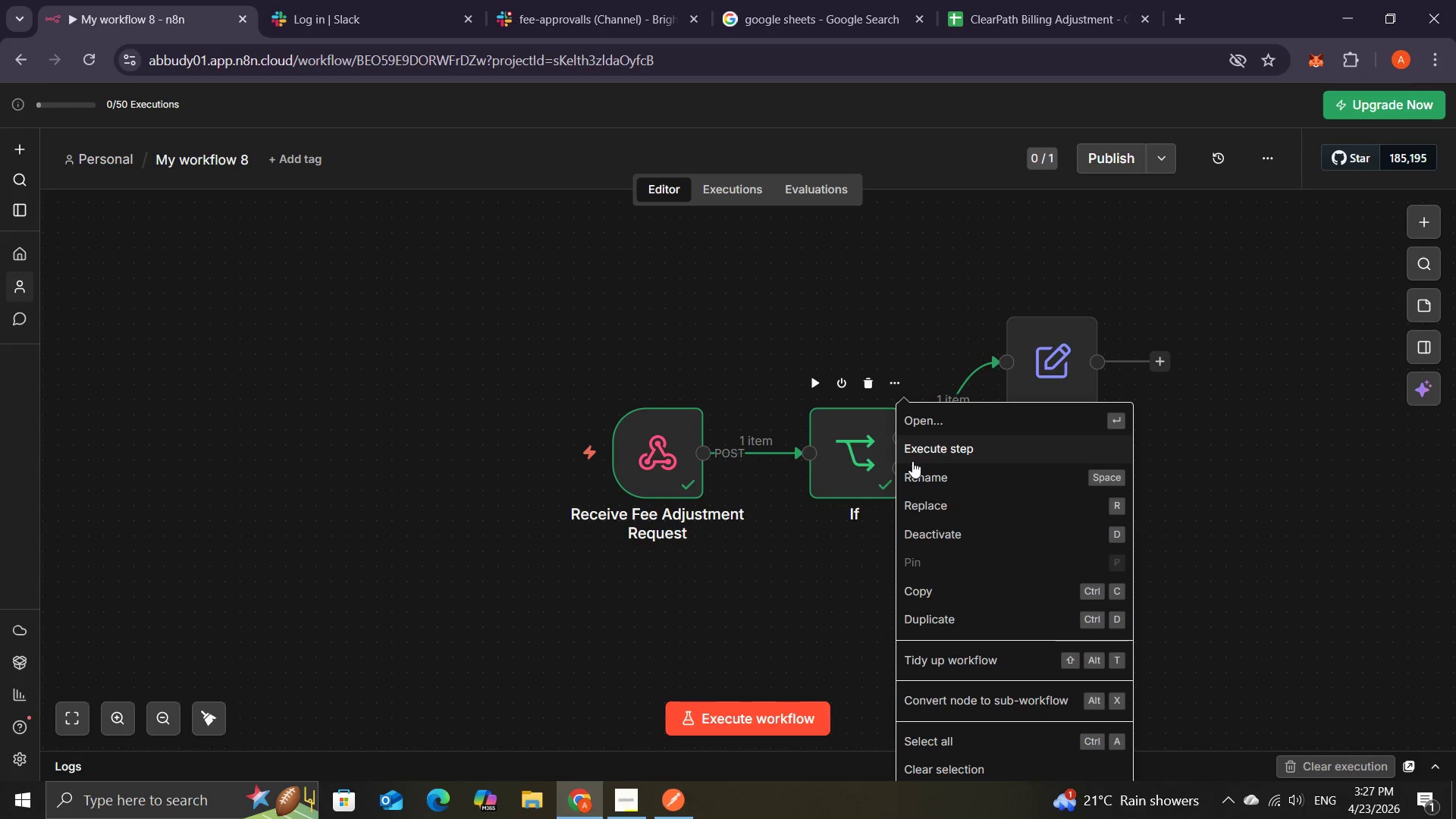 
left_click([911, 469])
 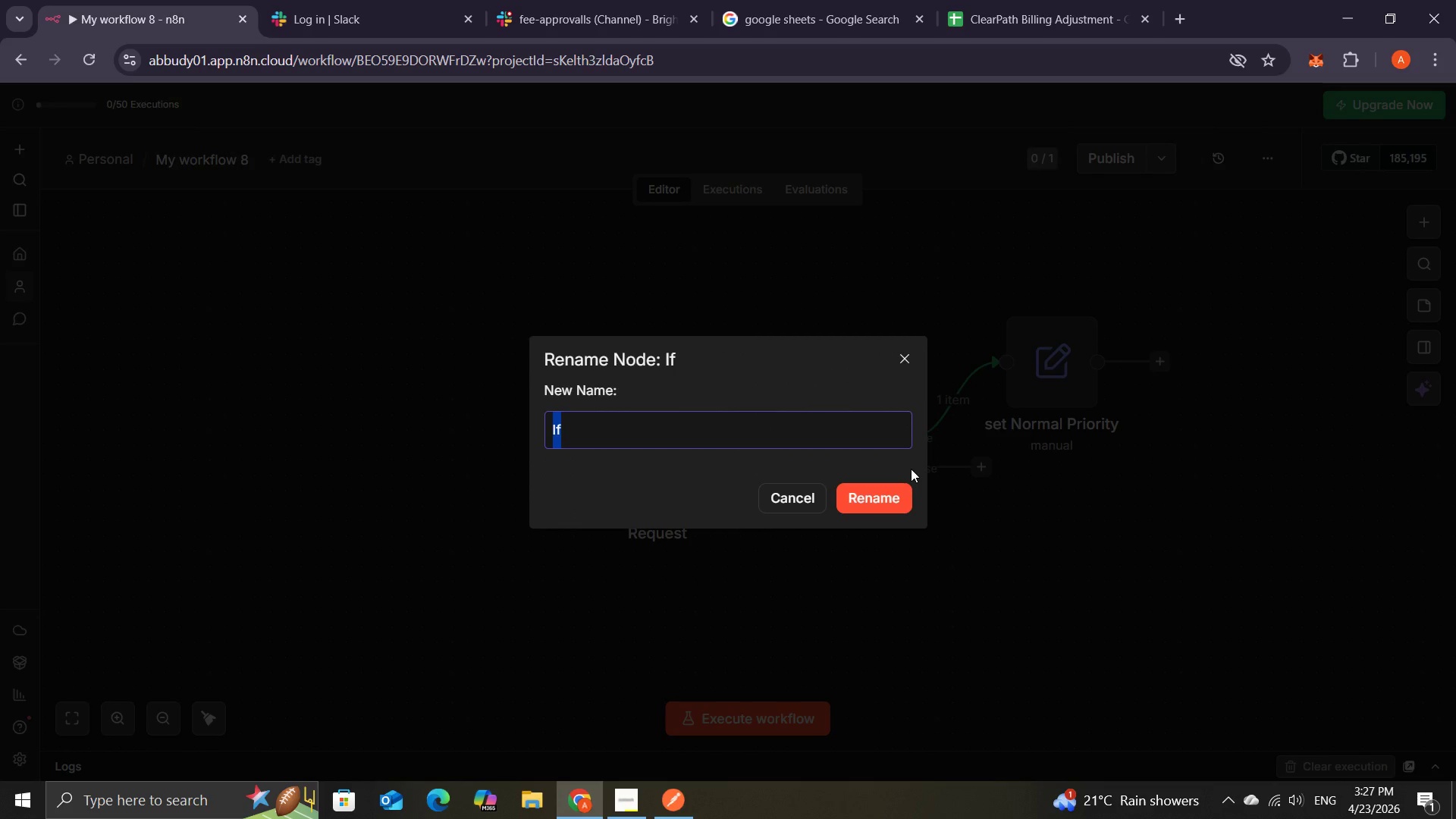 
wait(15.2)
 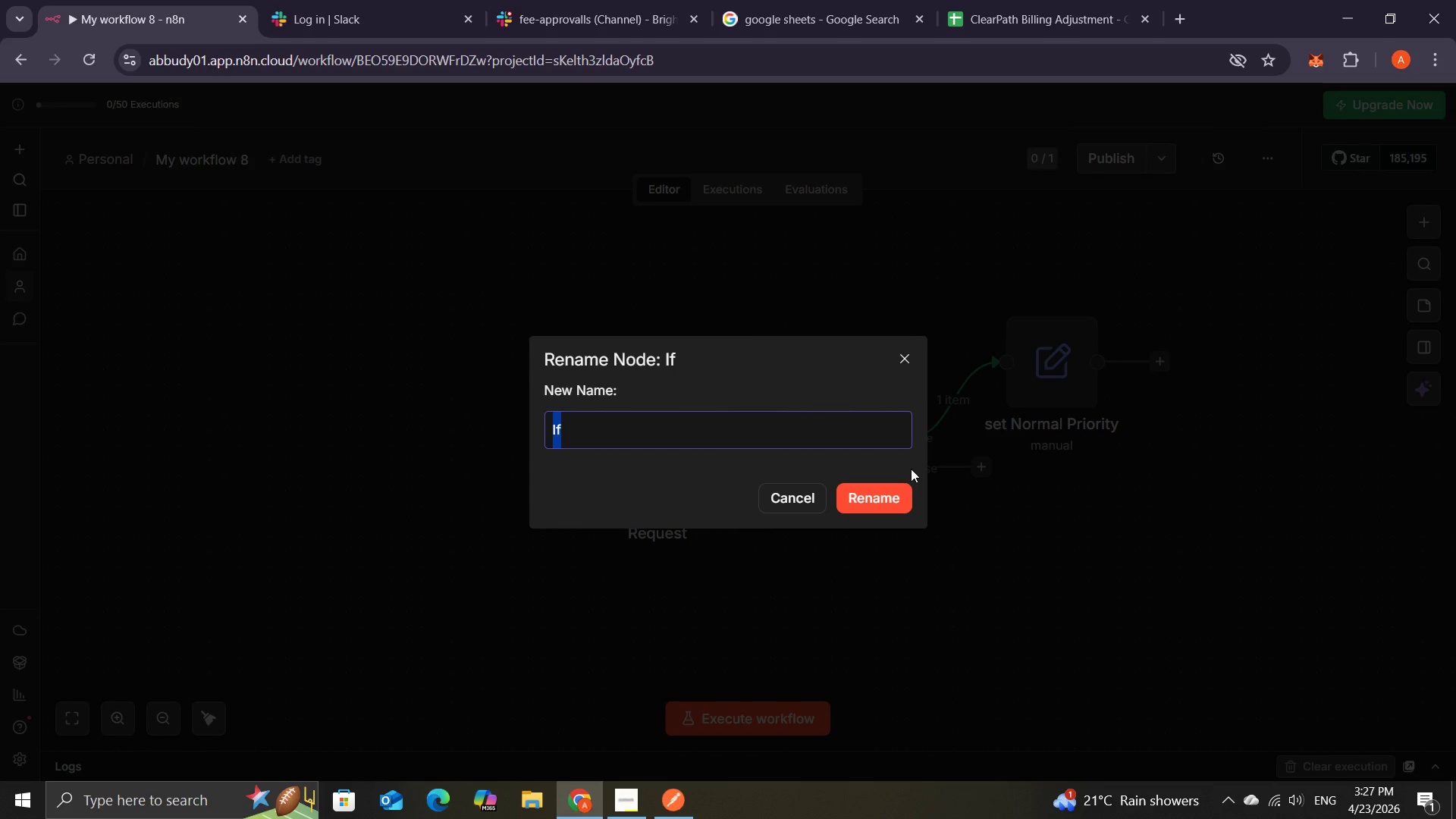 
type(check if )
key(Backspace)
key(Backspace)
key(Backspace)
type(If High Priority)
 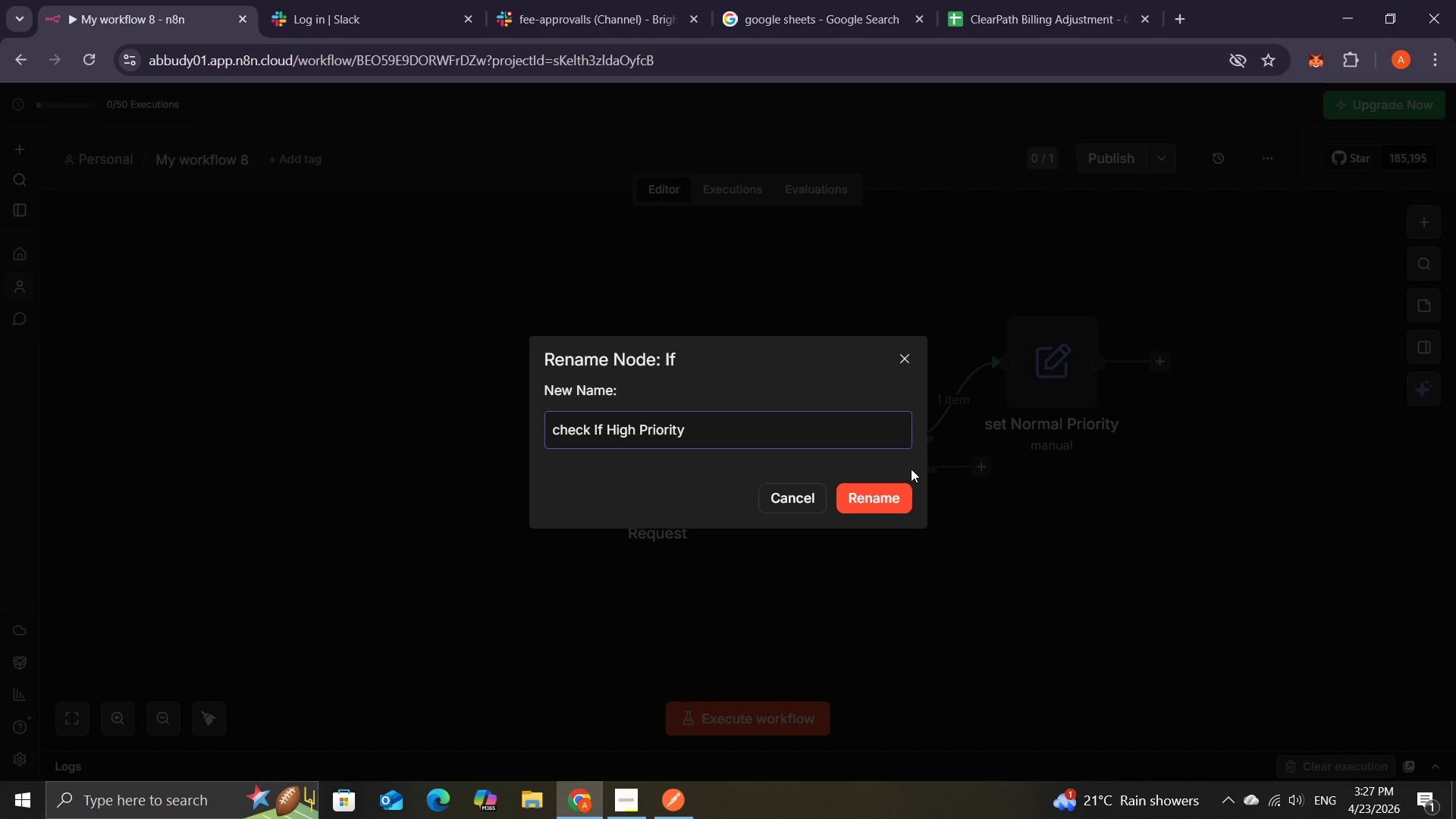 
left_click([877, 495])
 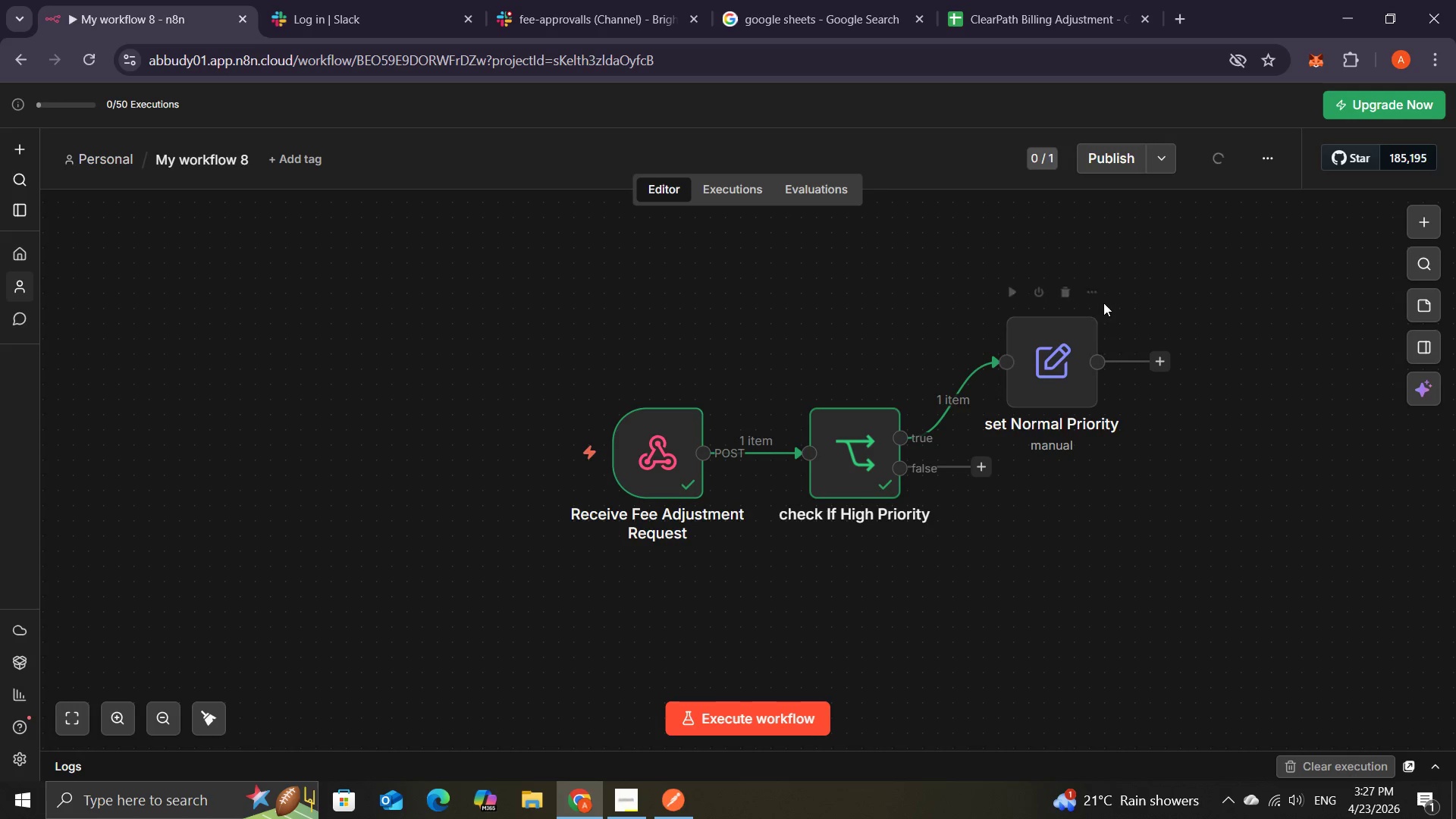 
left_click([1090, 290])
 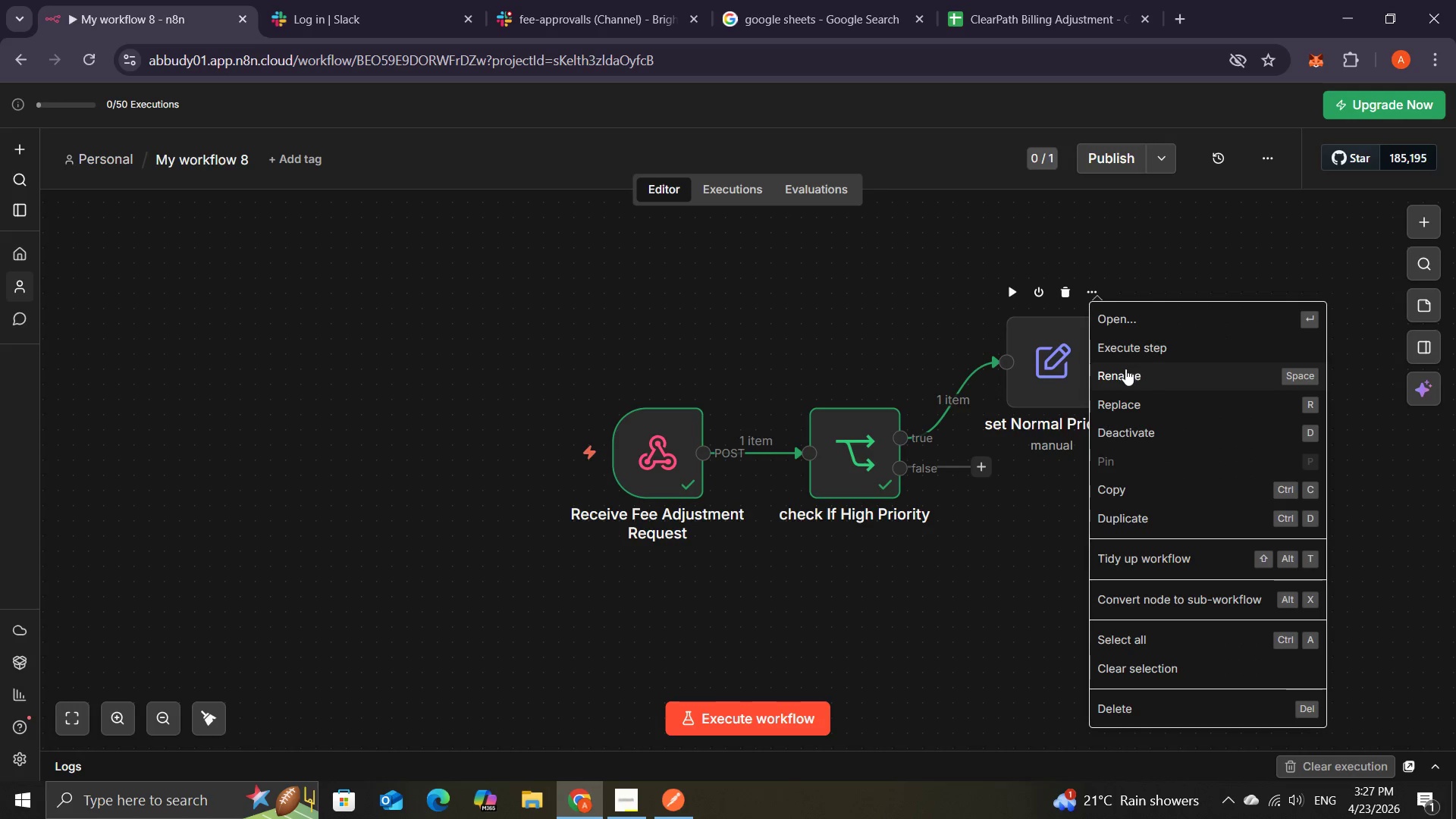 
left_click([1121, 370])
 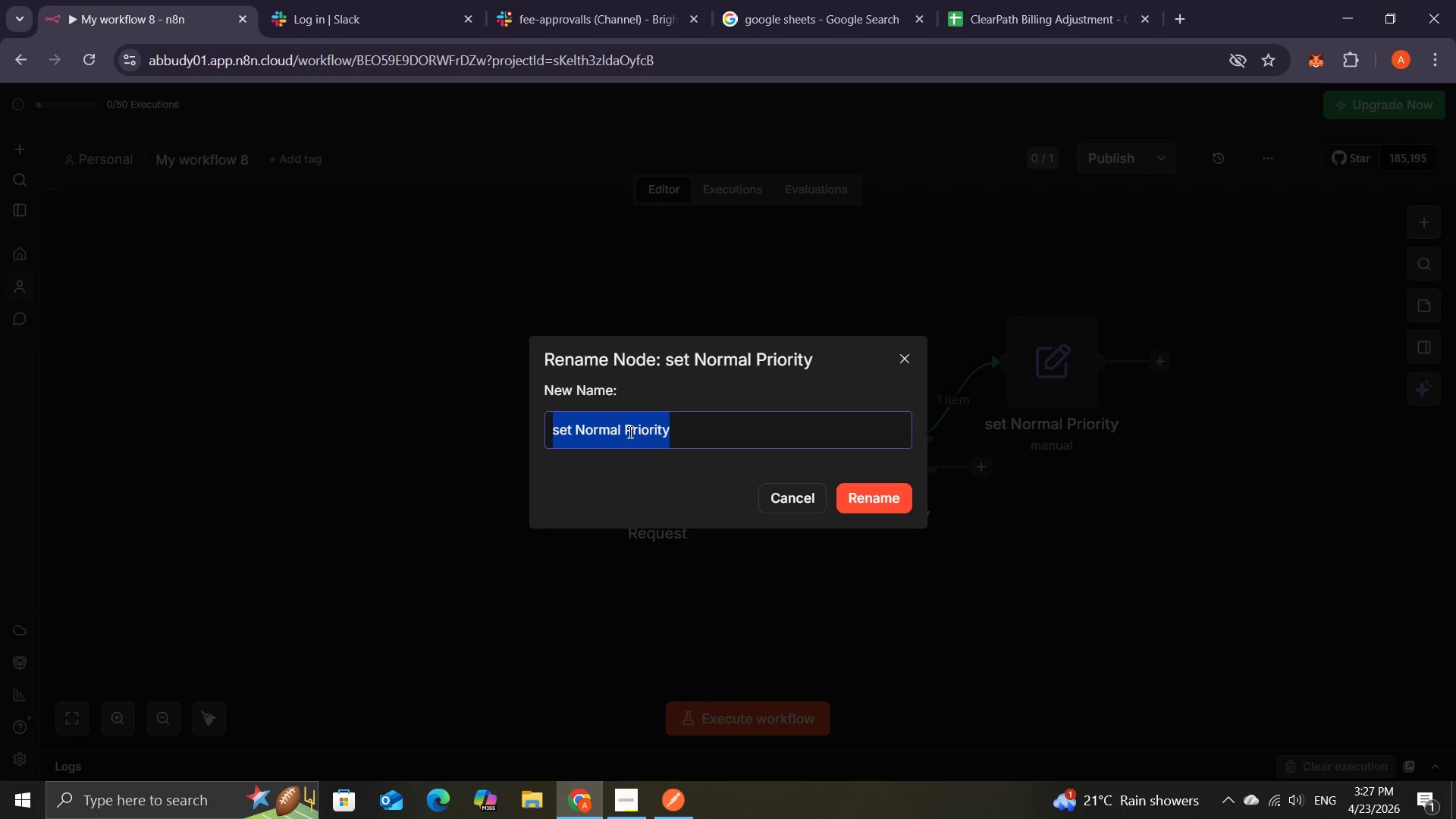 
left_click([619, 428])
 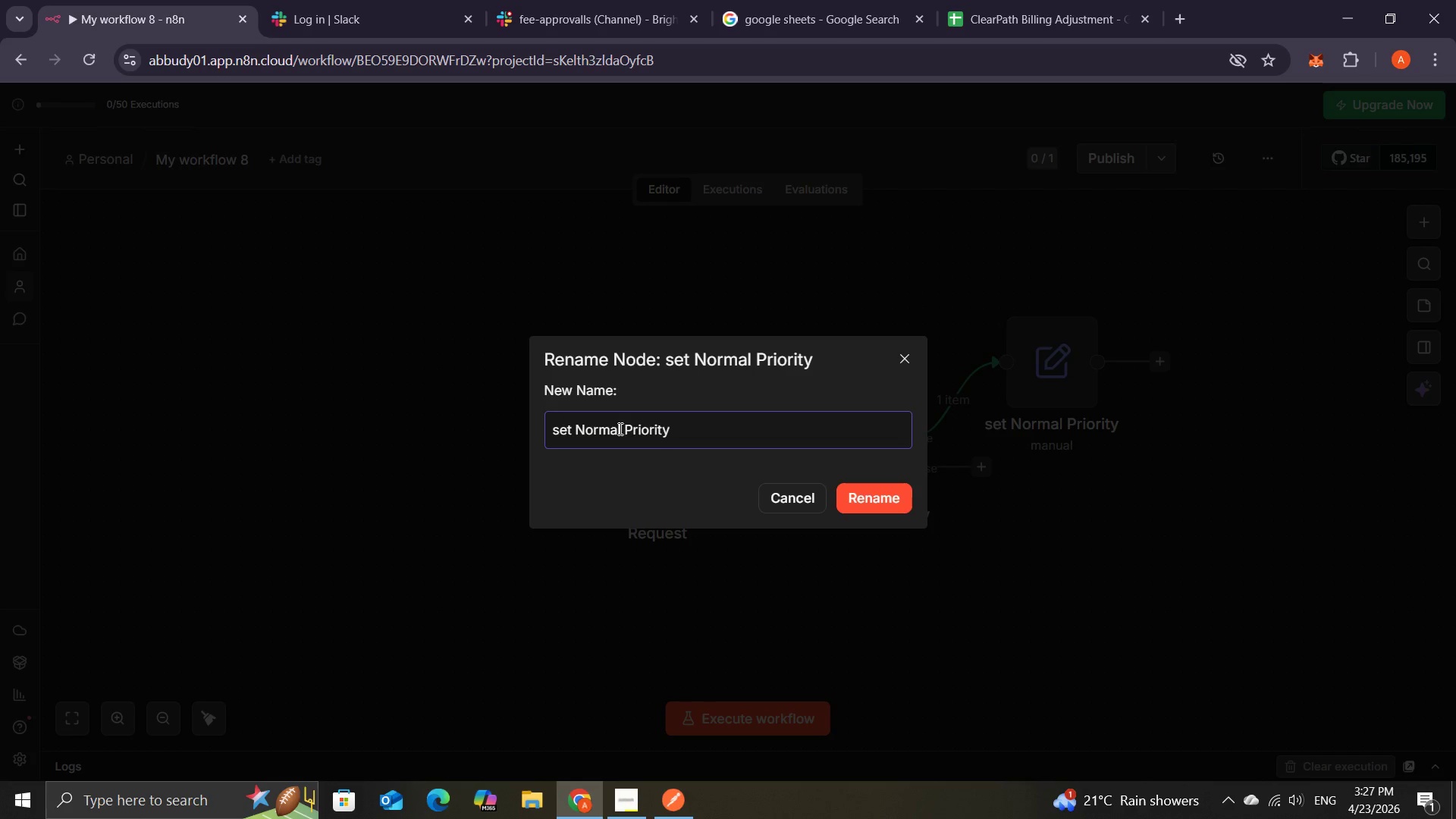 
key(ArrowRight)
 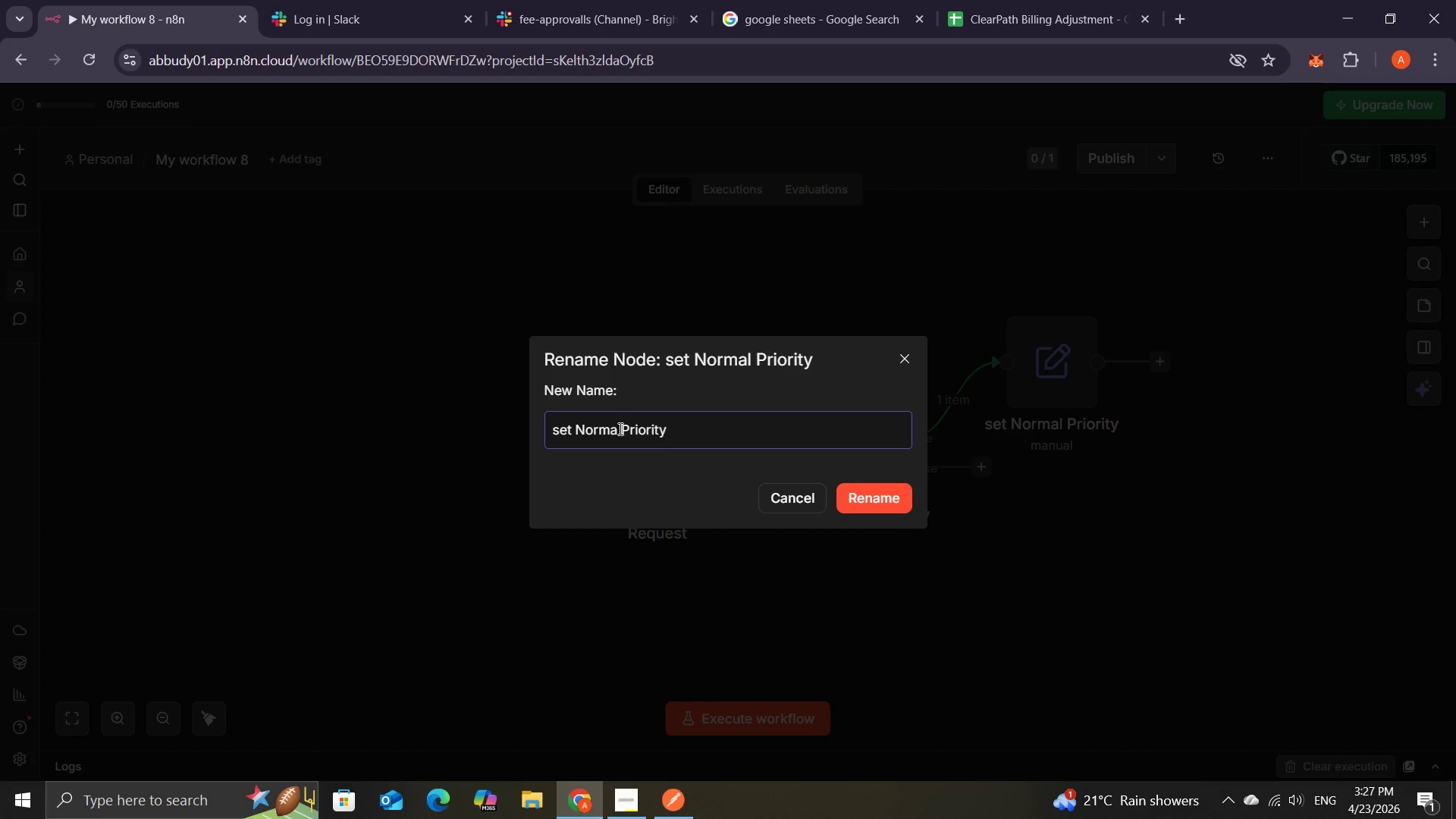 
key(Backspace)
 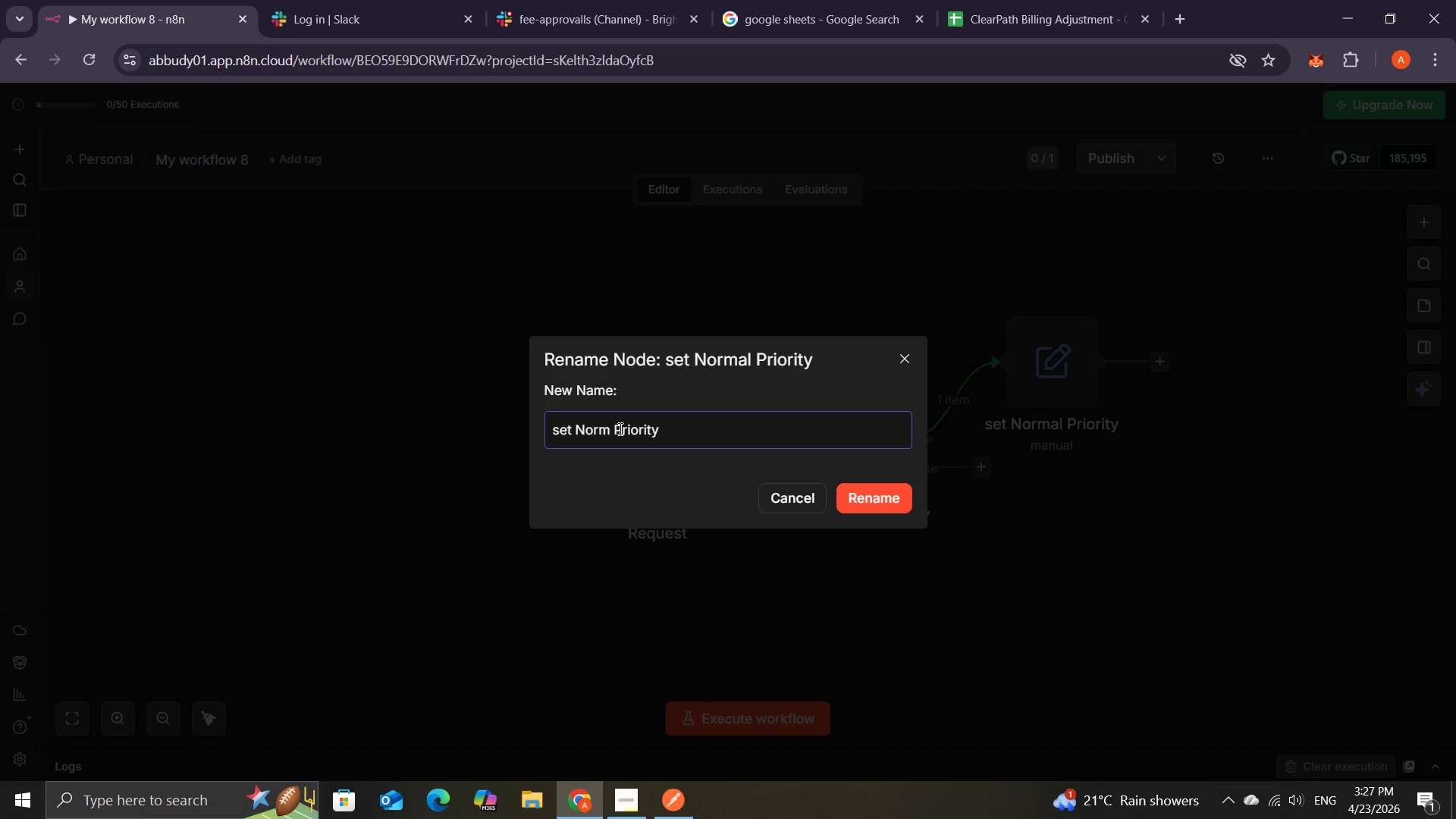 
key(Backspace)
 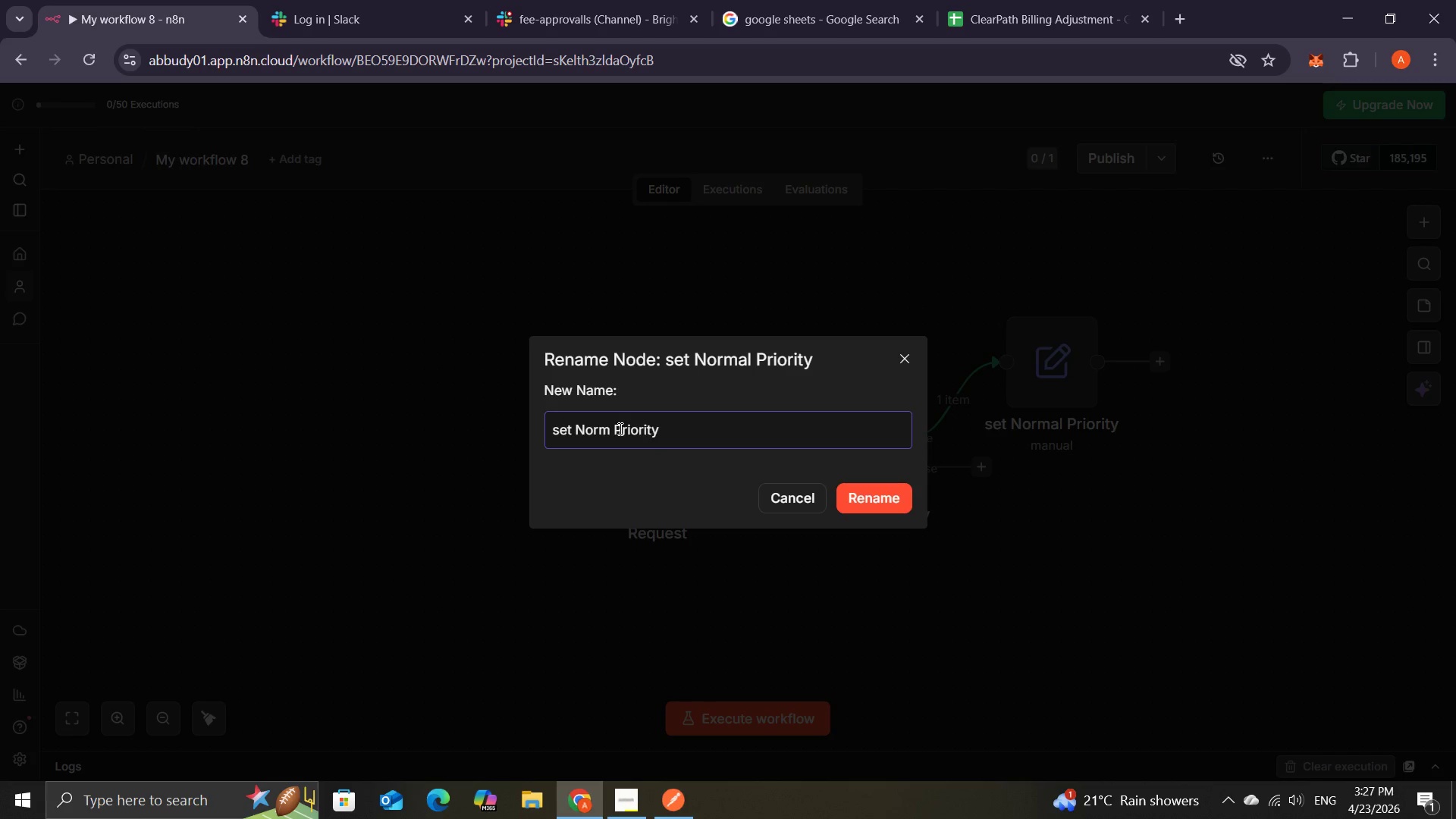 
key(Backspace)
 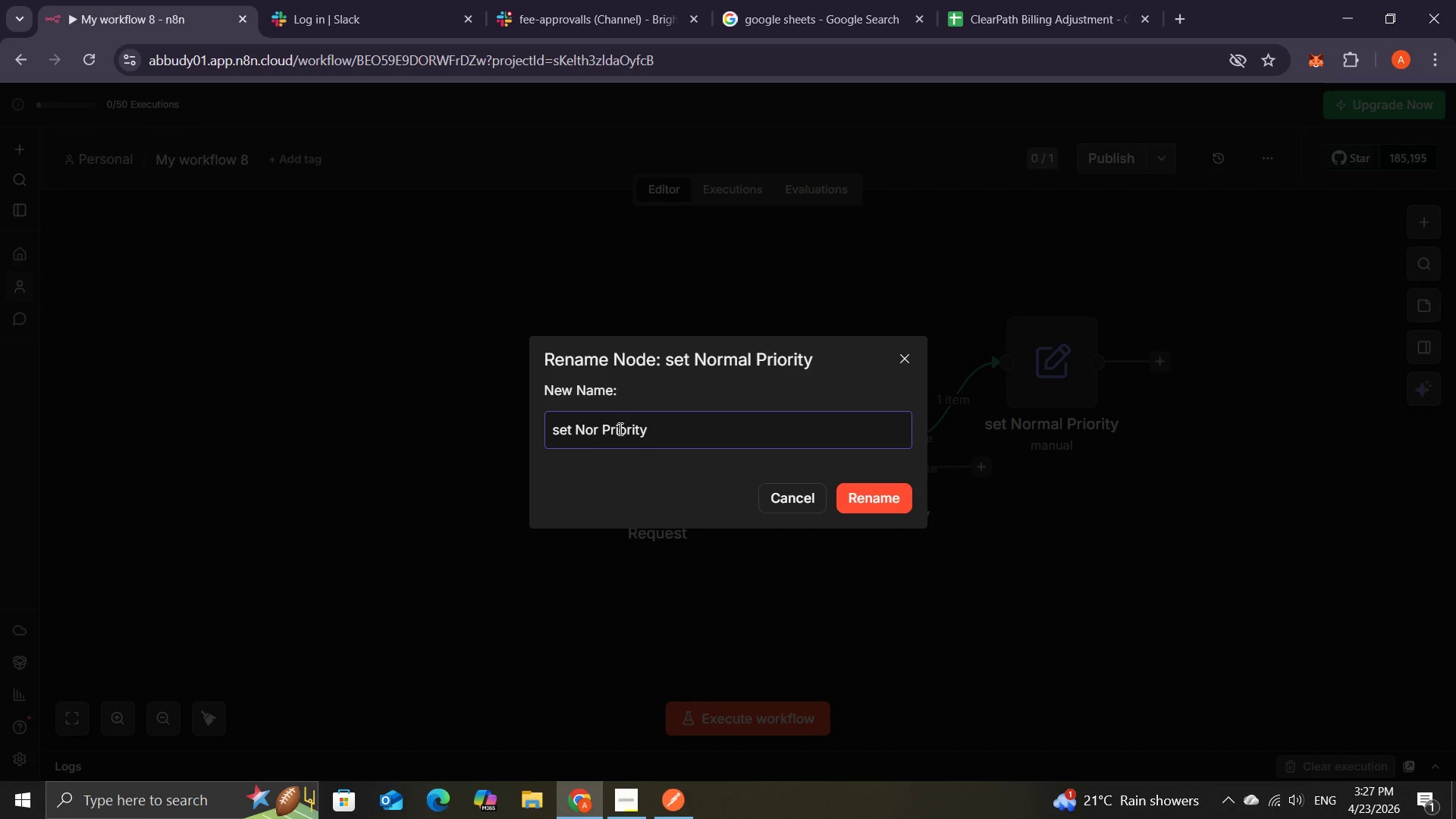 
key(Backspace)
 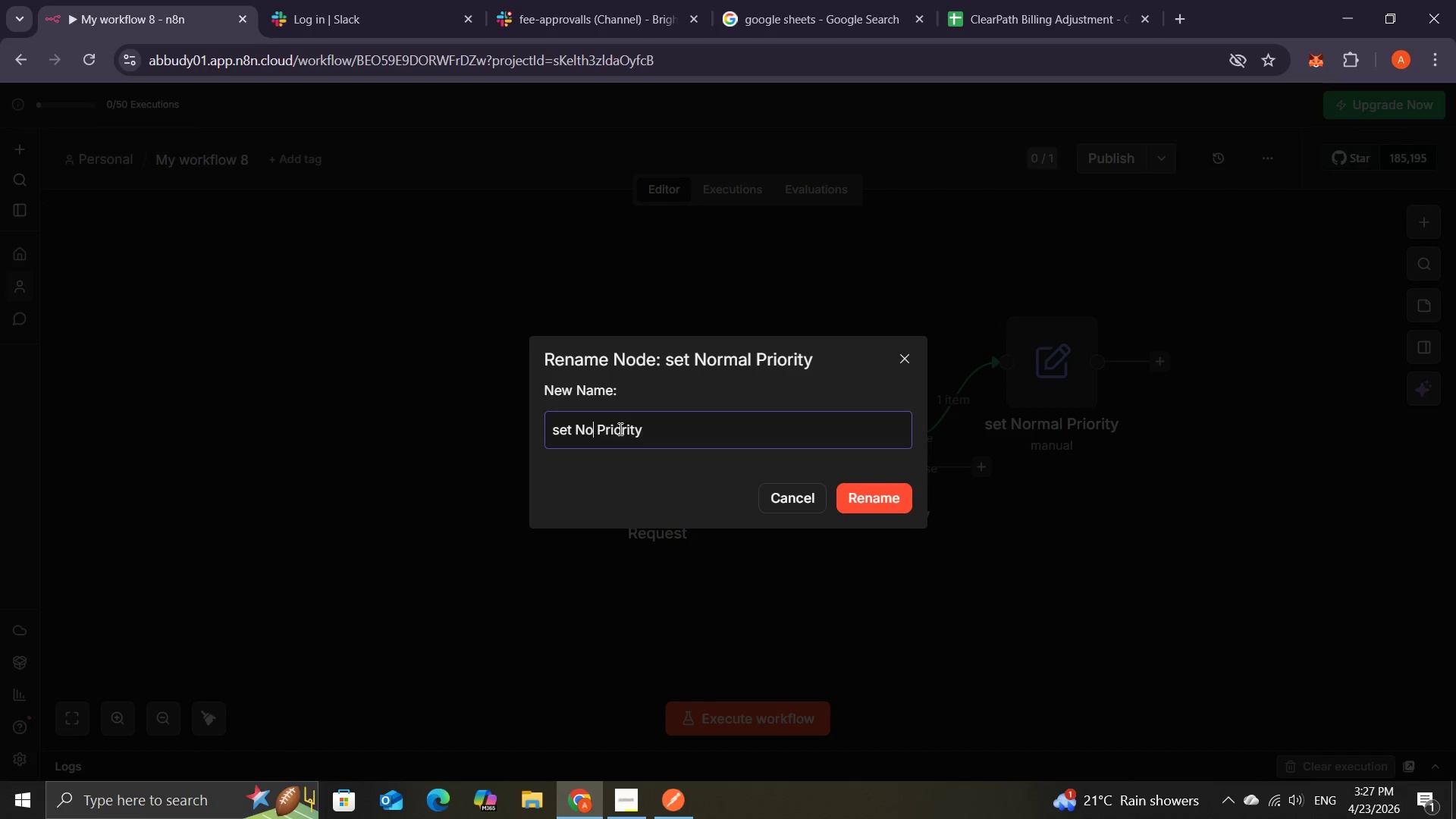 
key(Backspace)
 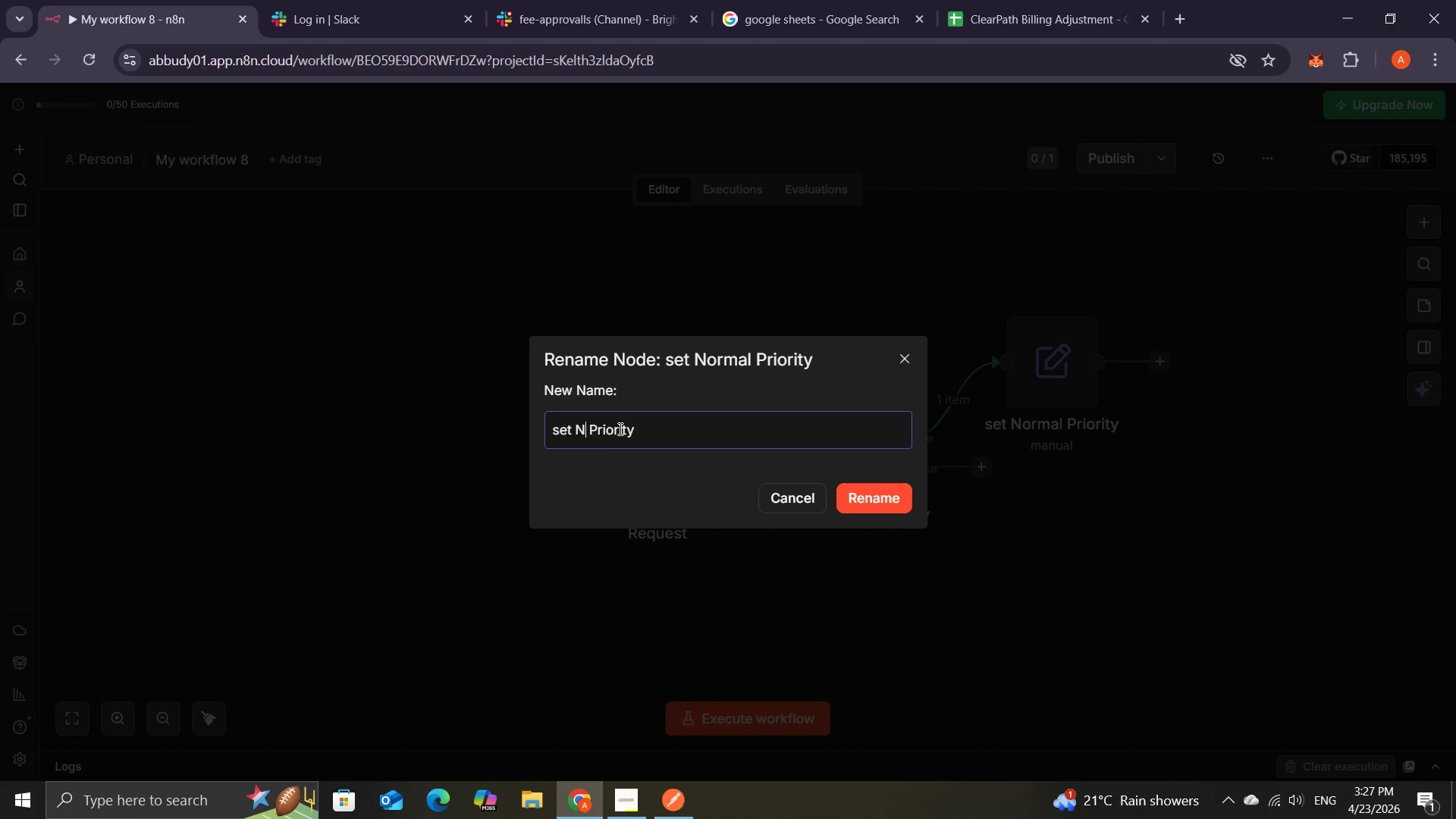 
key(Backspace)
 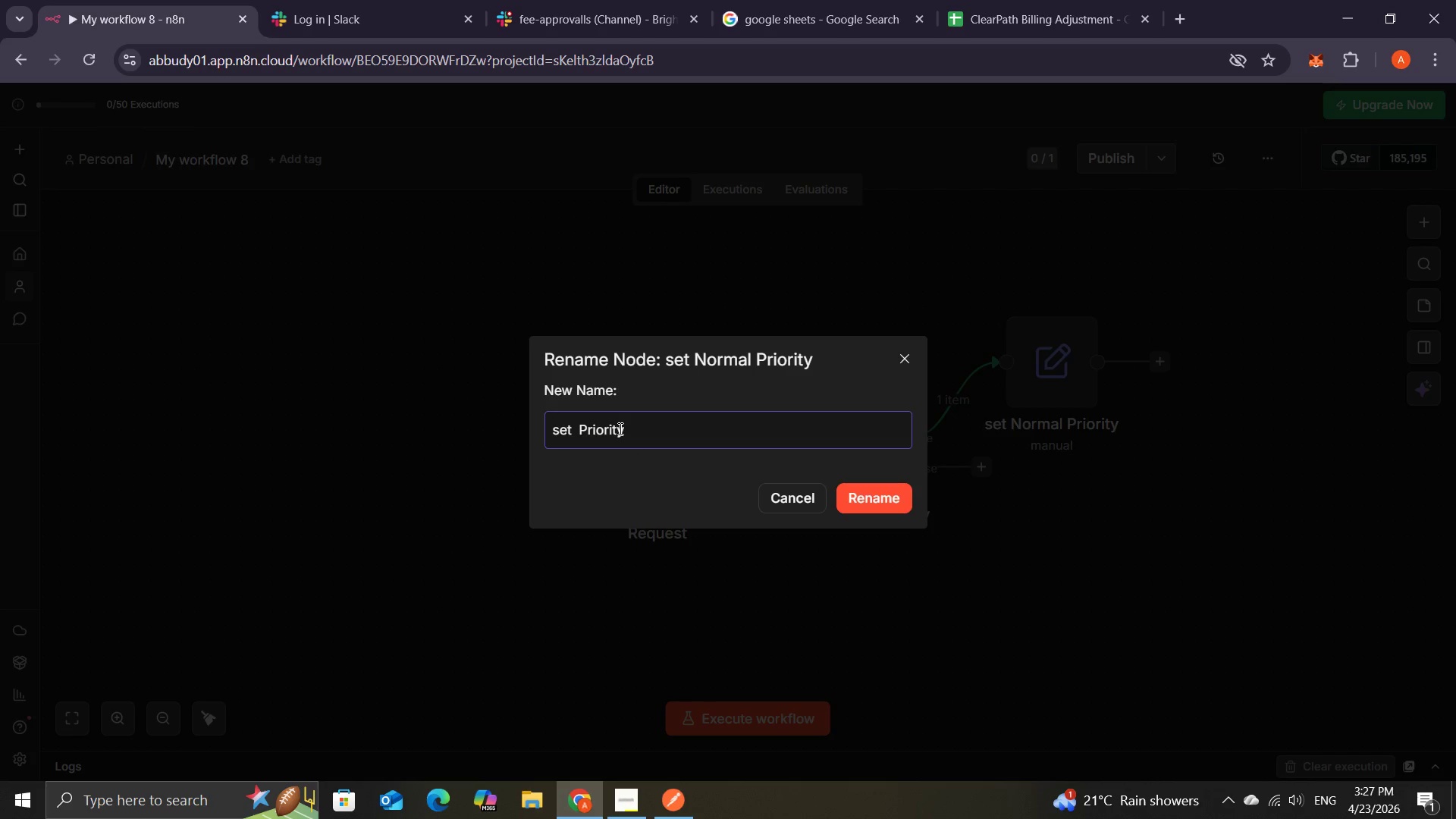 
wait(7.14)
 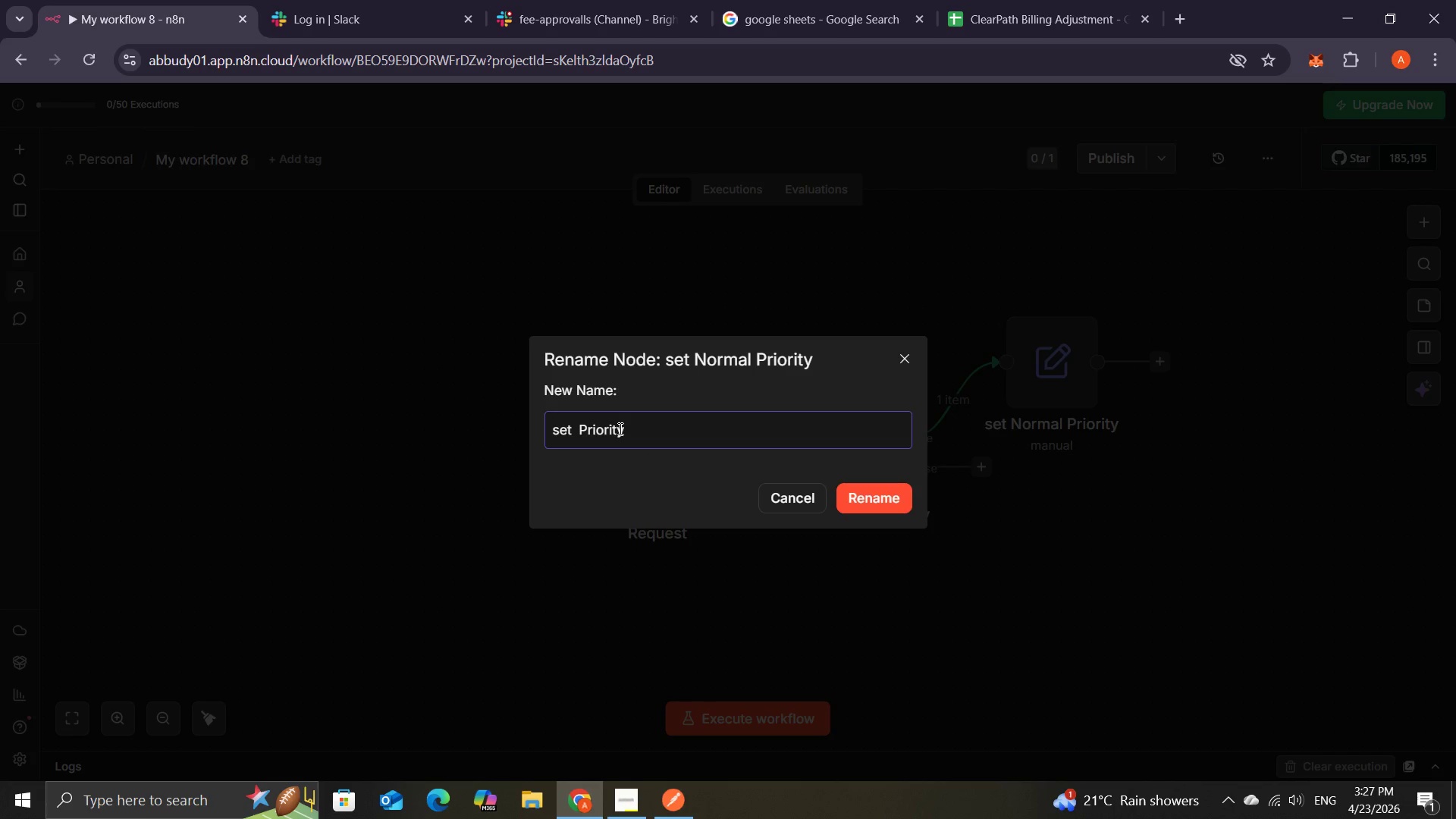 
left_click([619, 428])
 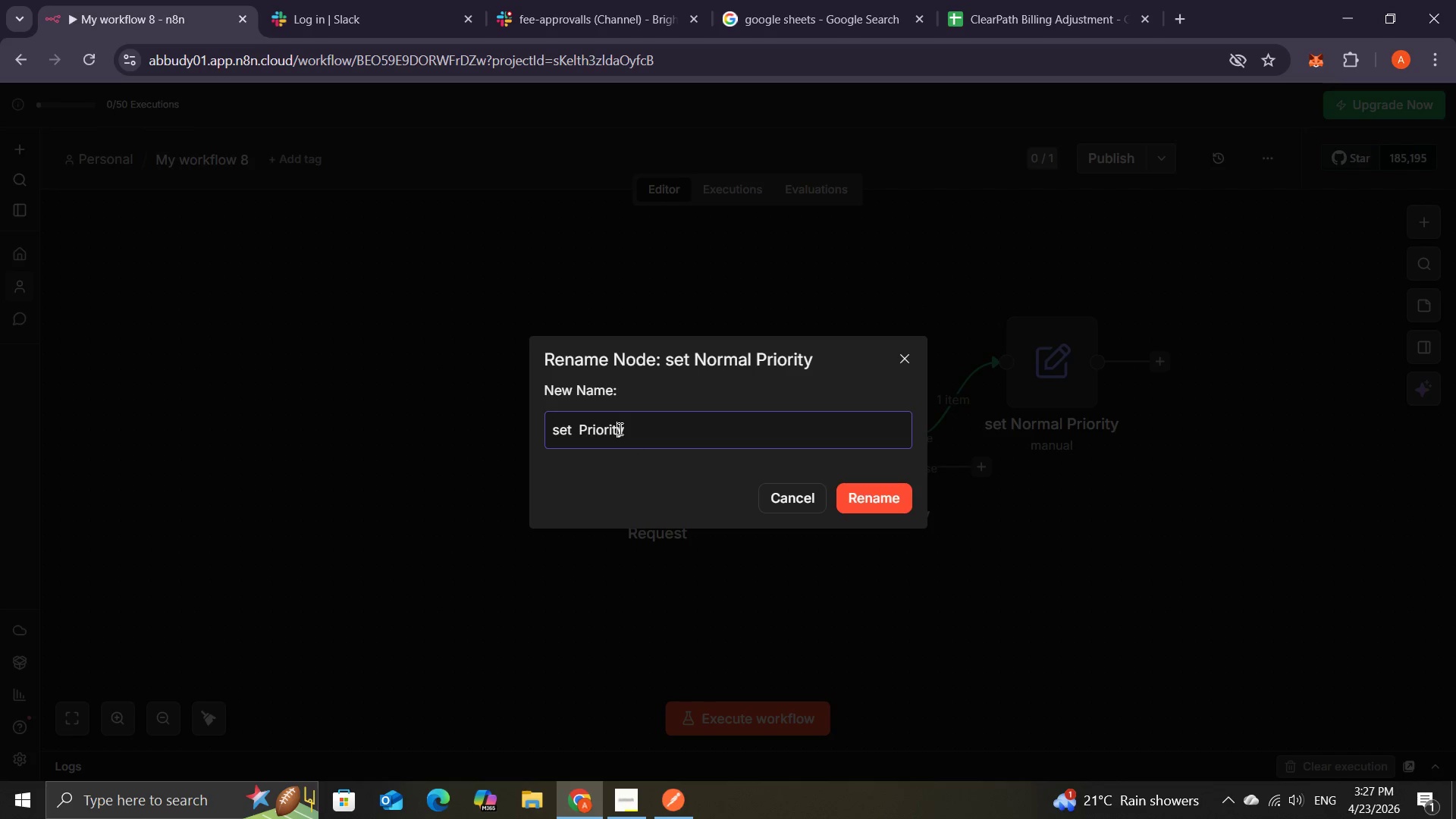 
key(Shift+H)
 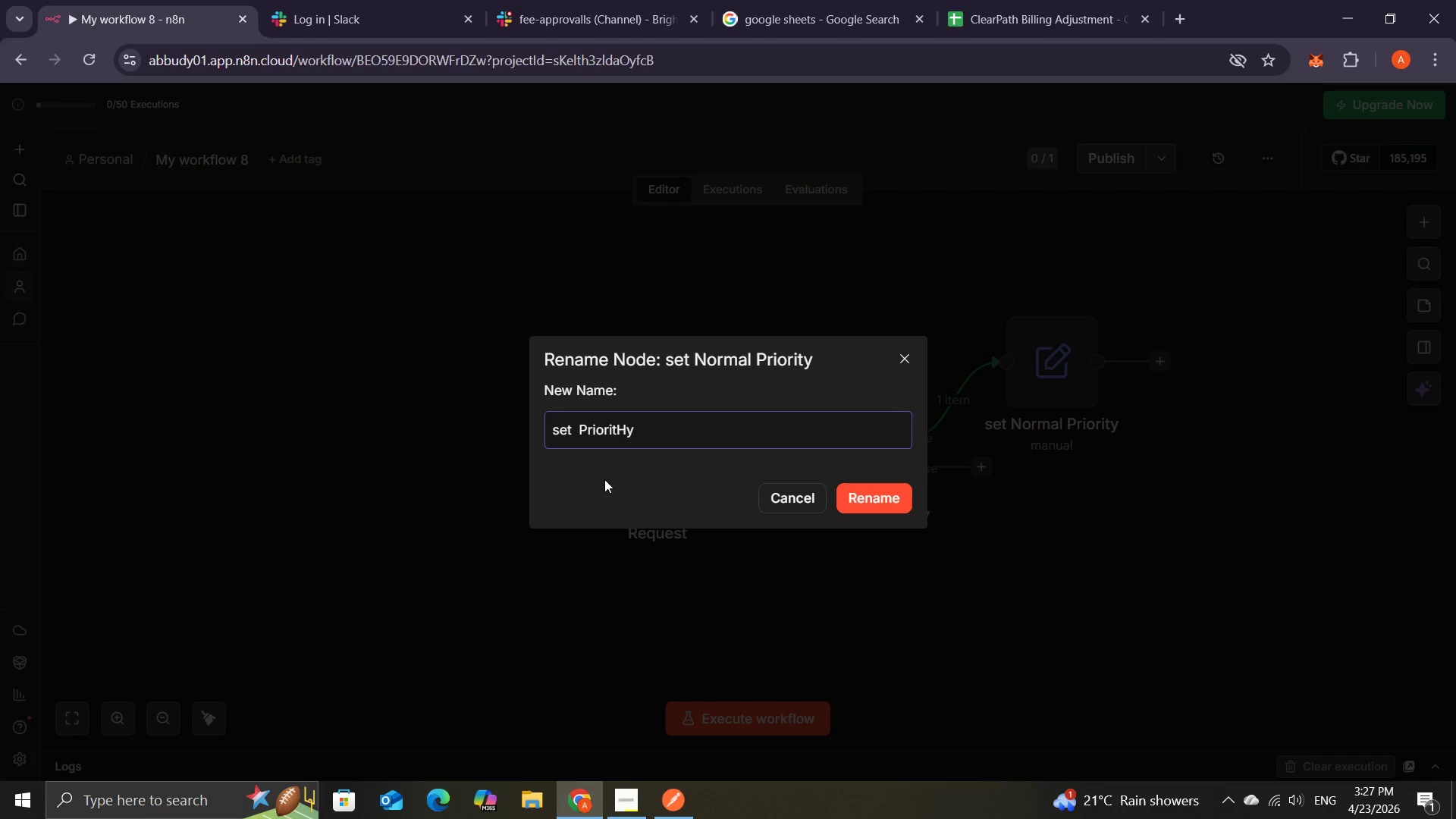 
type(igh)
 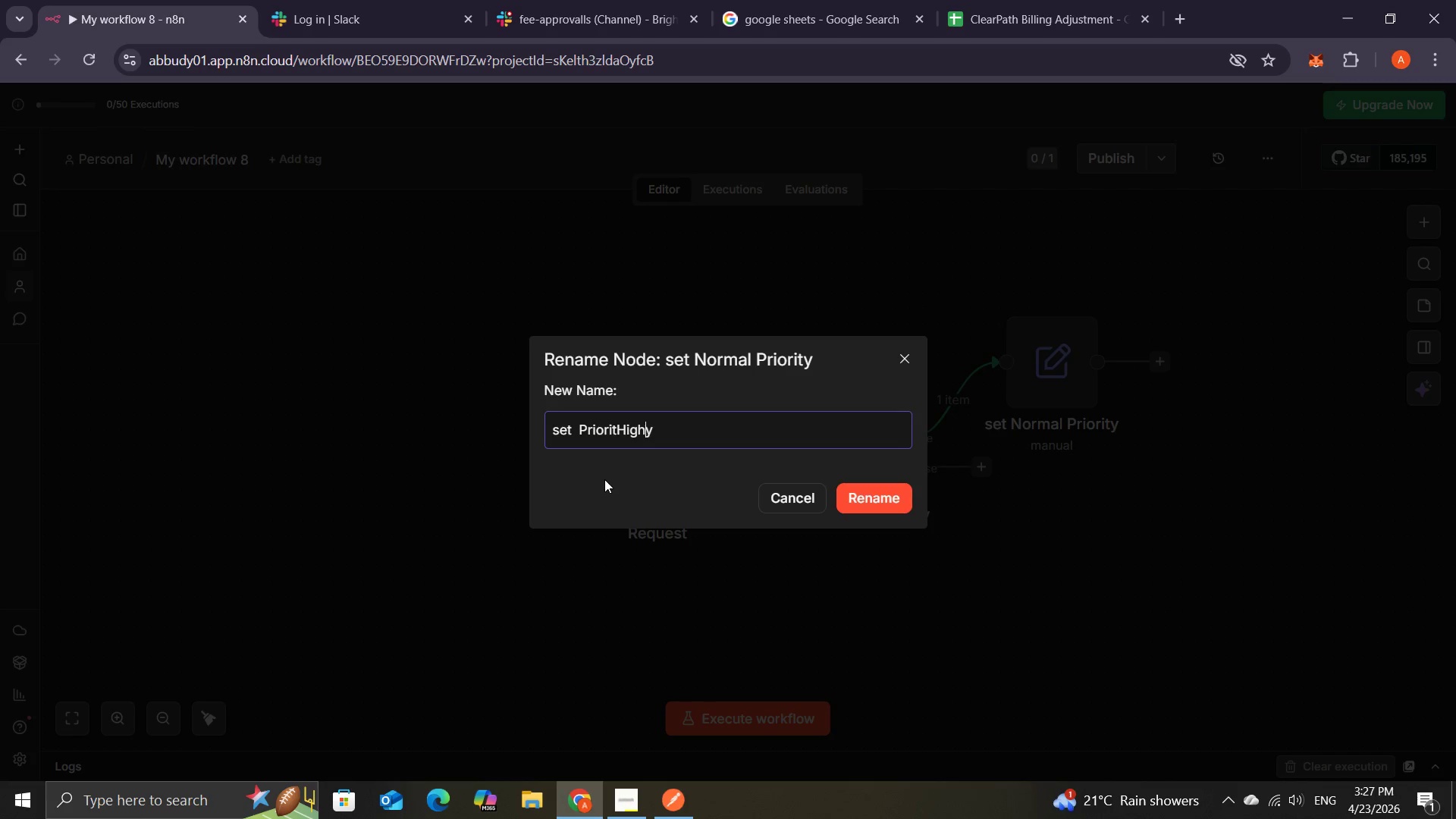 
key(Control+Z)
 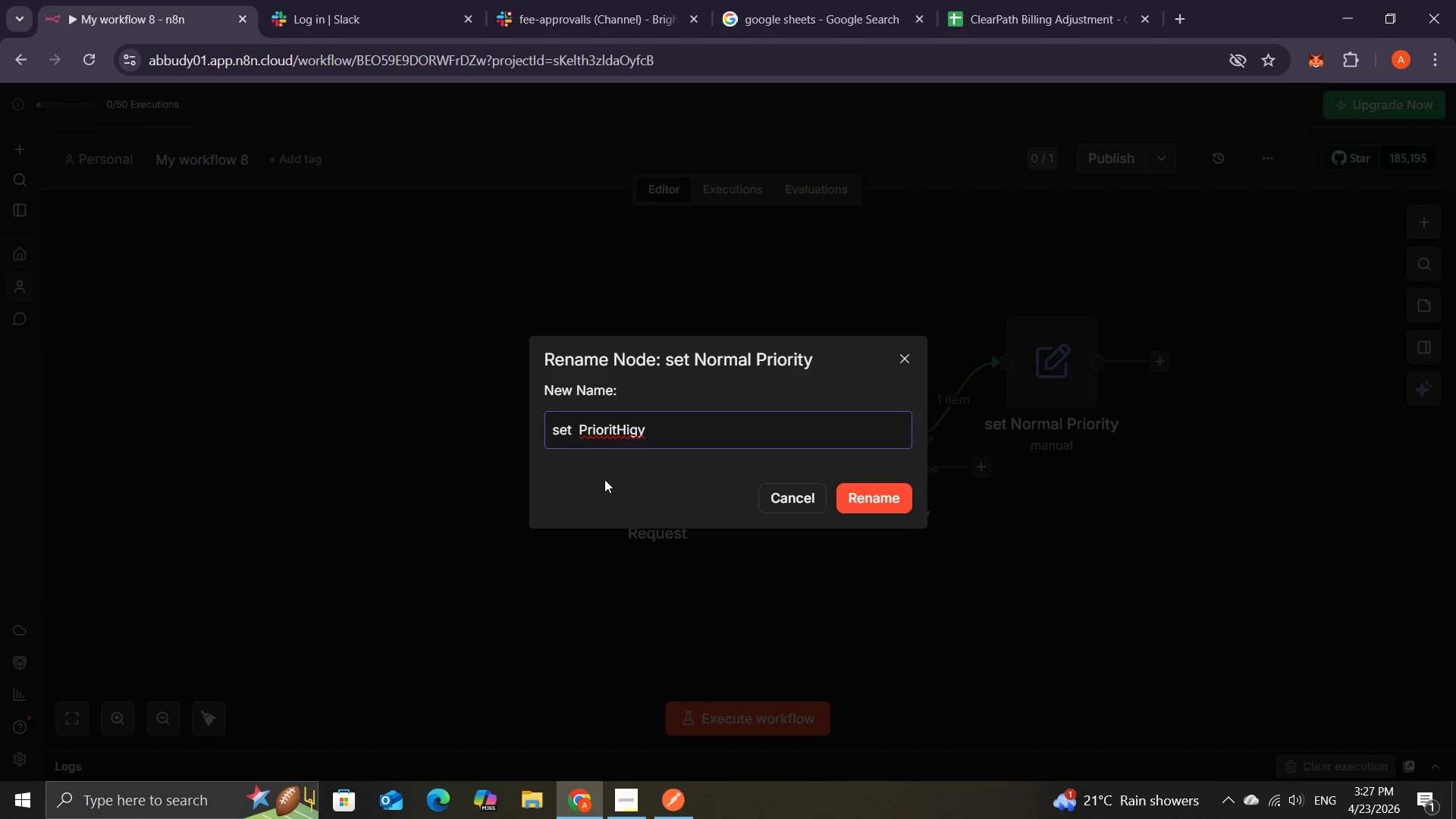 
key(Control+Z)
 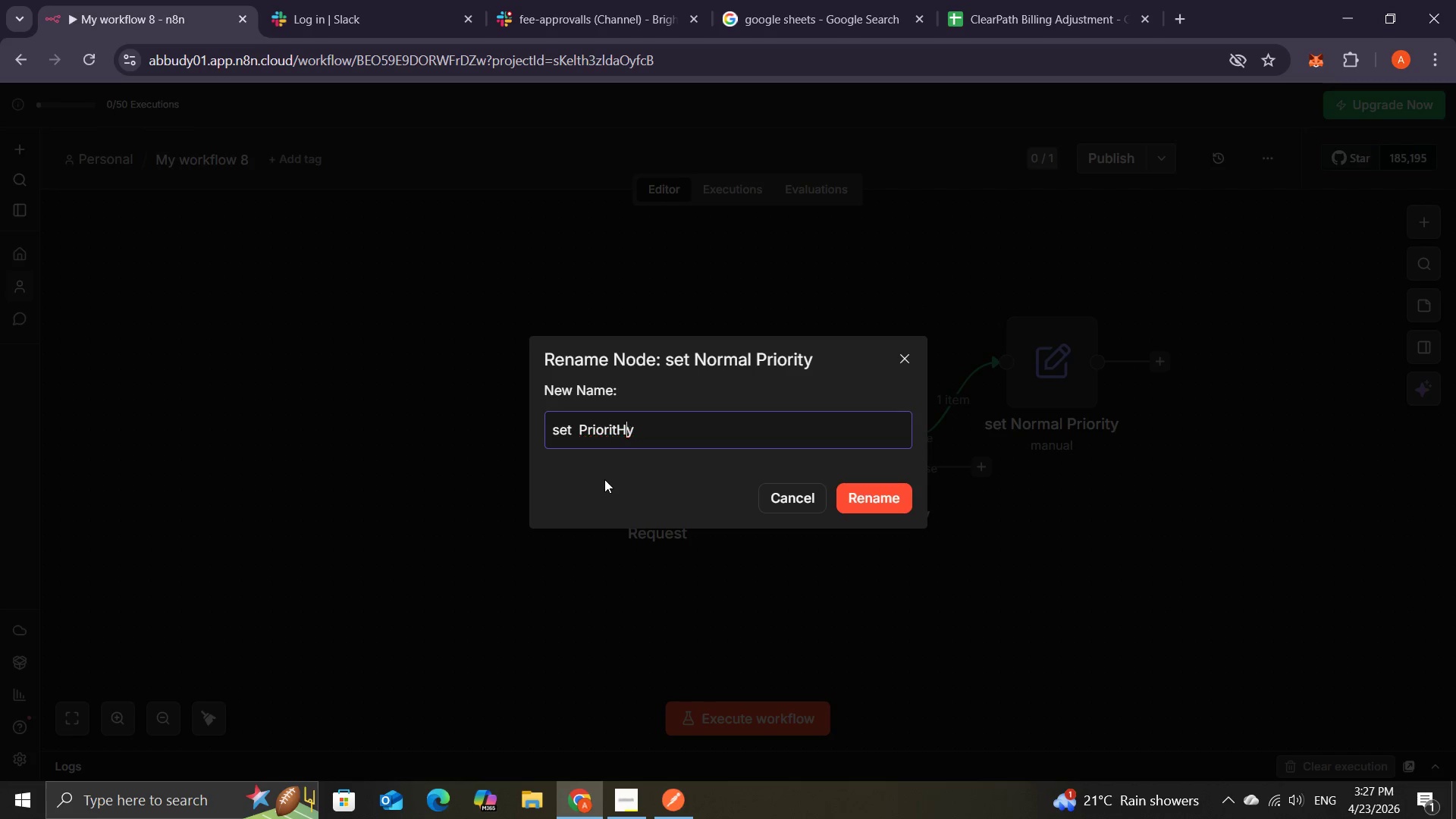 
key(Control+Z)
 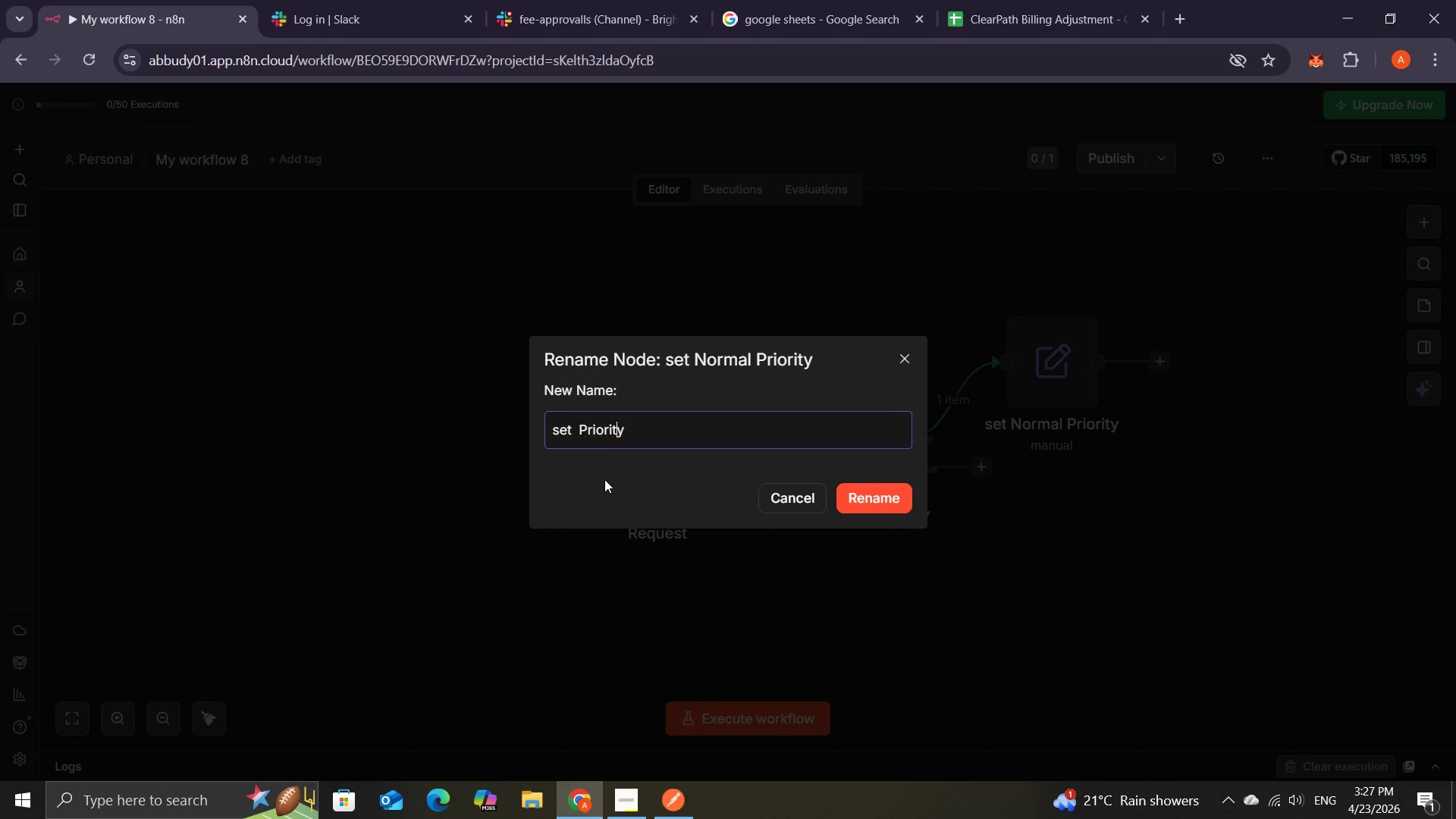 
key(Control+Z)
 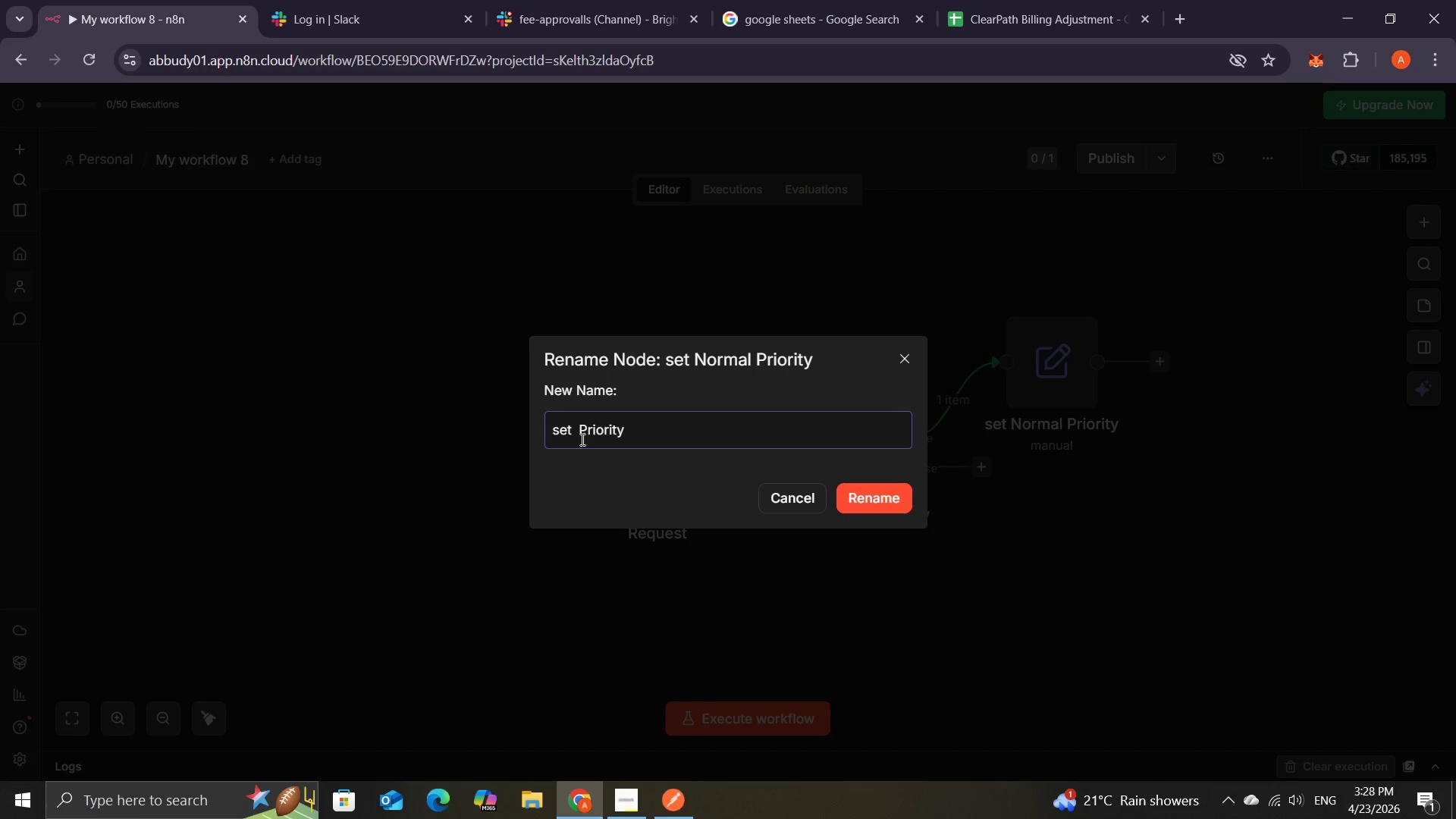 
left_click([579, 433])
 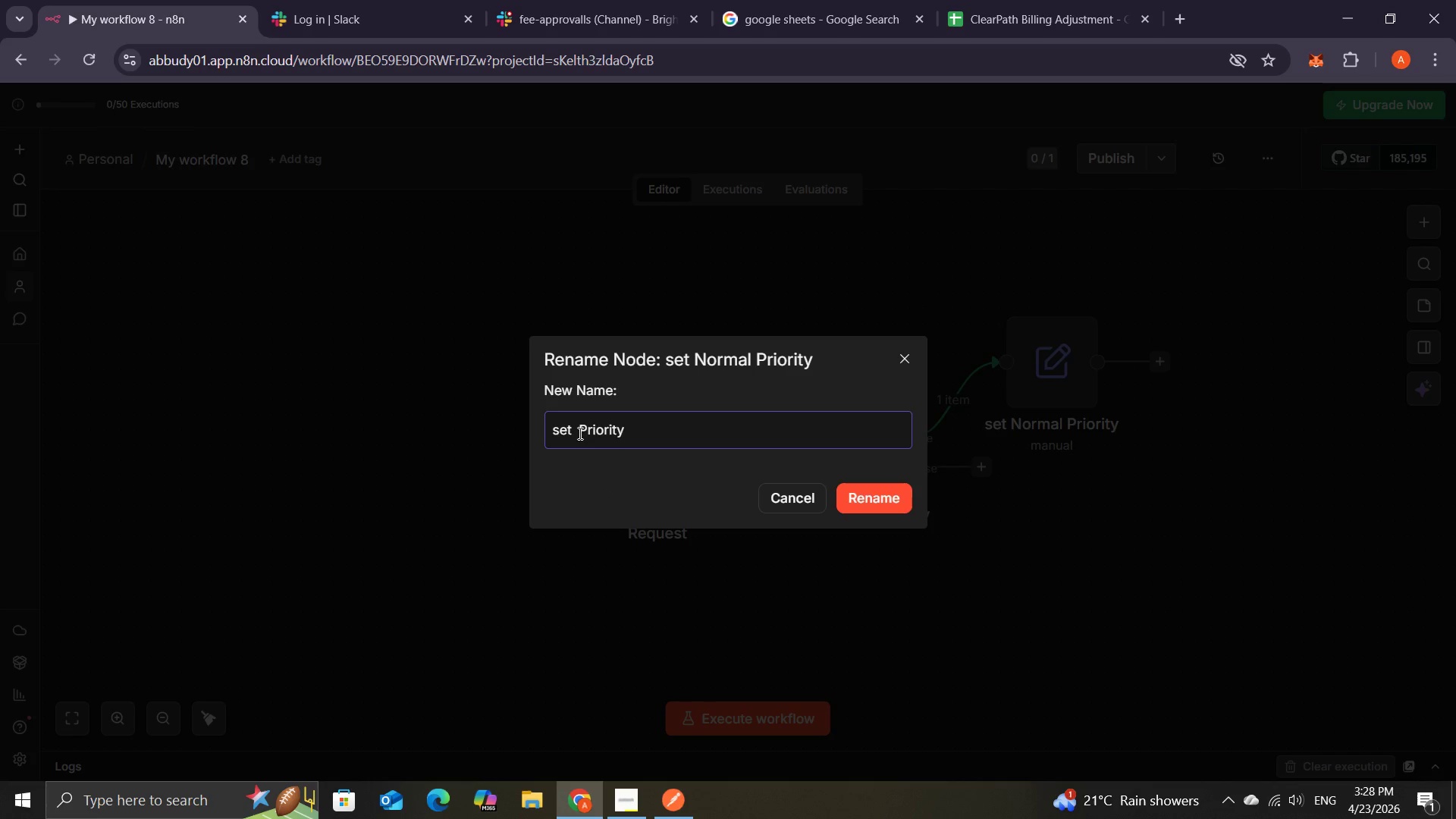 
key(Control+H)
 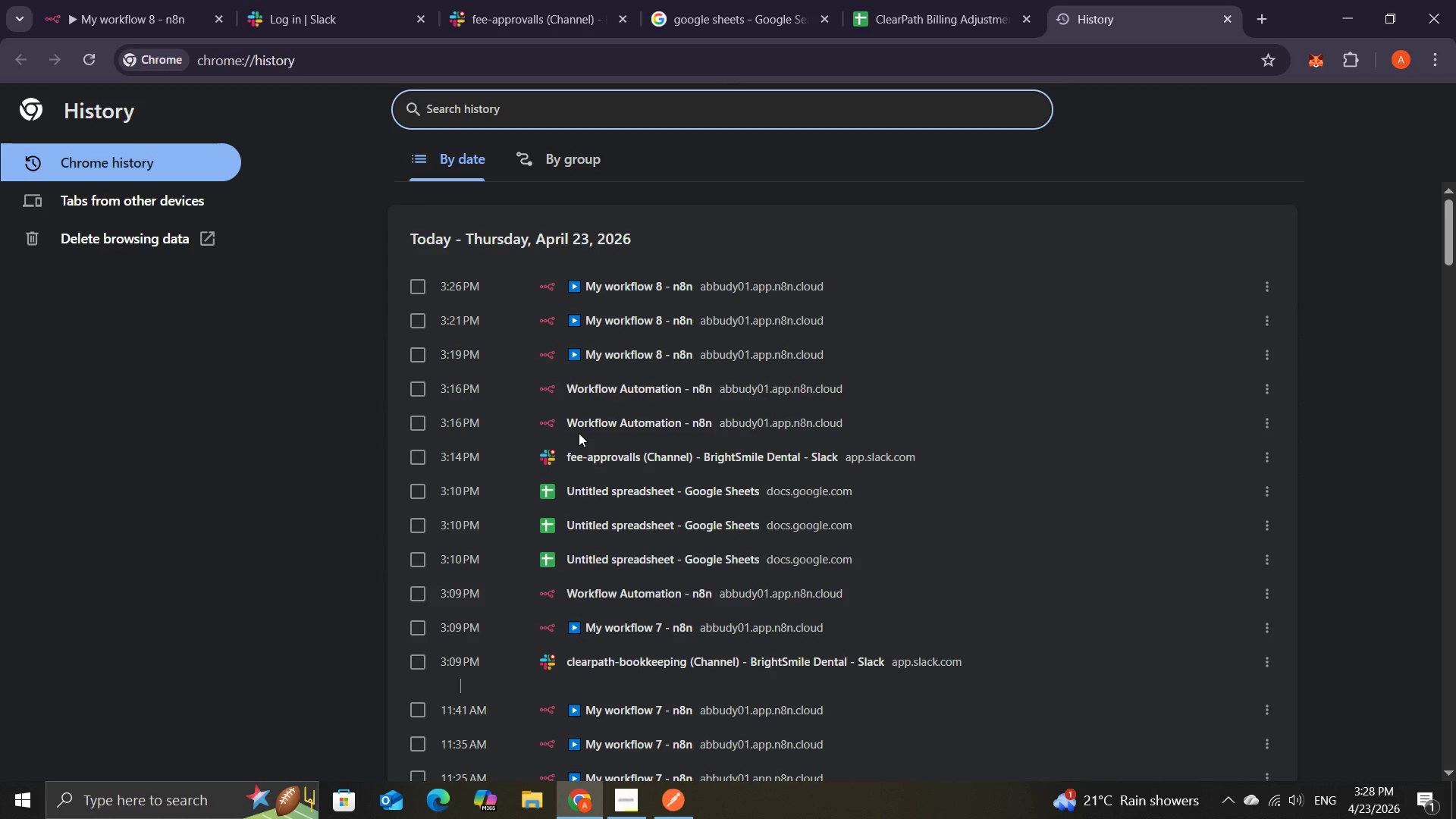 
mouse_move([548, 274])
 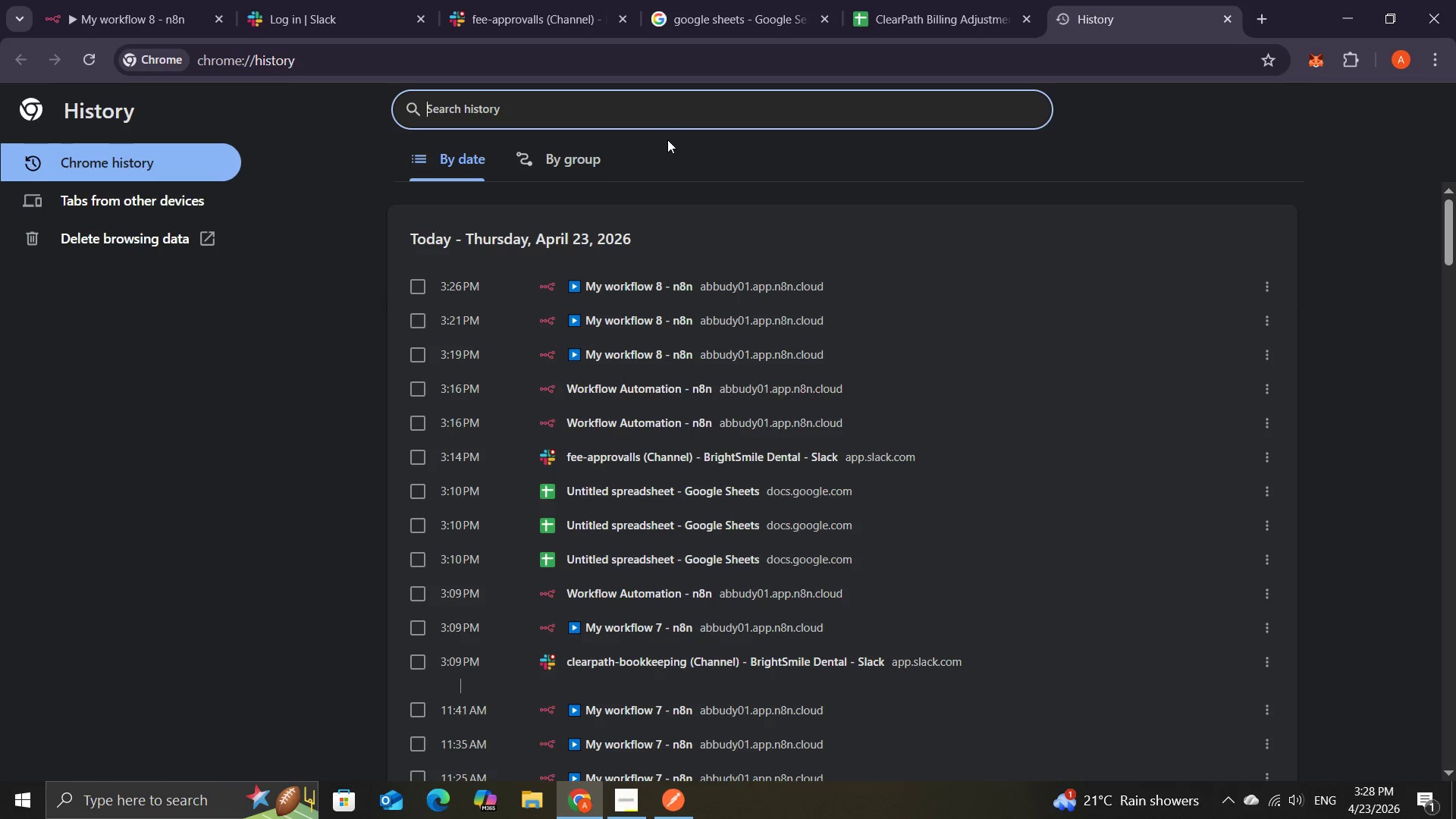 
left_click([667, 140])
 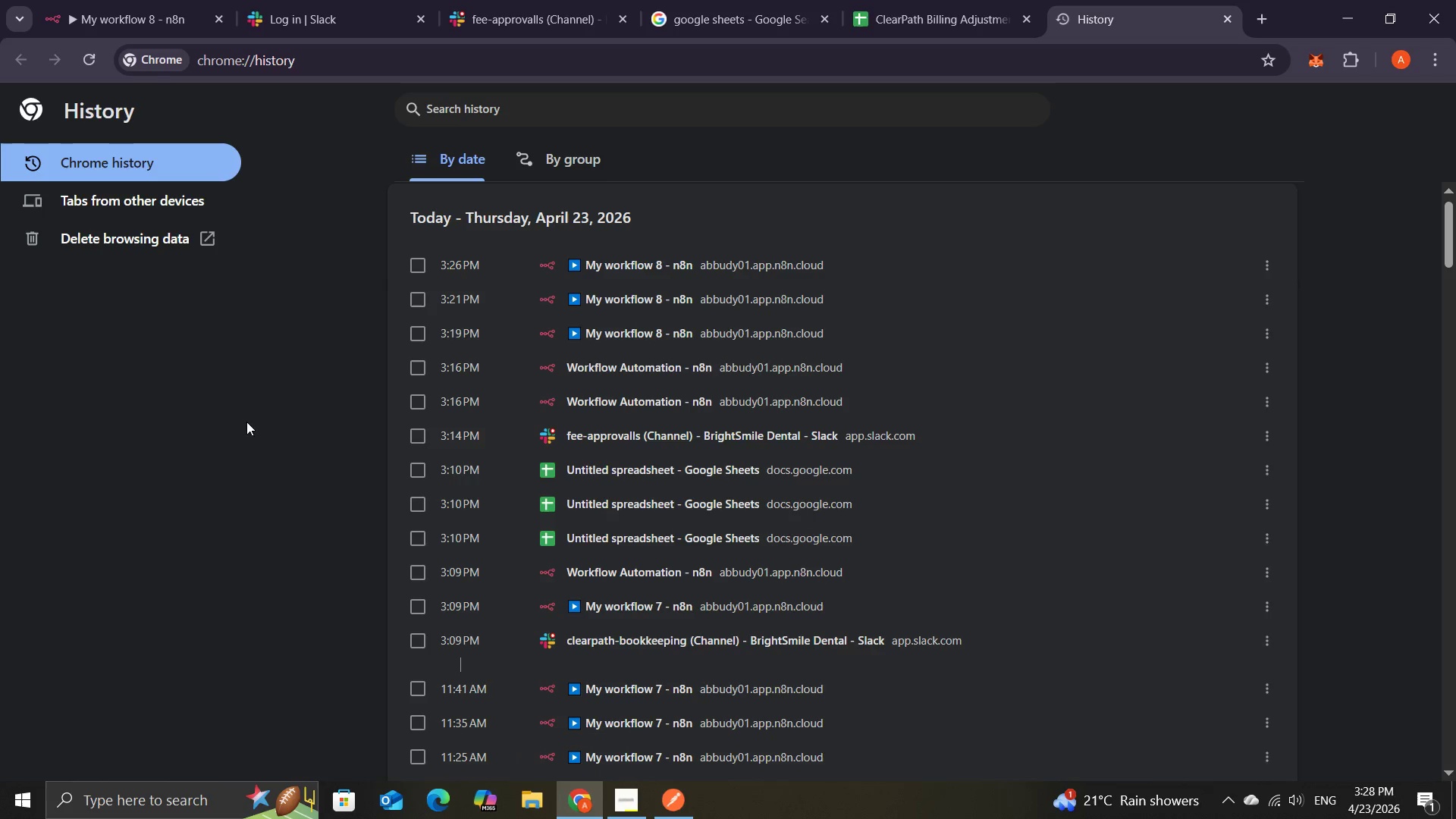 
wait(5.05)
 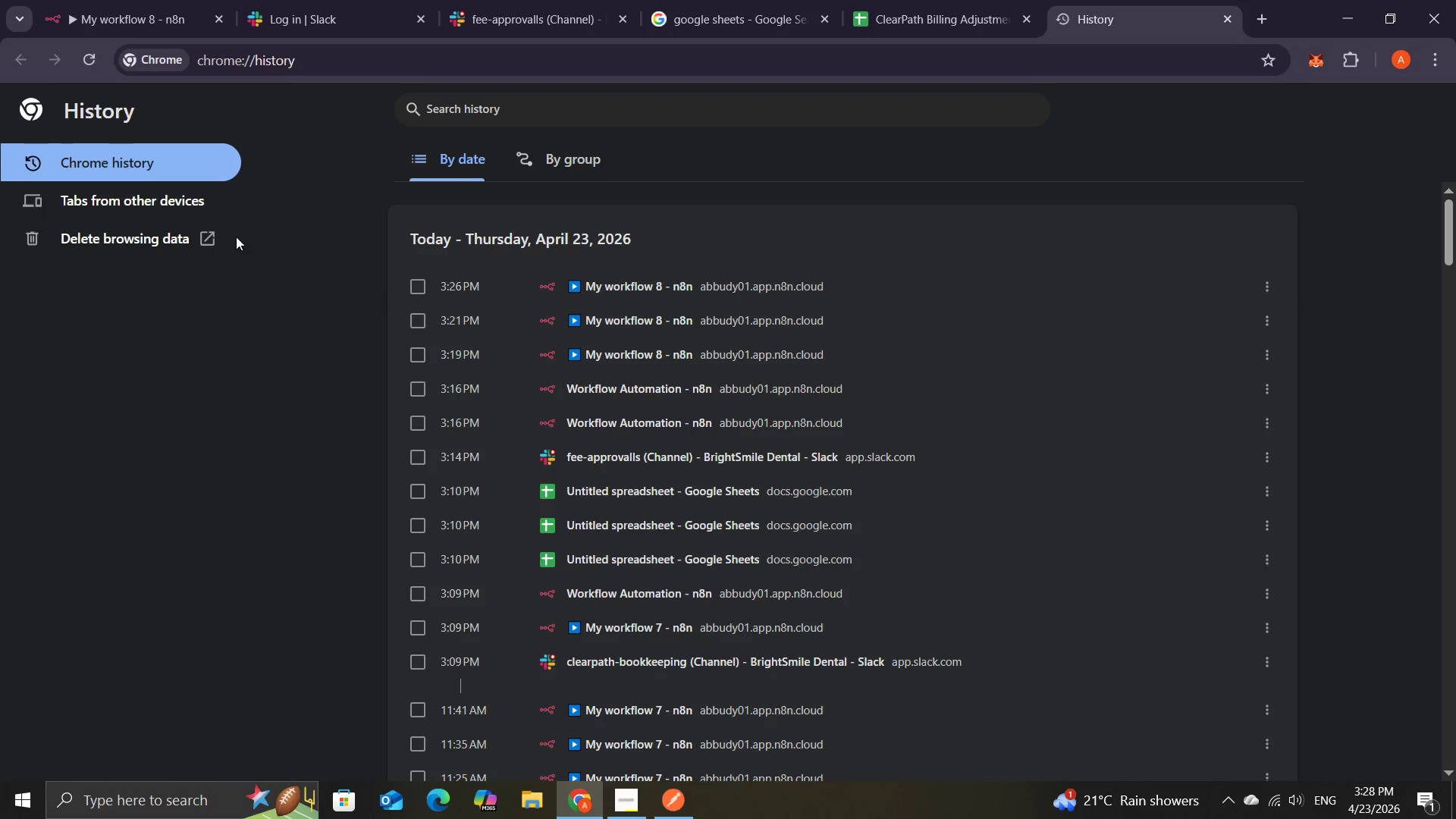 
left_click([99, 24])
 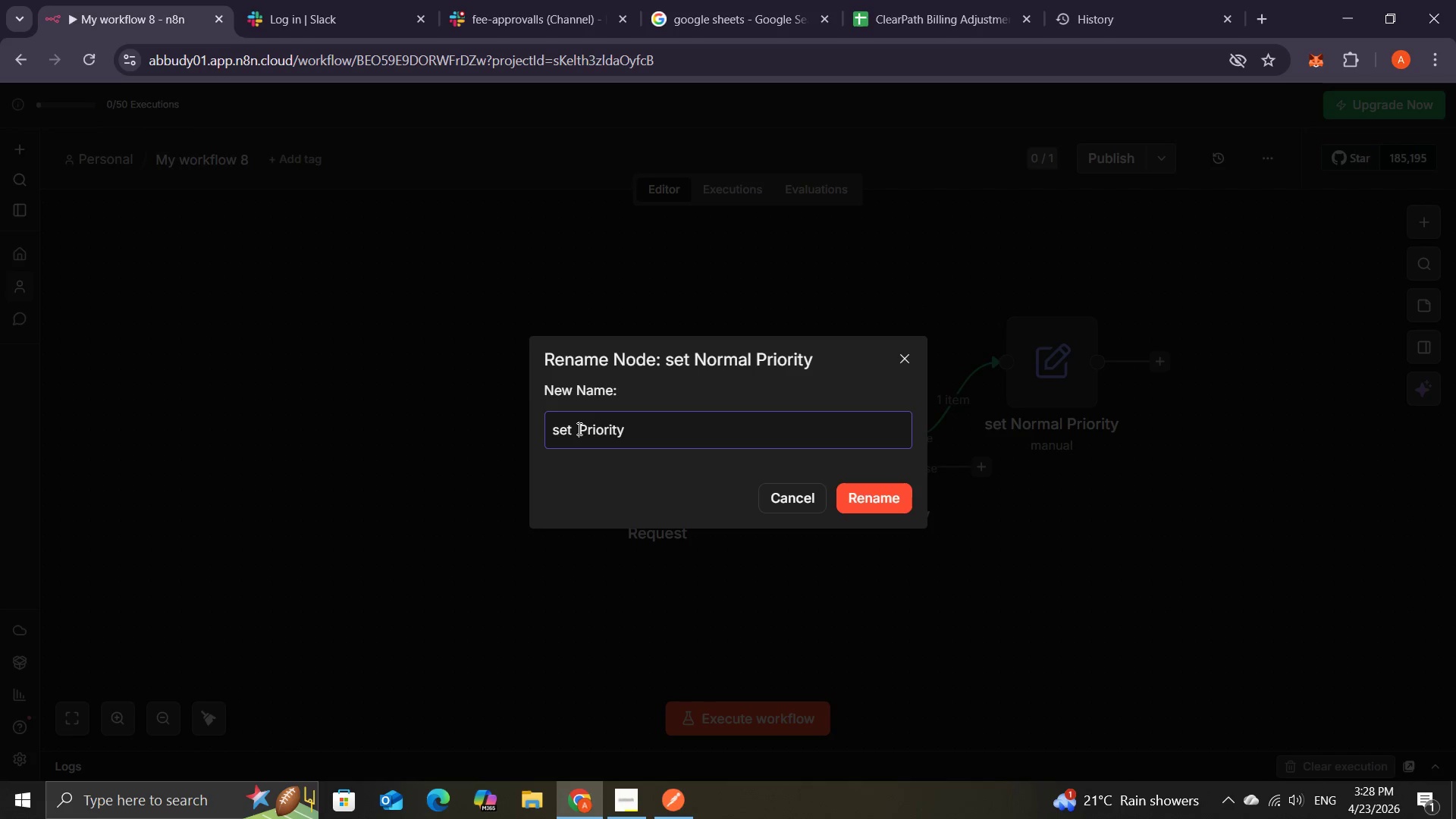 
type(High )
 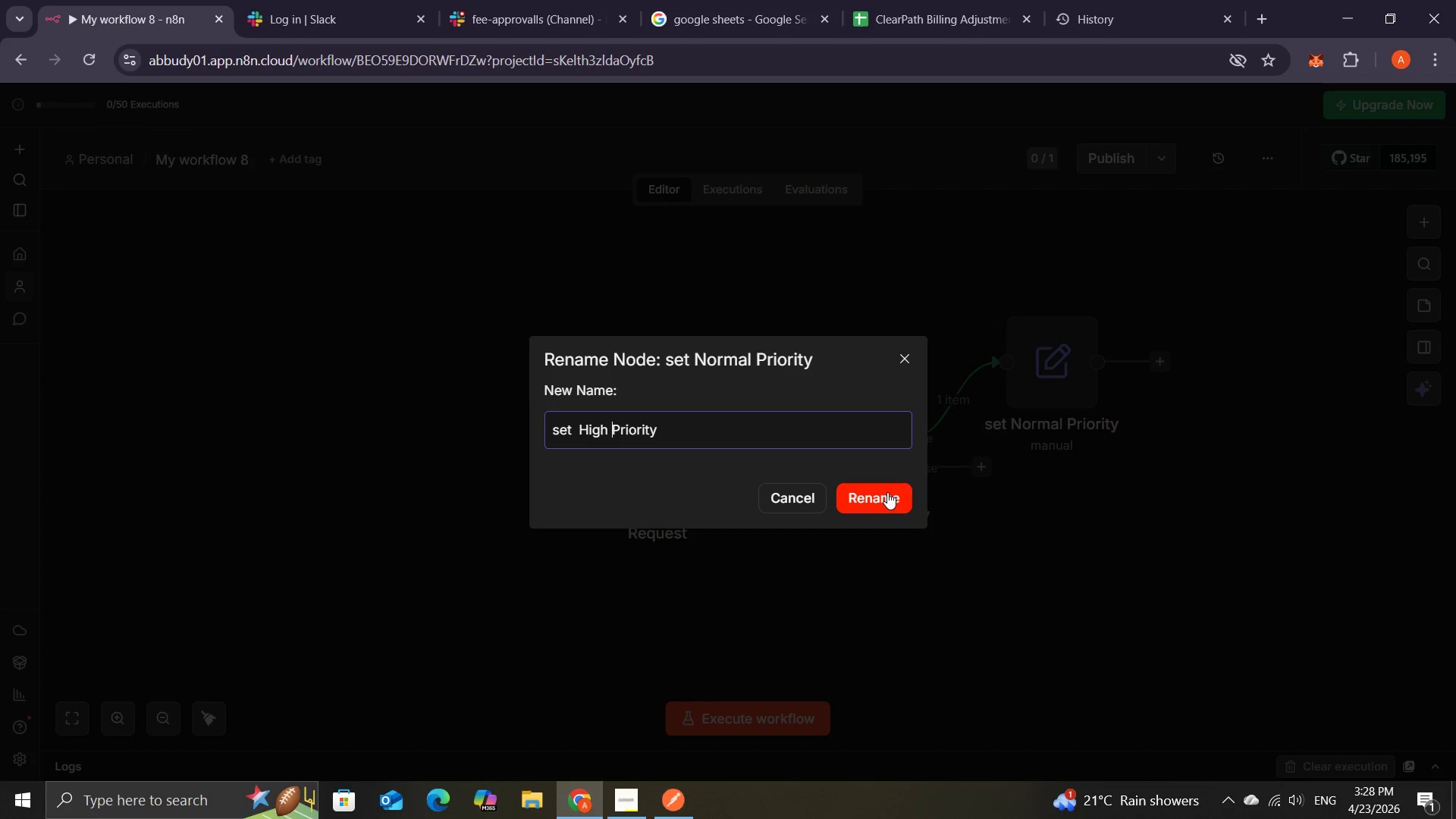 
left_click([887, 496])
 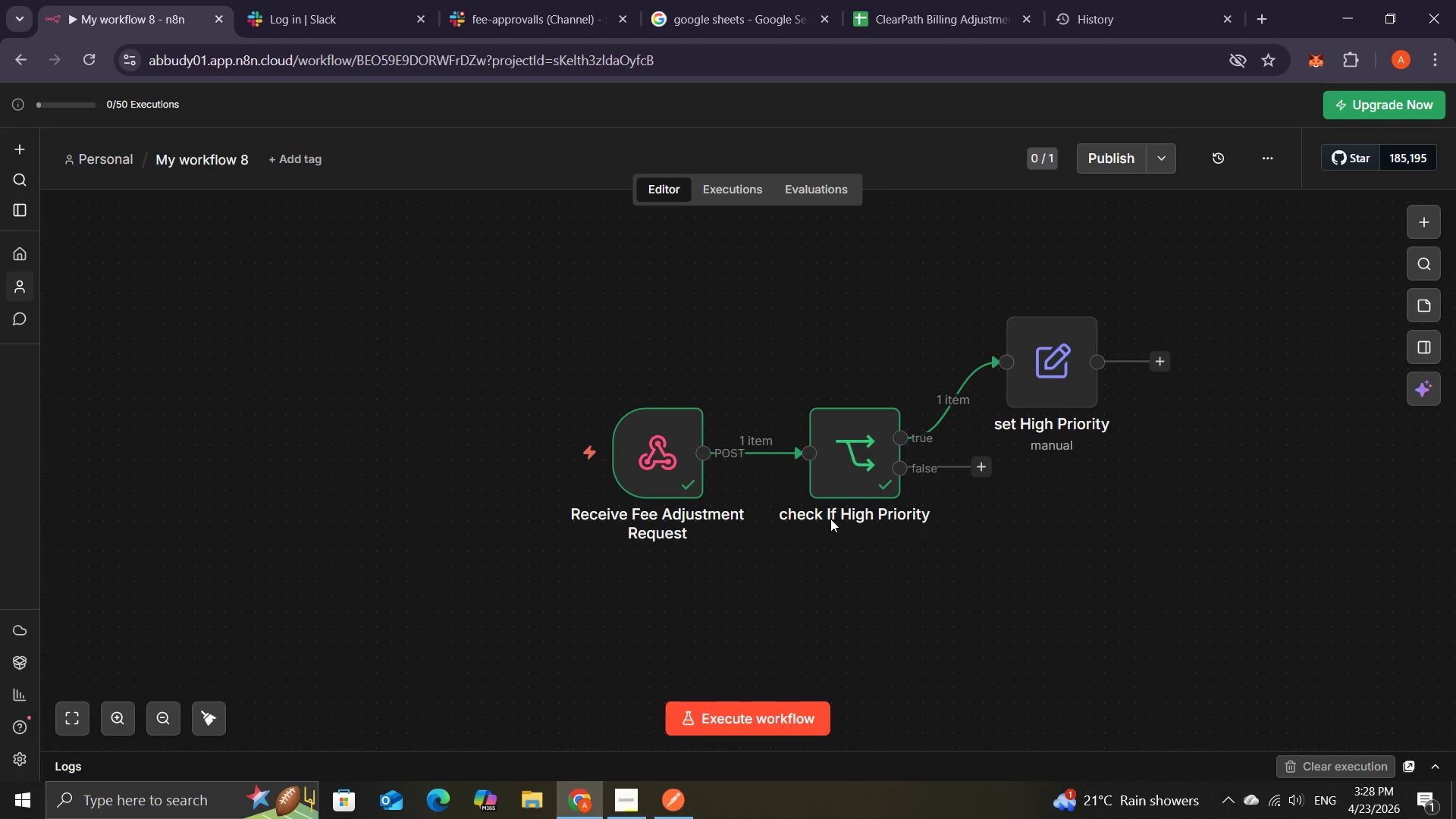 
wait(11.88)
 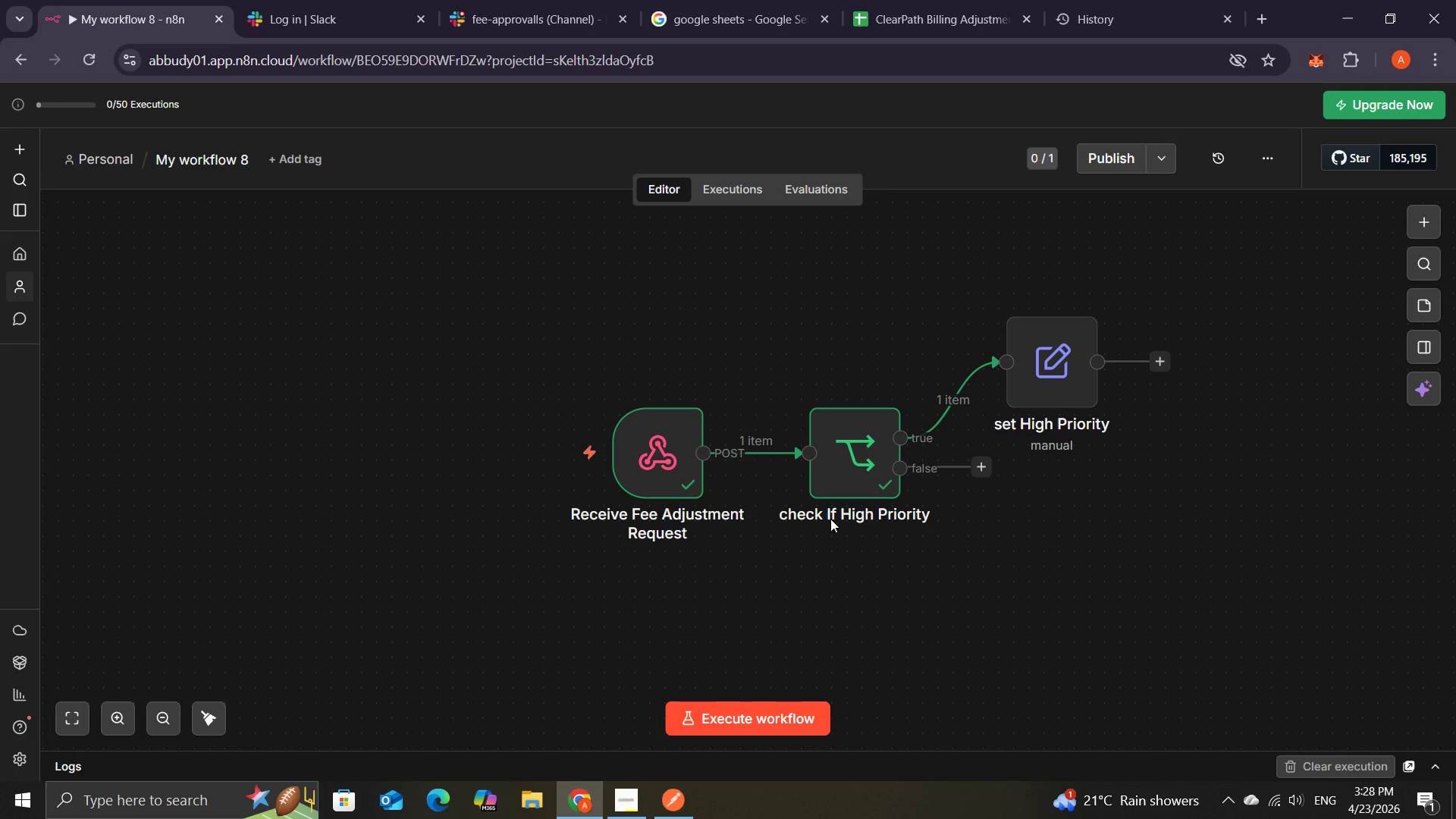 
left_click([984, 471])
 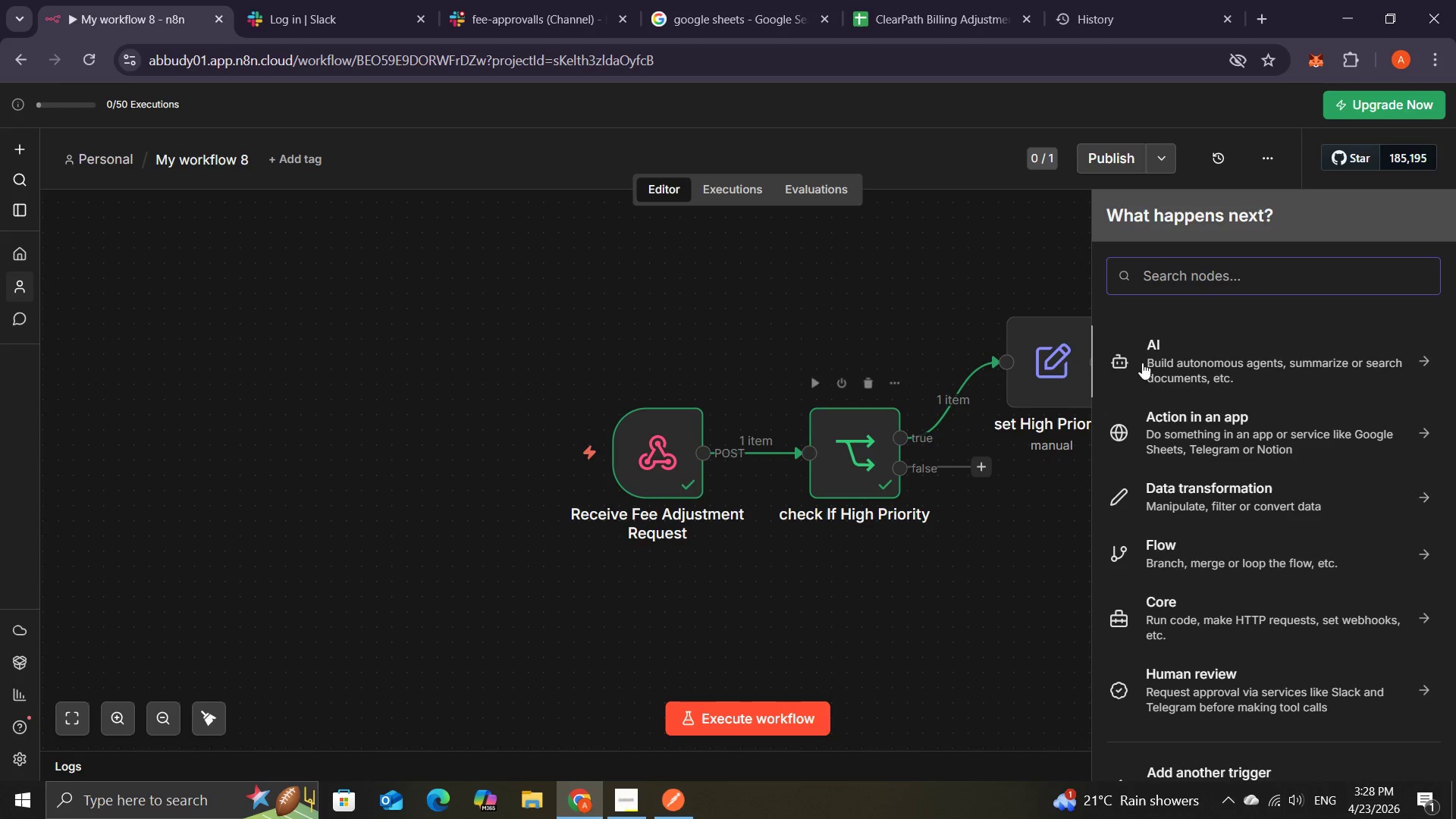 
type(set)
 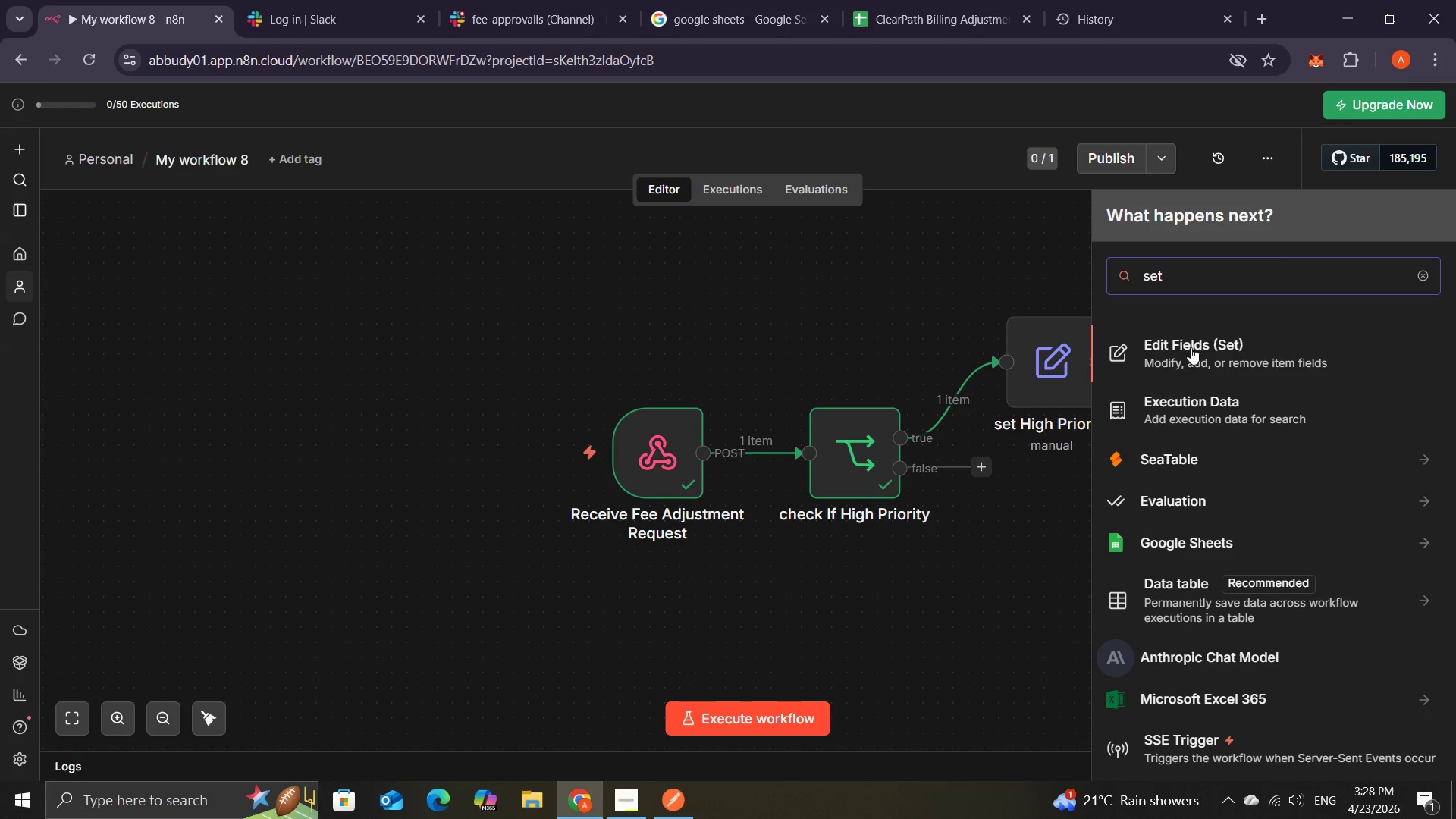 
left_click([1177, 362])
 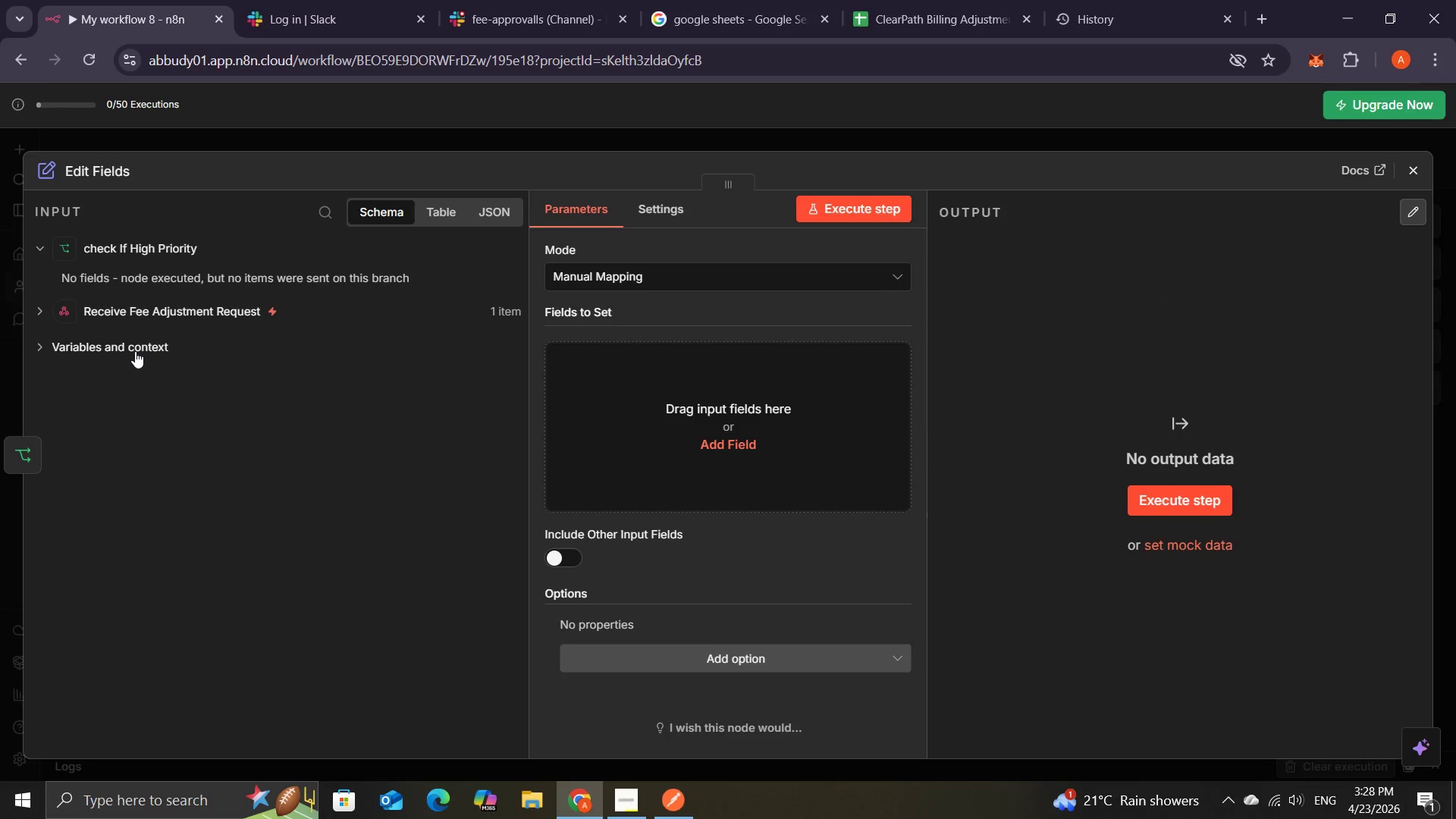 
wait(7.06)
 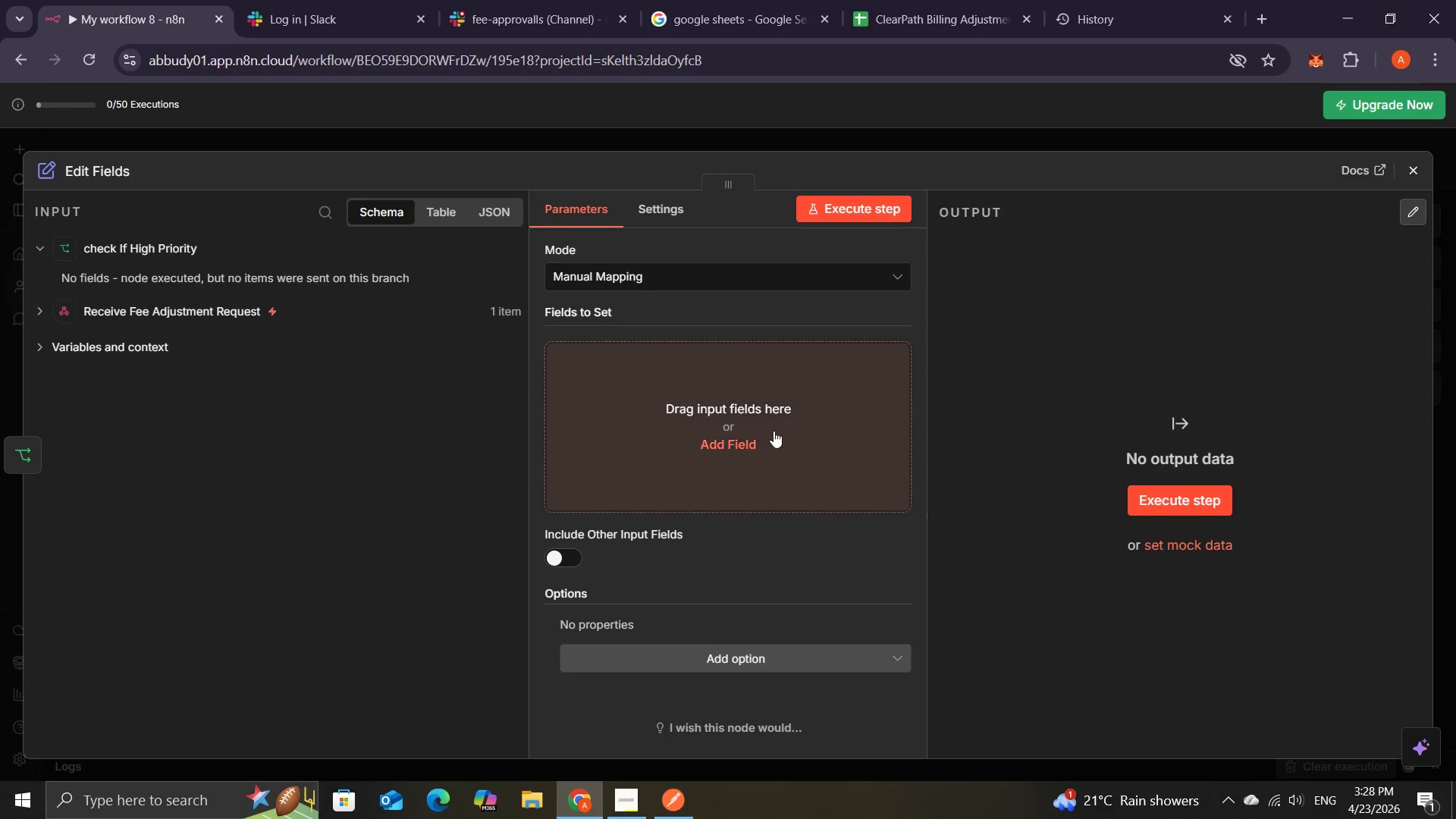 
left_click([122, 351])
 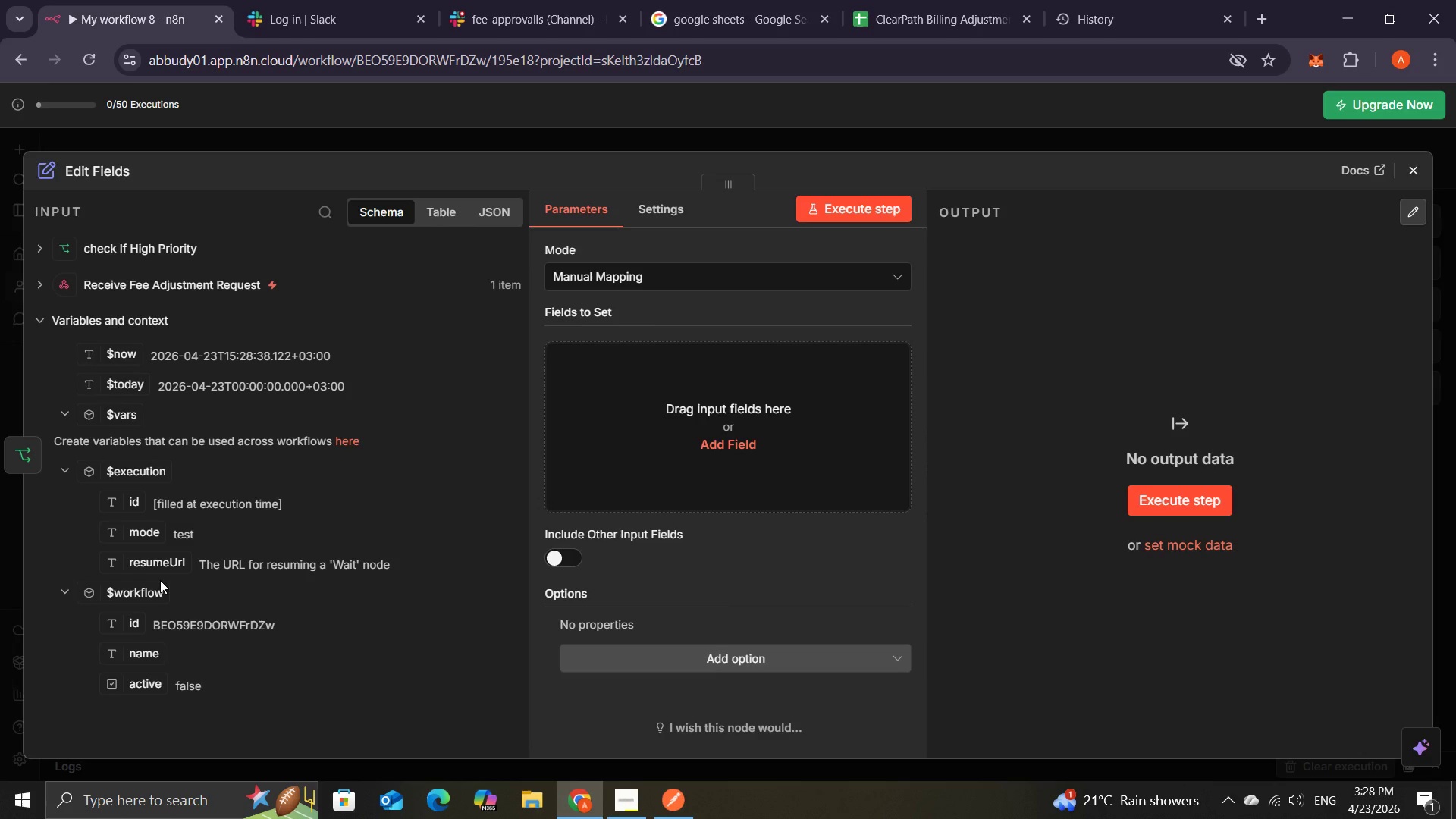 
wait(6.25)
 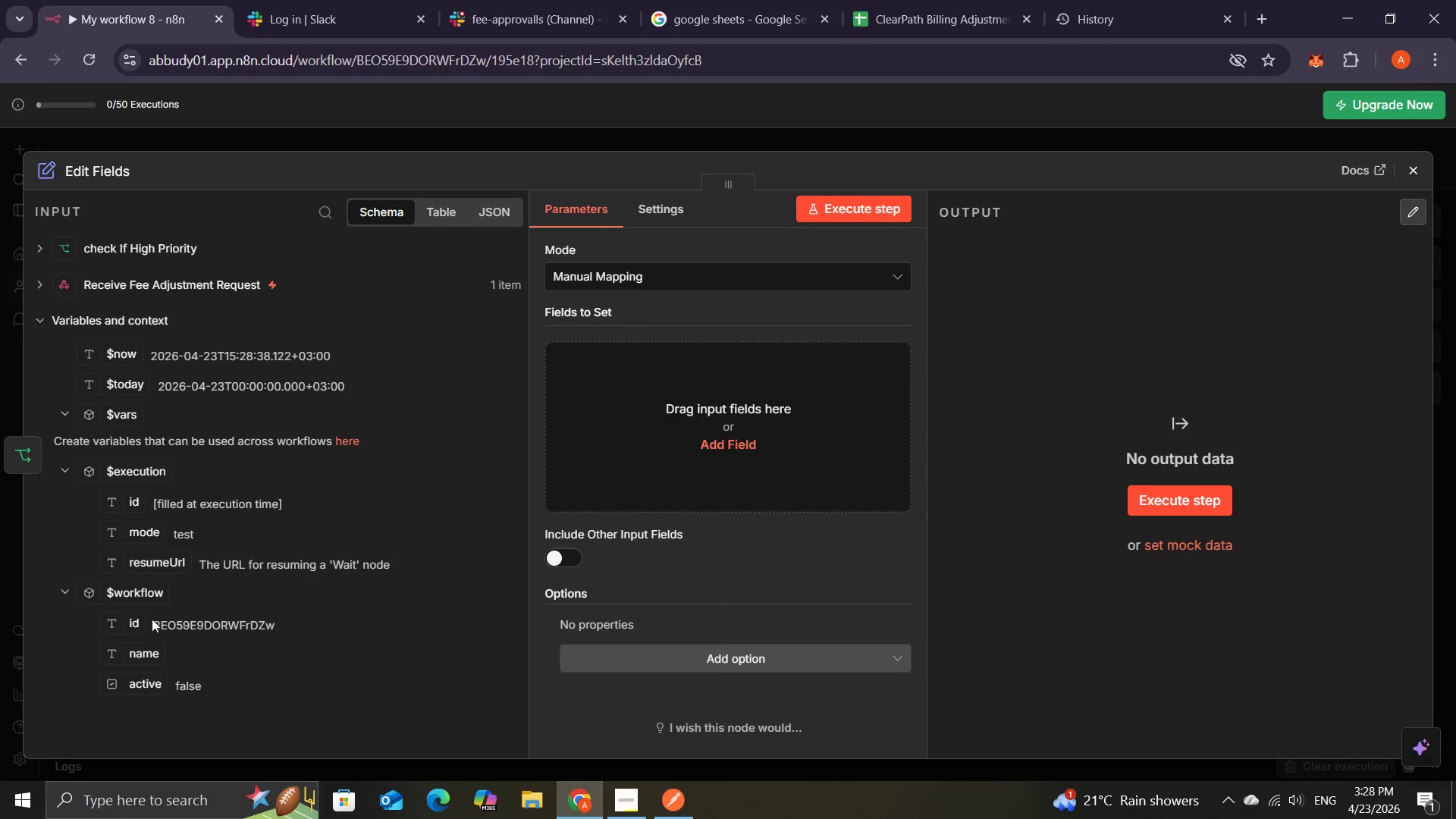 
left_click([44, 281])
 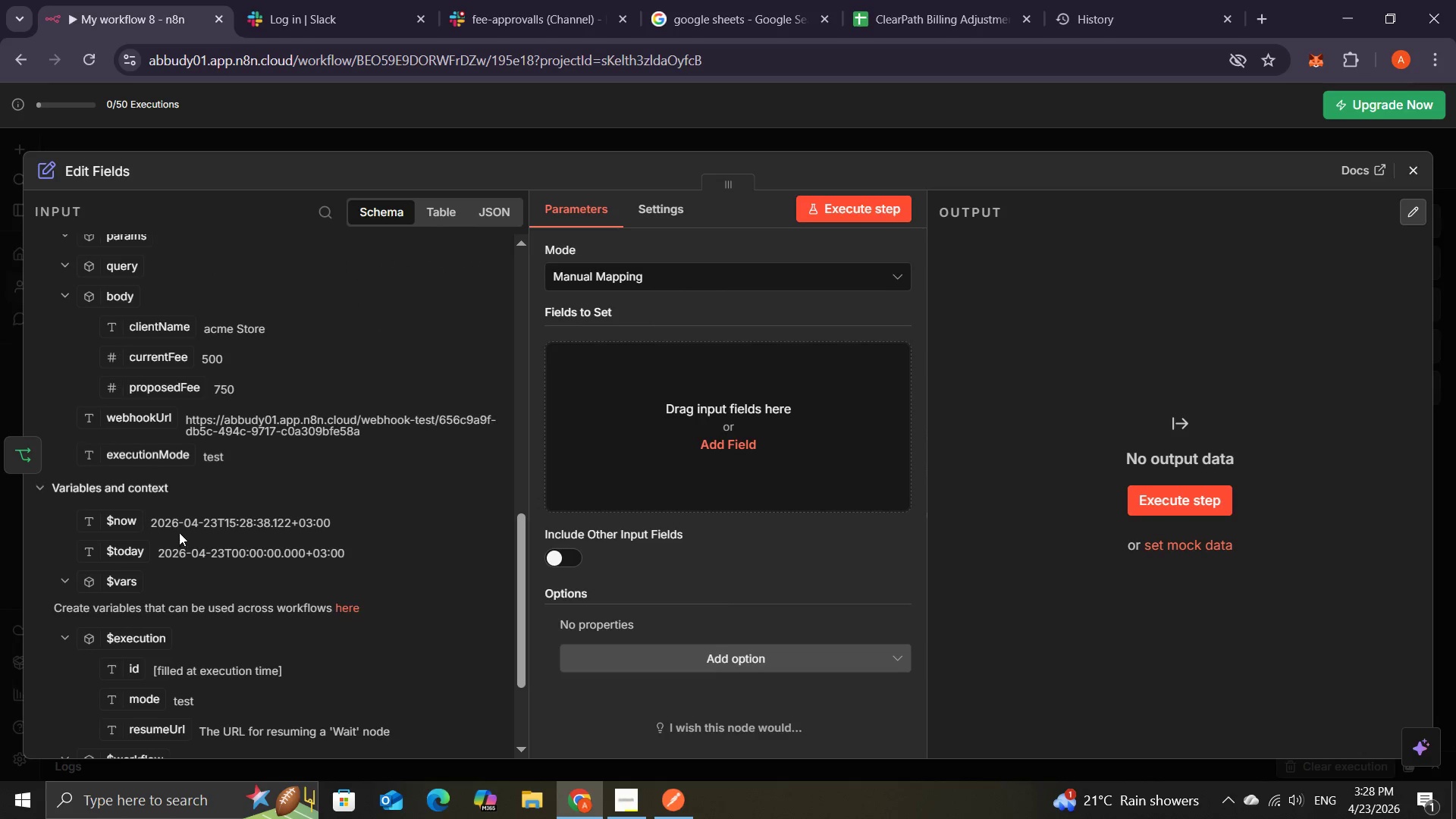 
wait(7.53)
 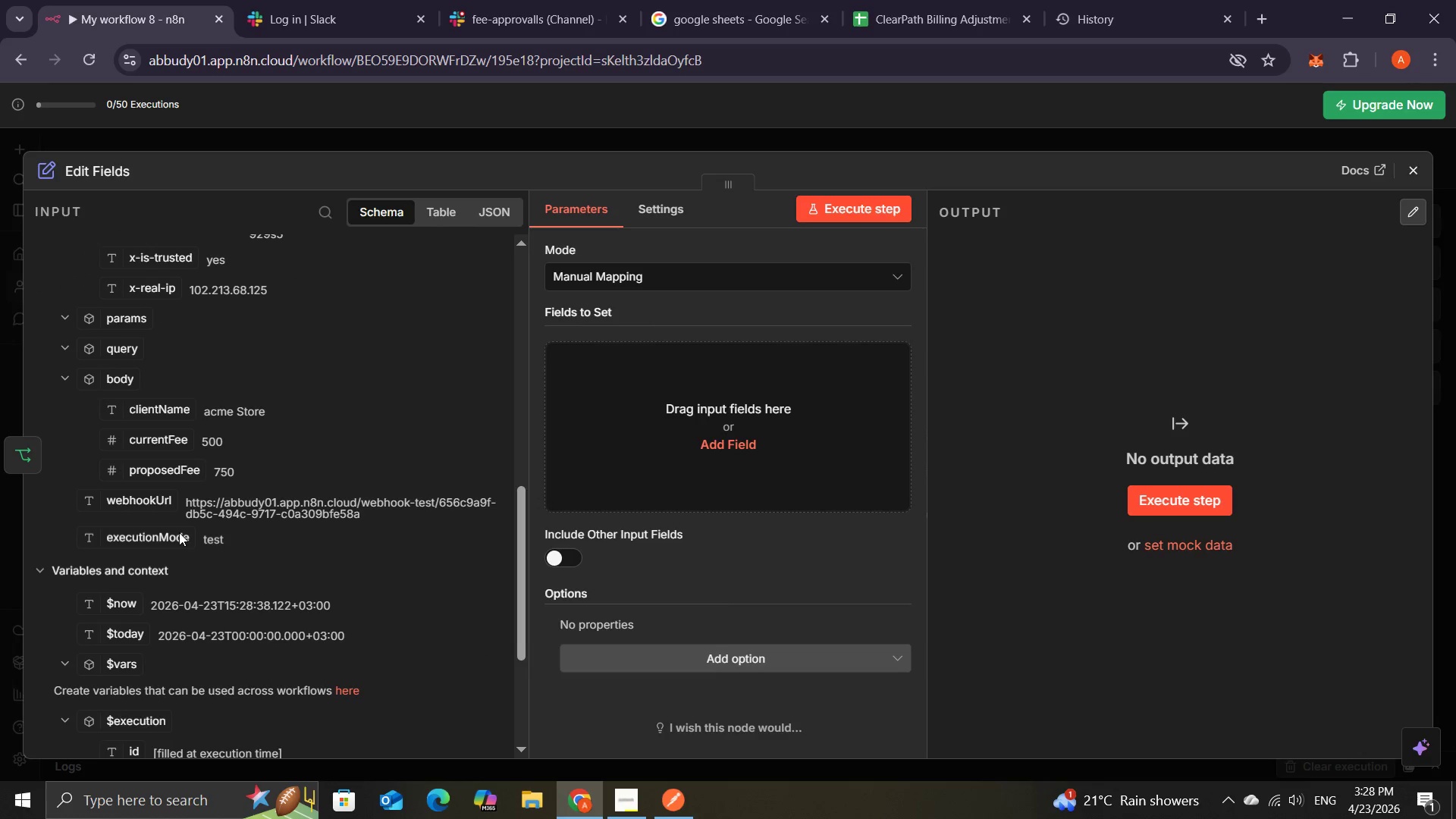 
left_click_drag(start_coordinate=[153, 417], to_coordinate=[717, 424])
 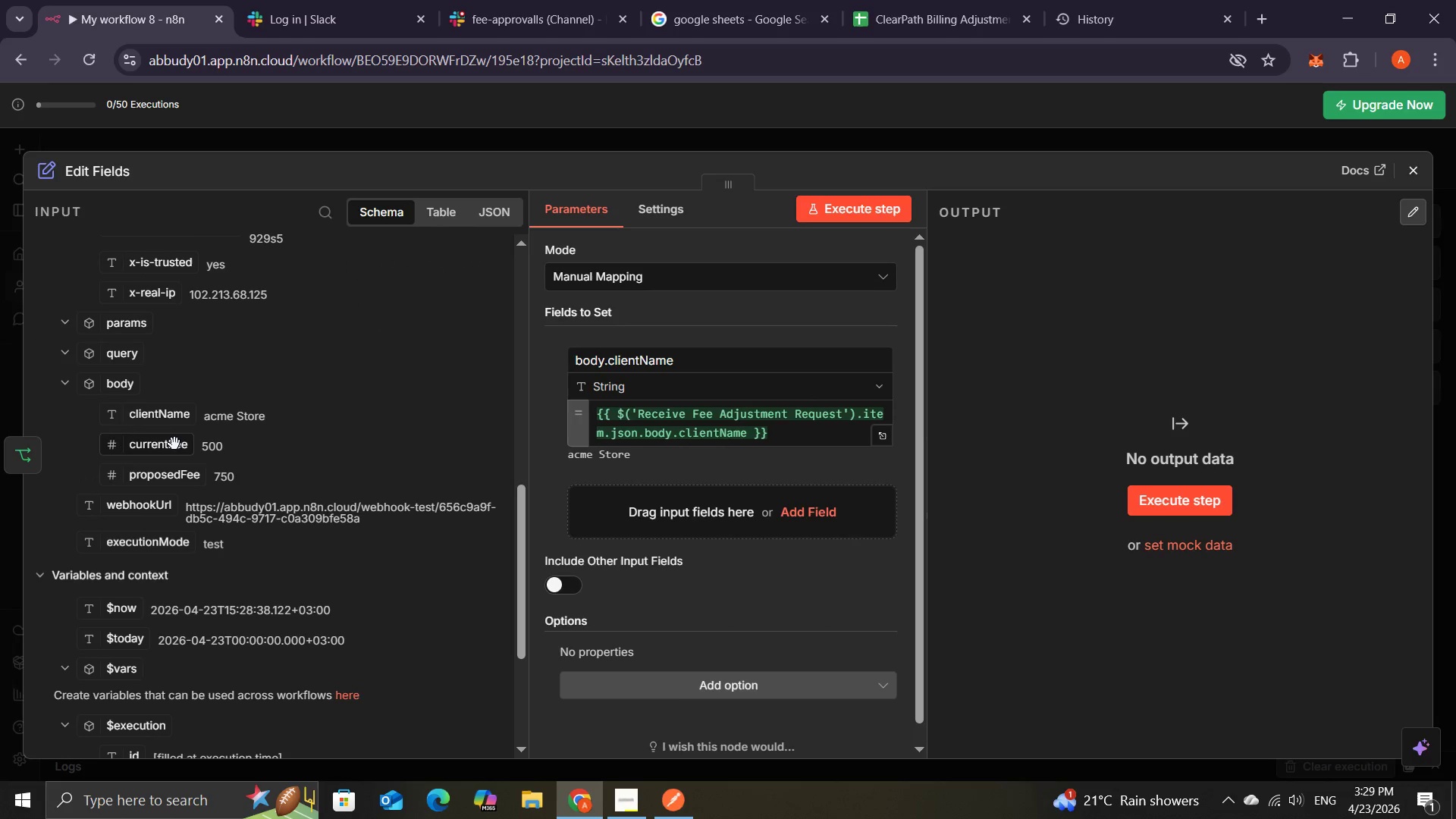 
wait(5.27)
 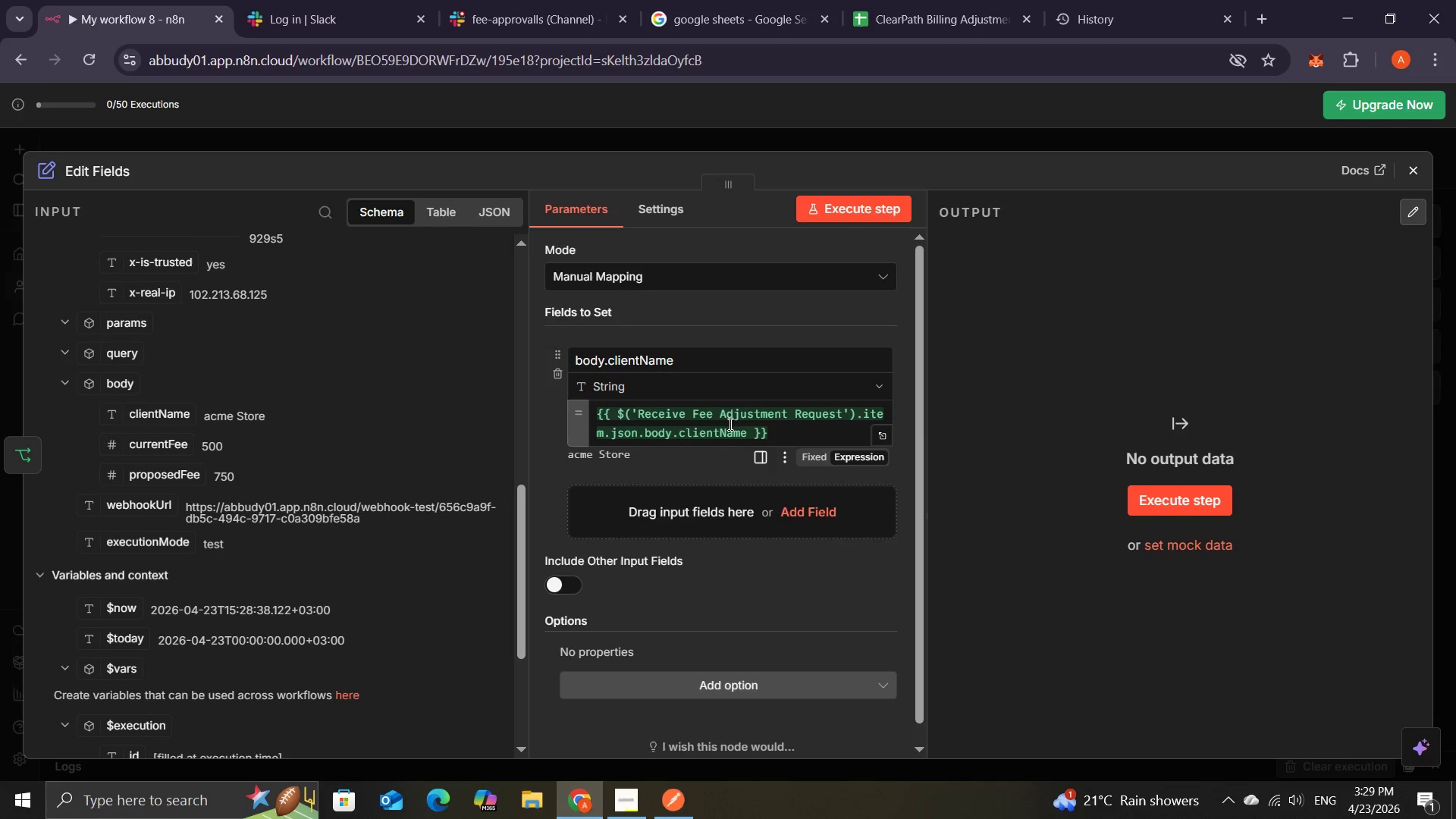 
left_click_drag(start_coordinate=[177, 453], to_coordinate=[657, 538])
 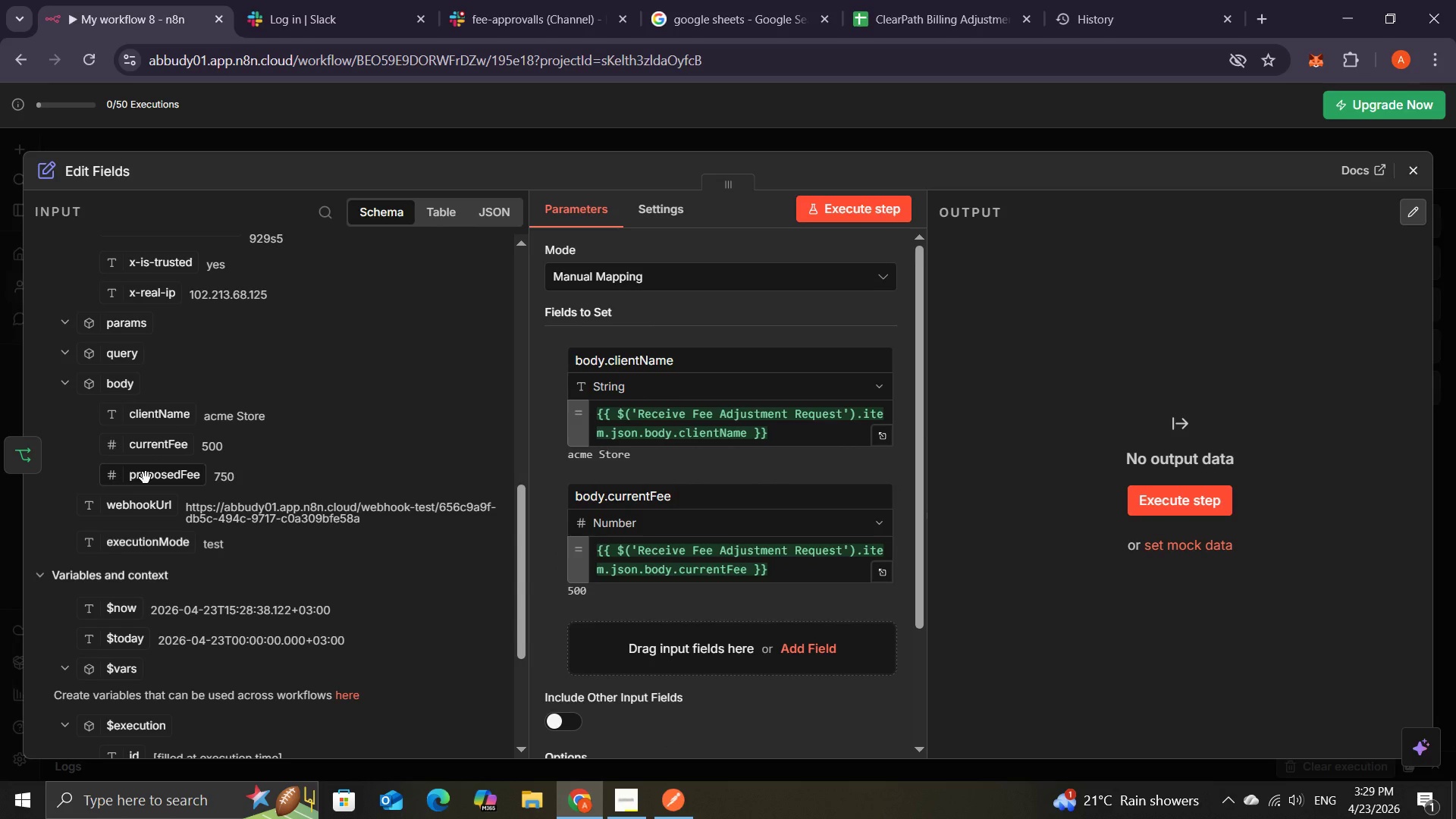 
left_click_drag(start_coordinate=[146, 478], to_coordinate=[633, 651])
 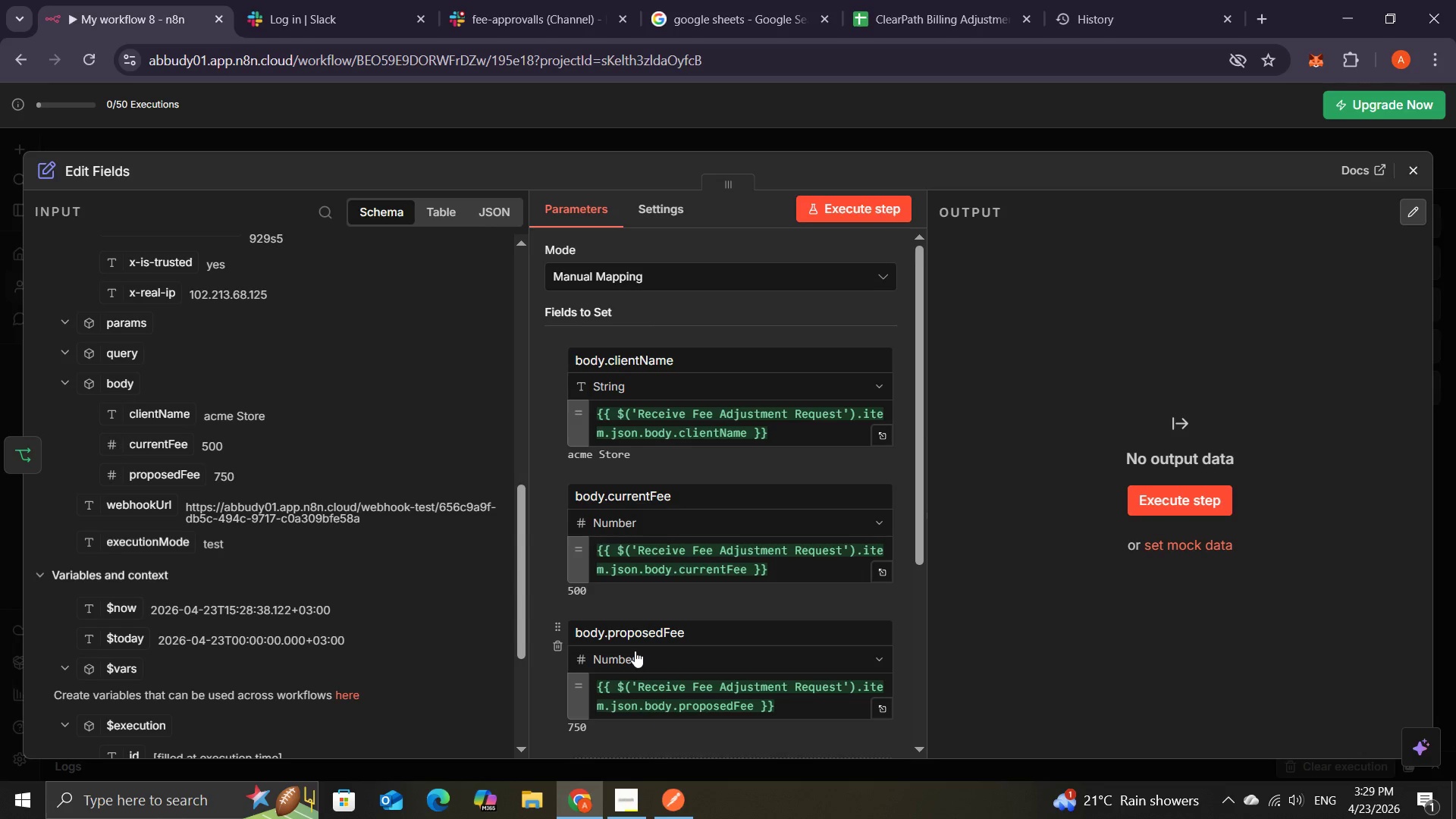 
wait(6.97)
 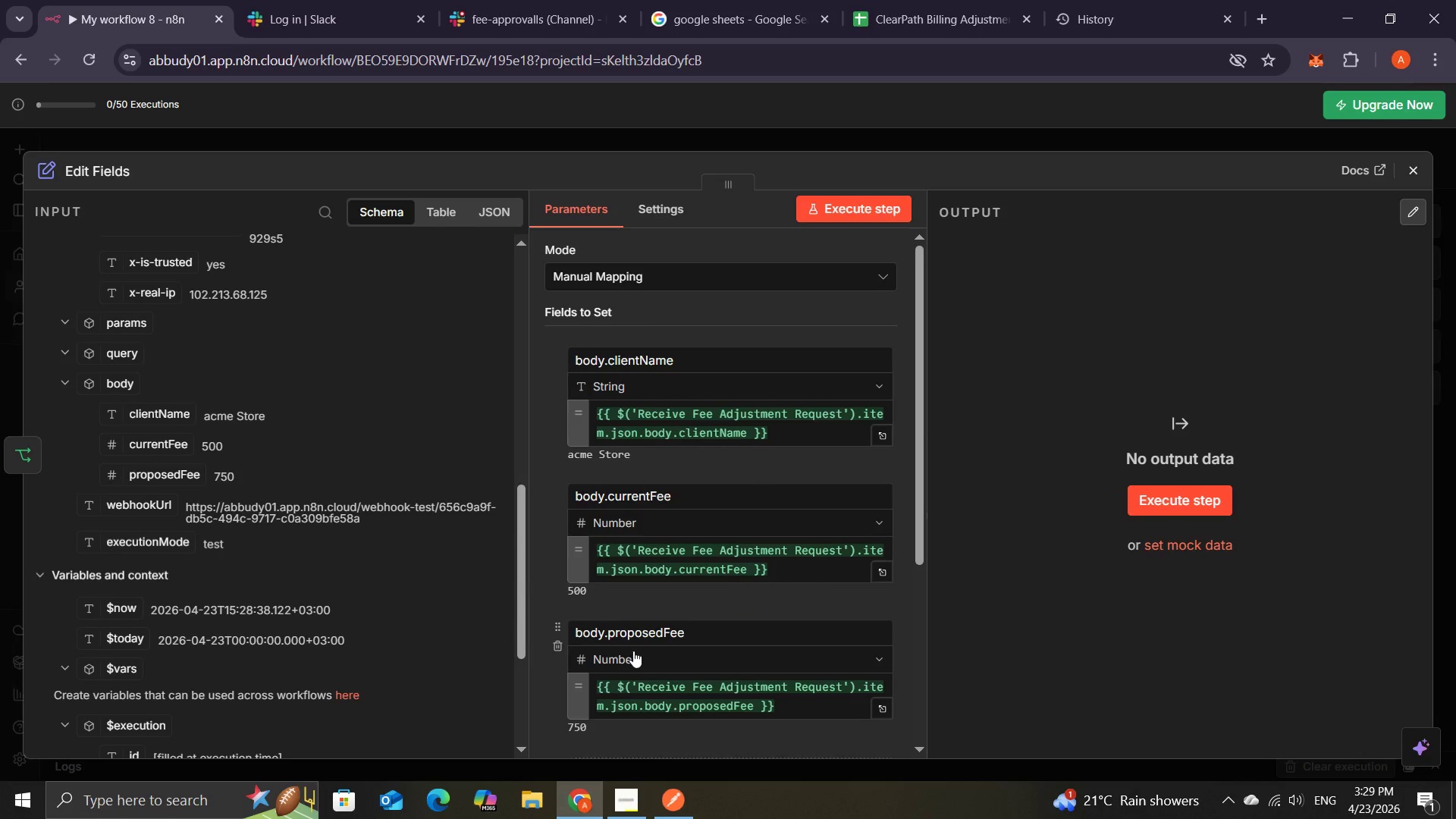 
mouse_move([798, 562])
 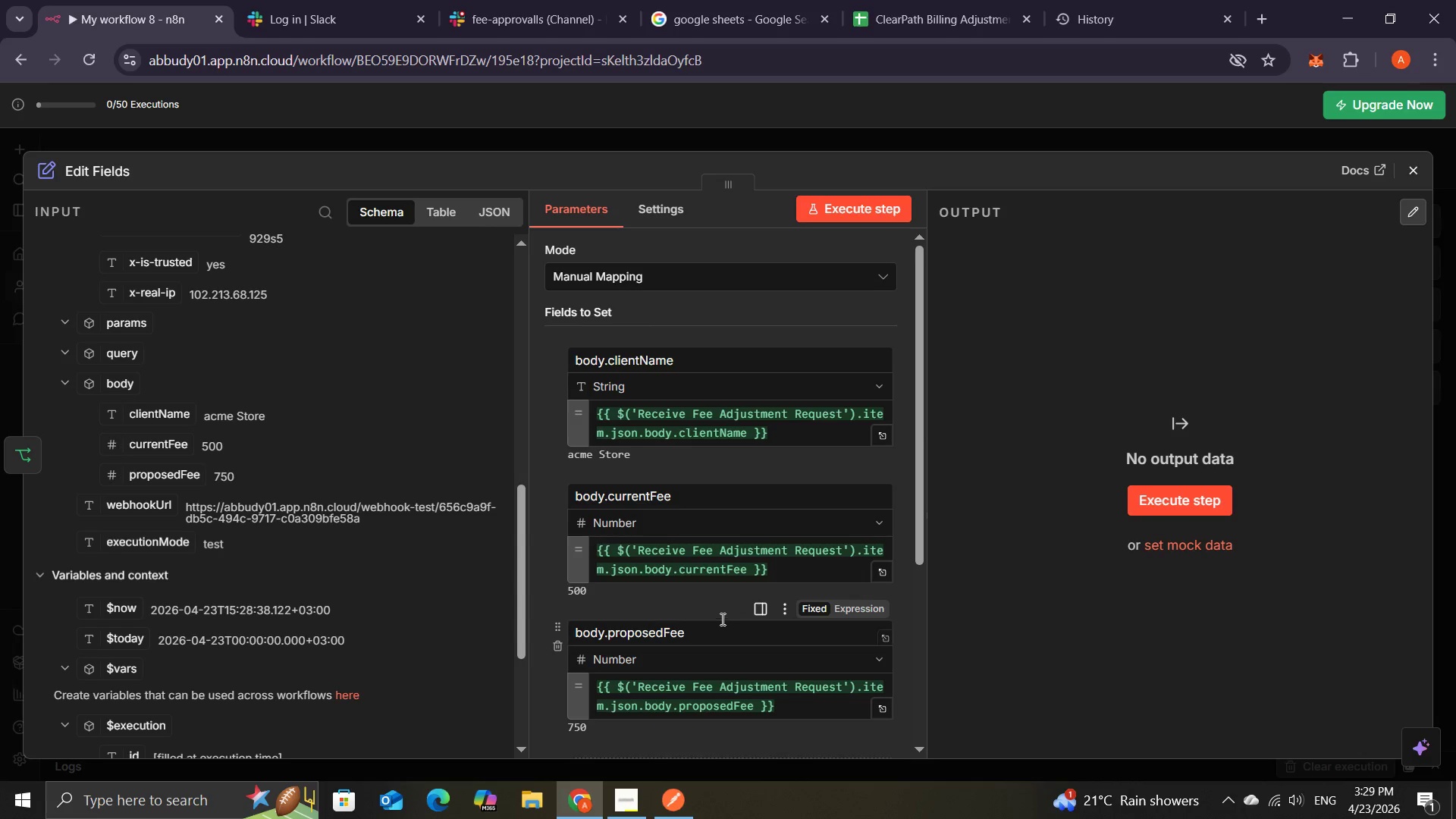 
mouse_move([704, 624])
 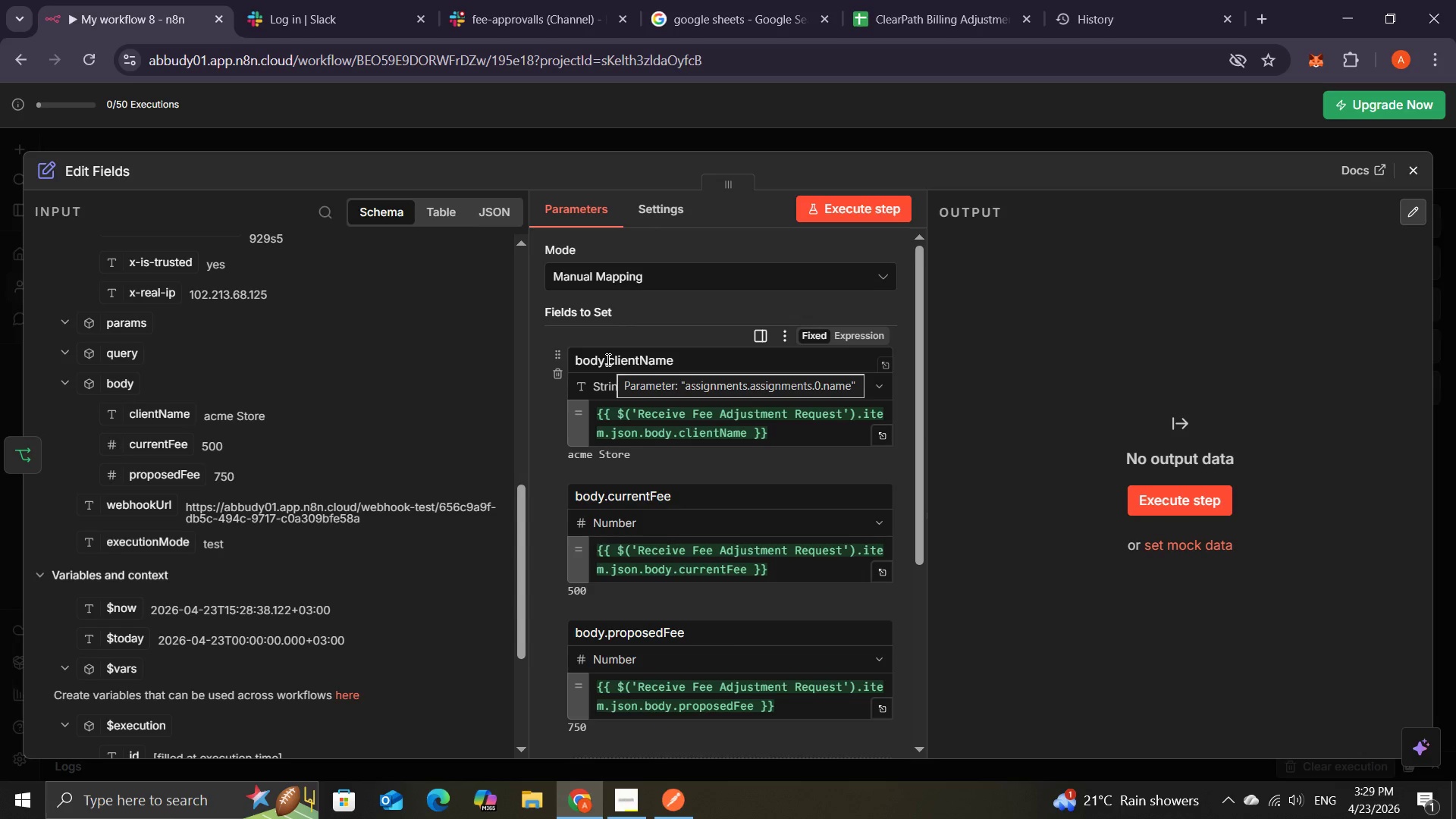 
wait(5.91)
 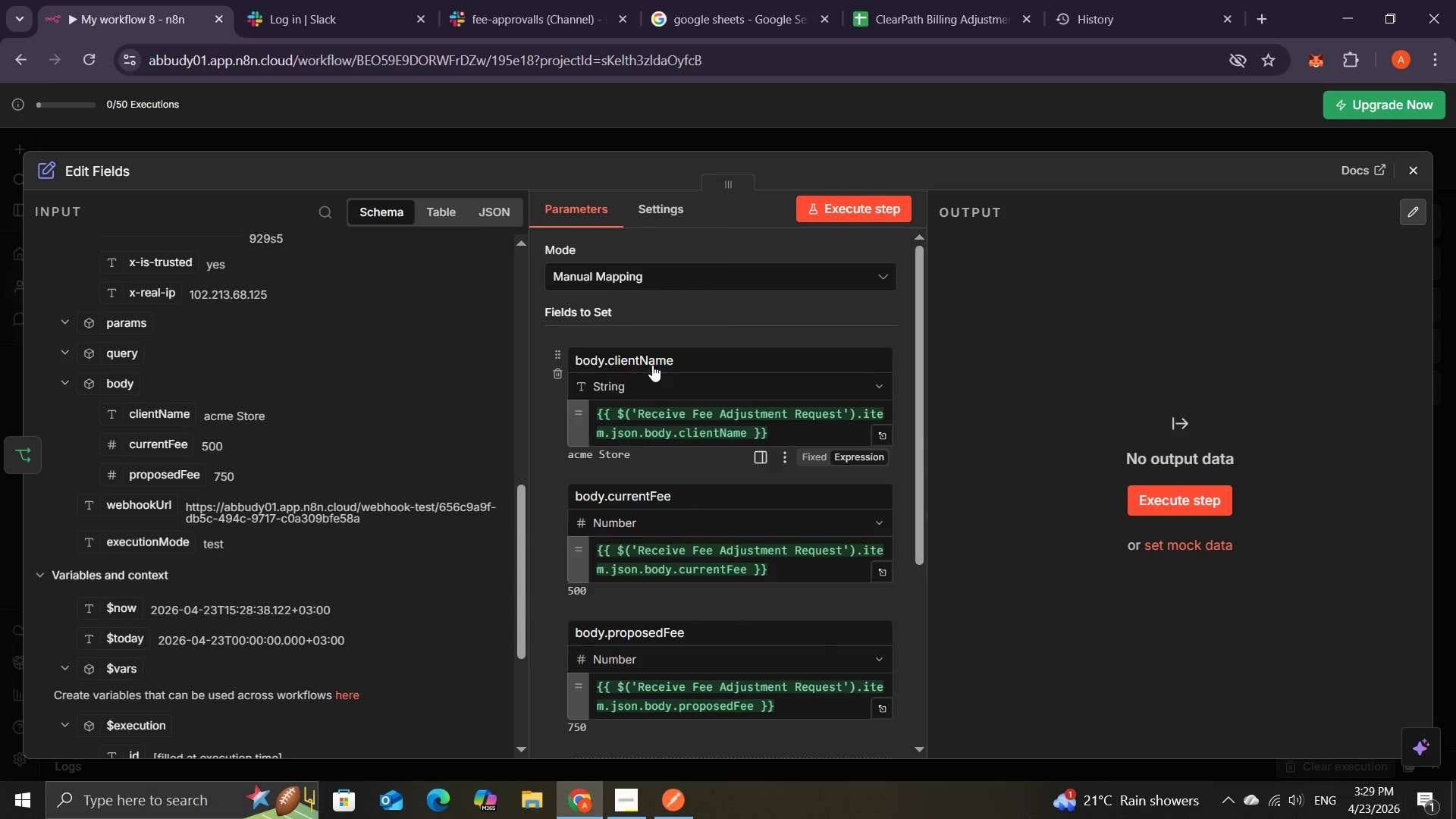 
left_click([607, 359])
 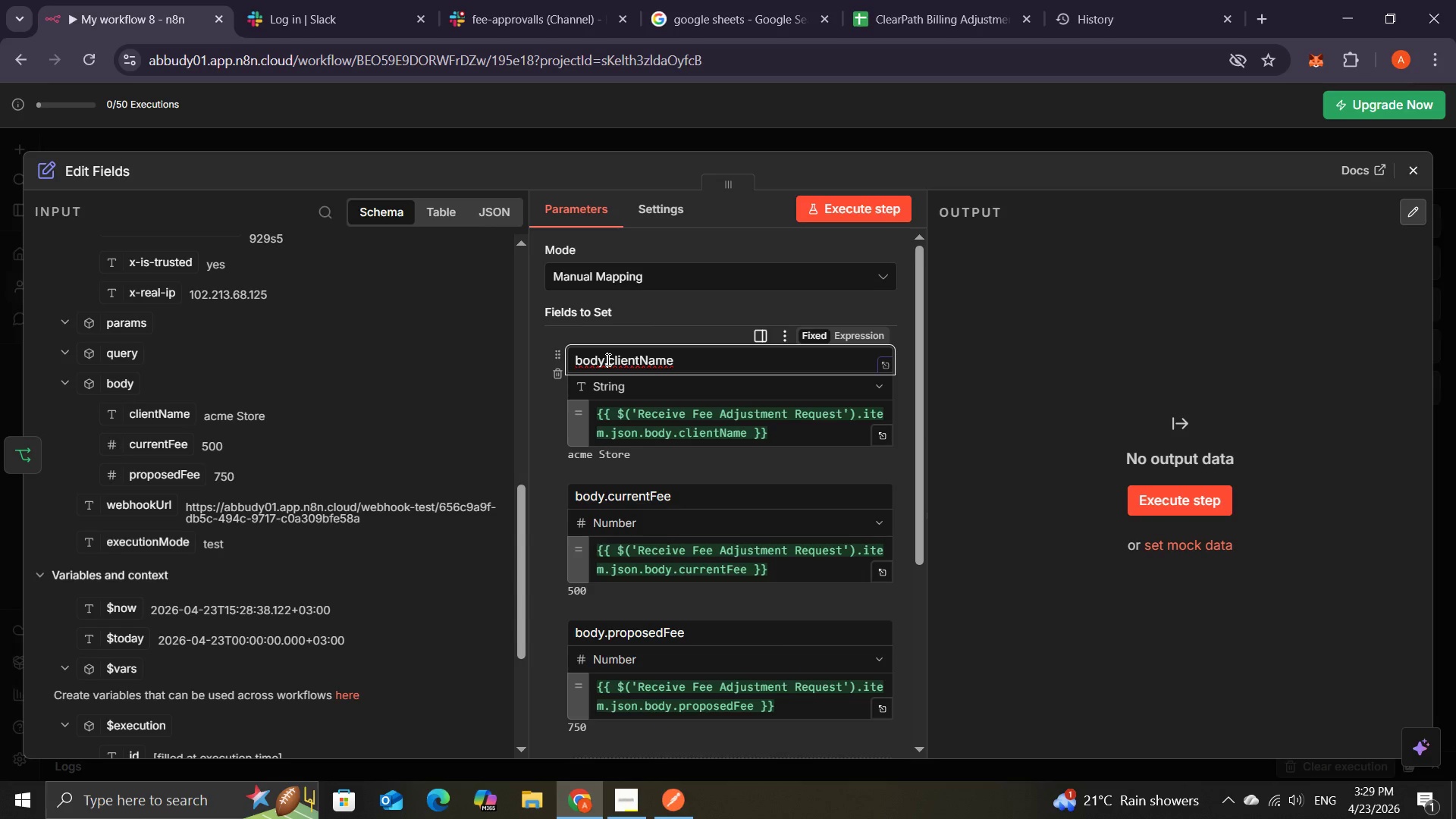 
key(Backspace)
 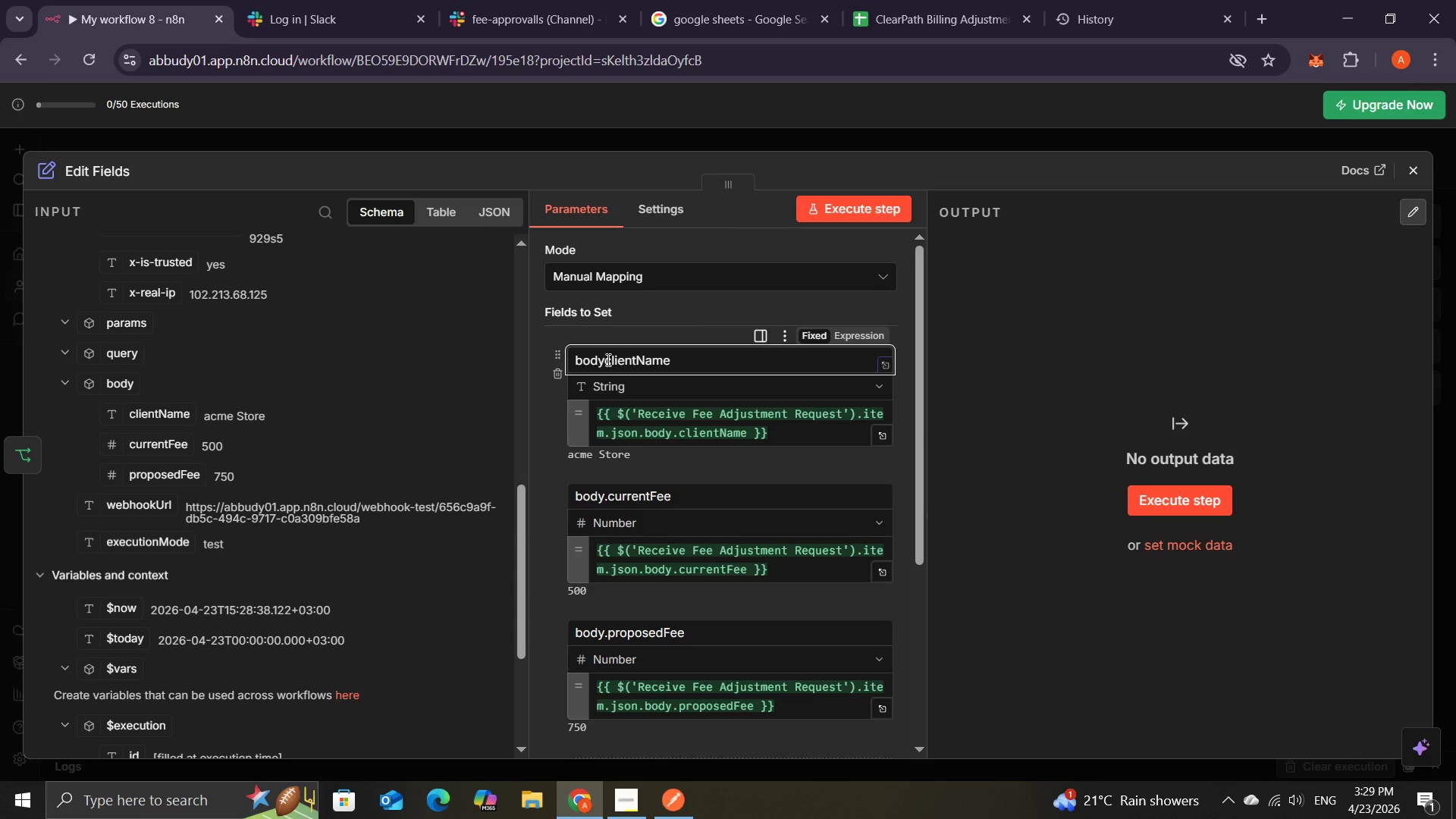 
key(Backspace)
 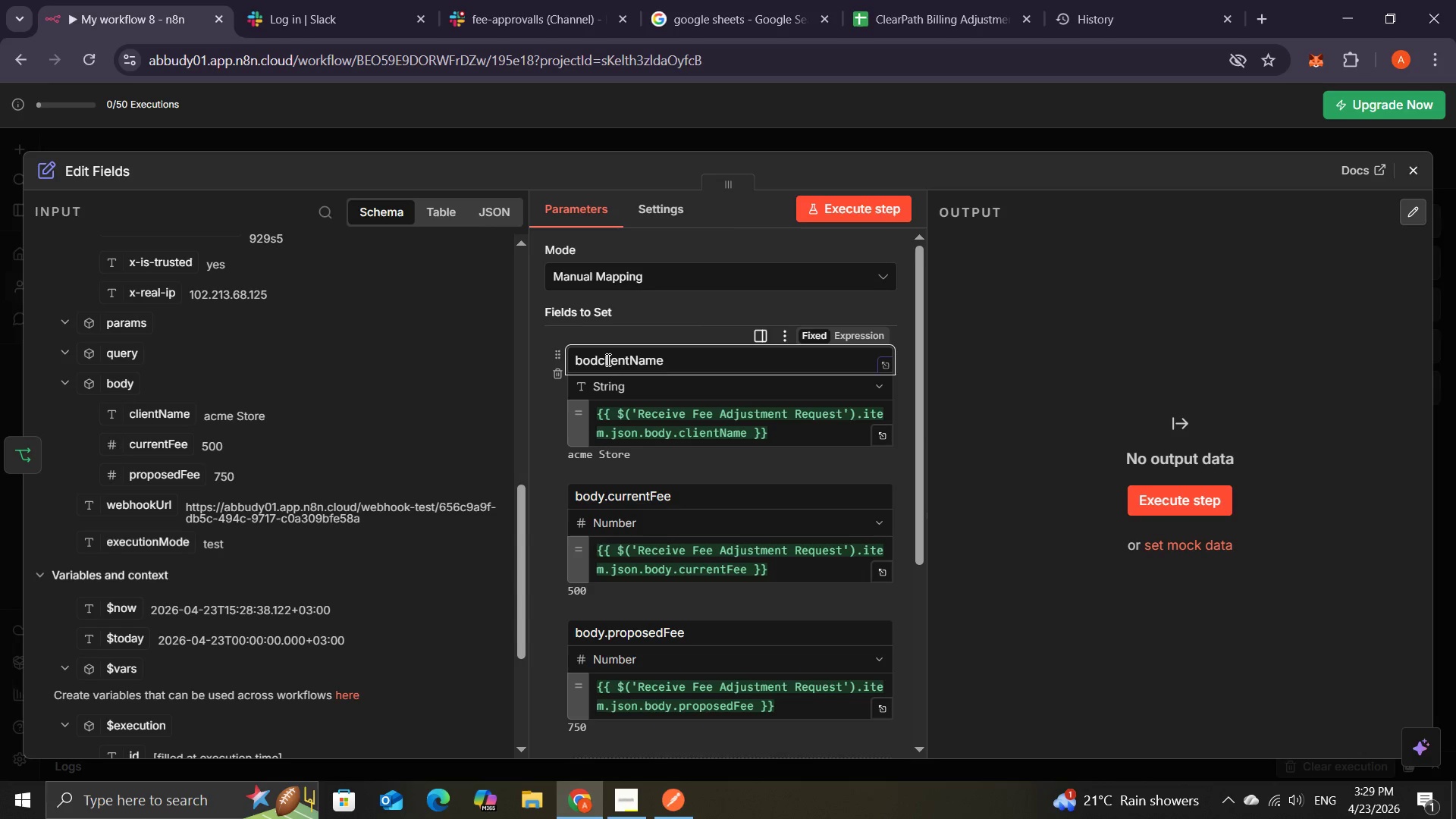 
key(Backspace)
 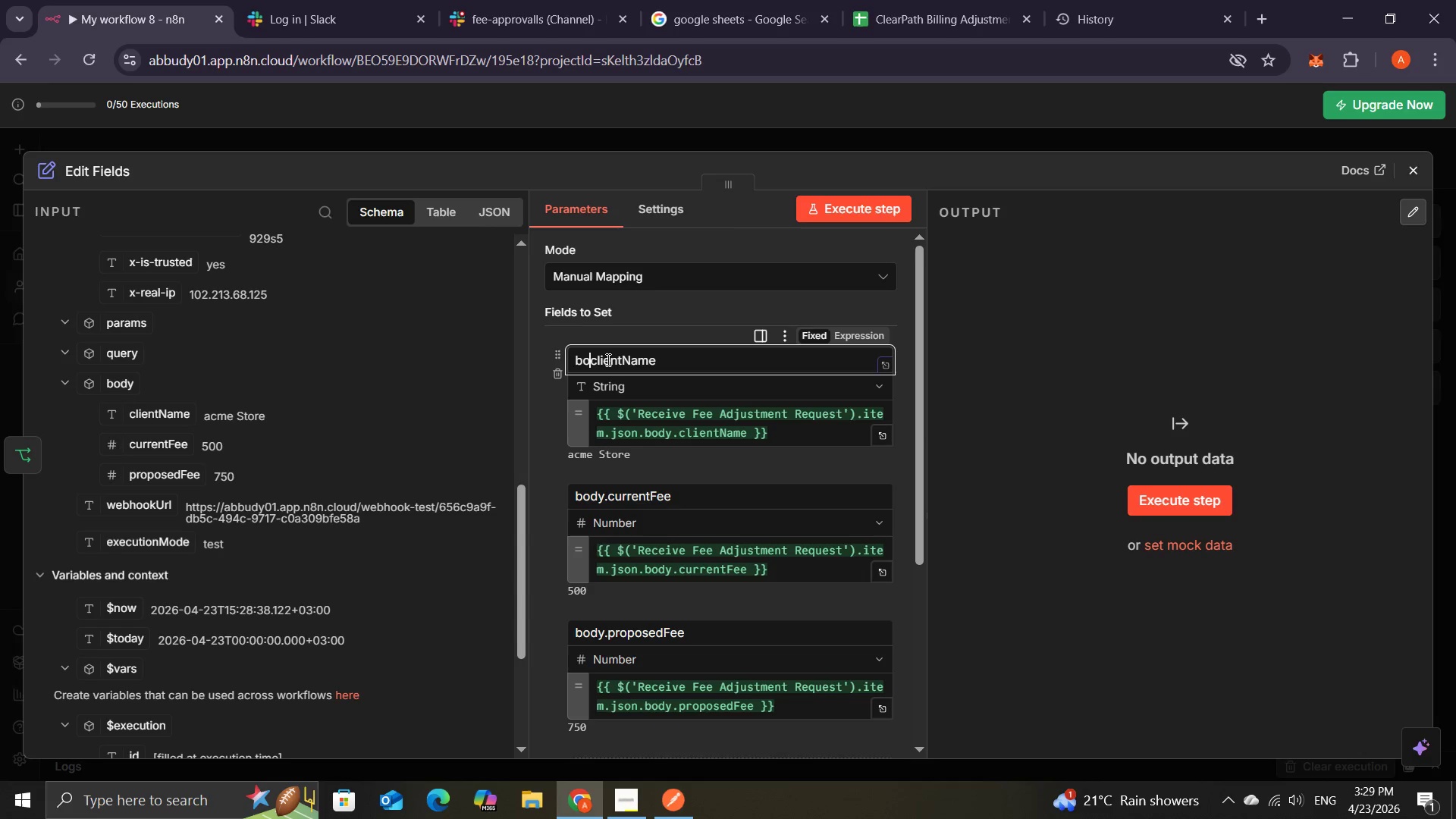 
key(Backspace)
 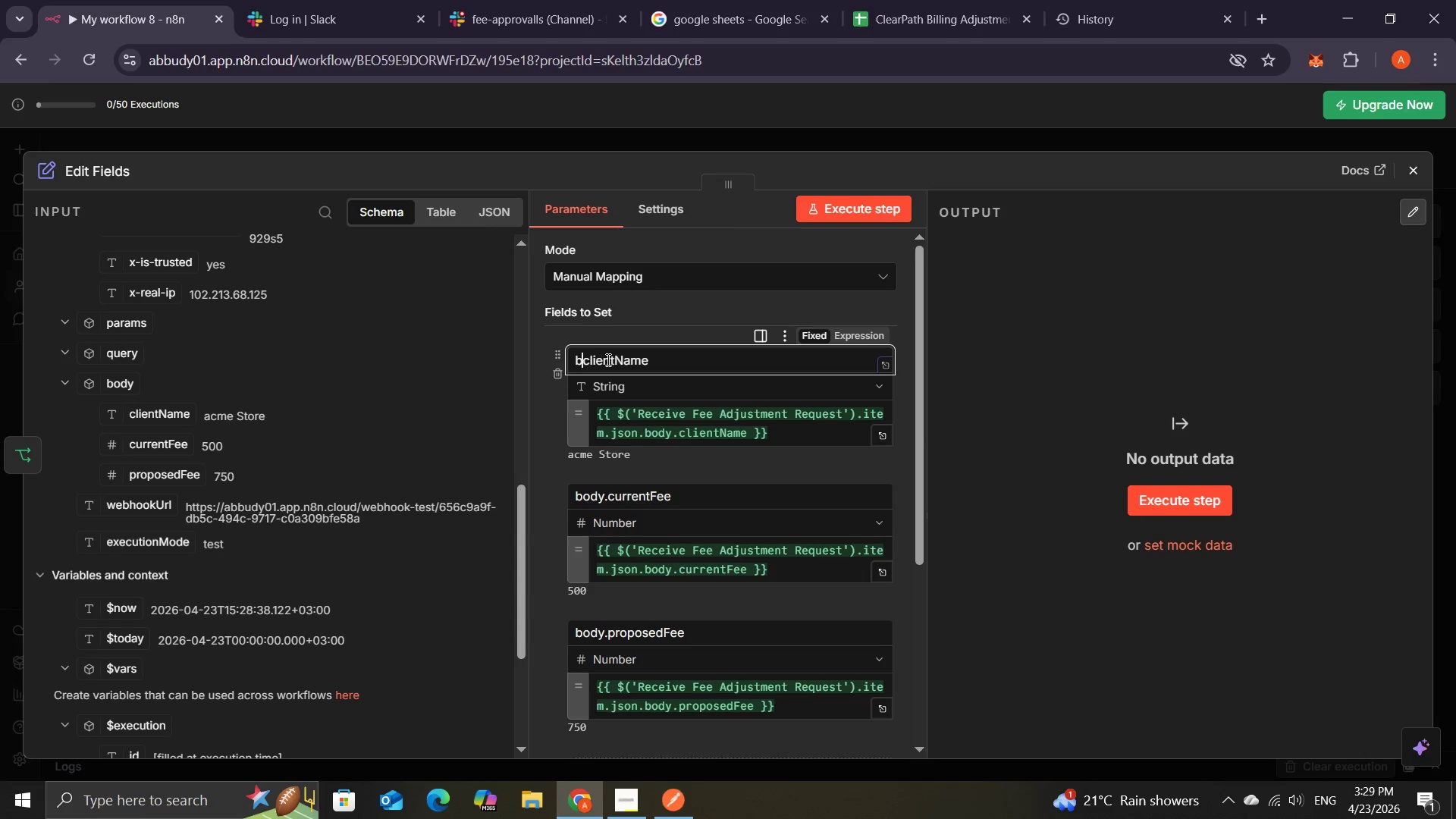 
key(Backspace)
 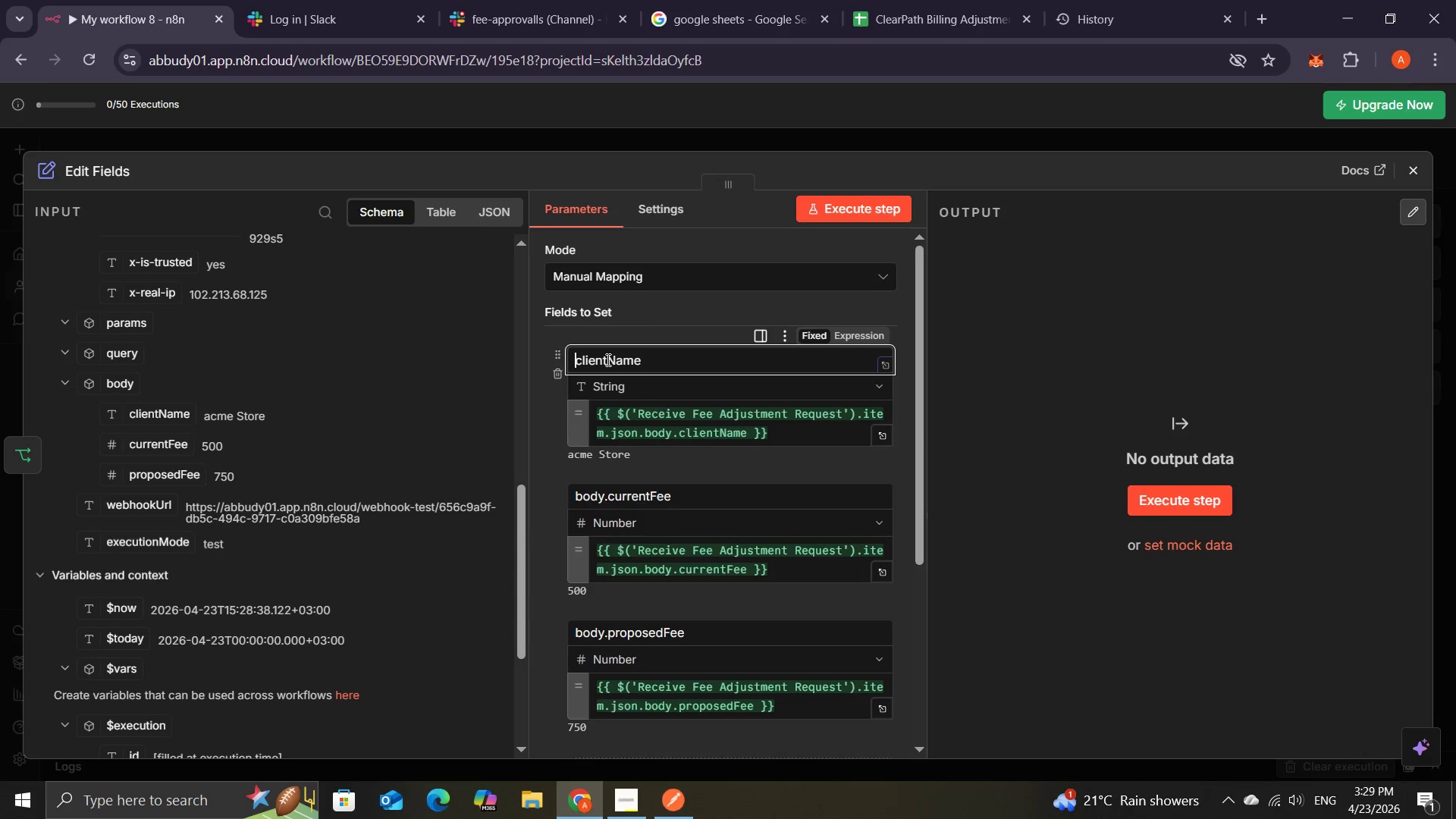 
key(Backspace)
 